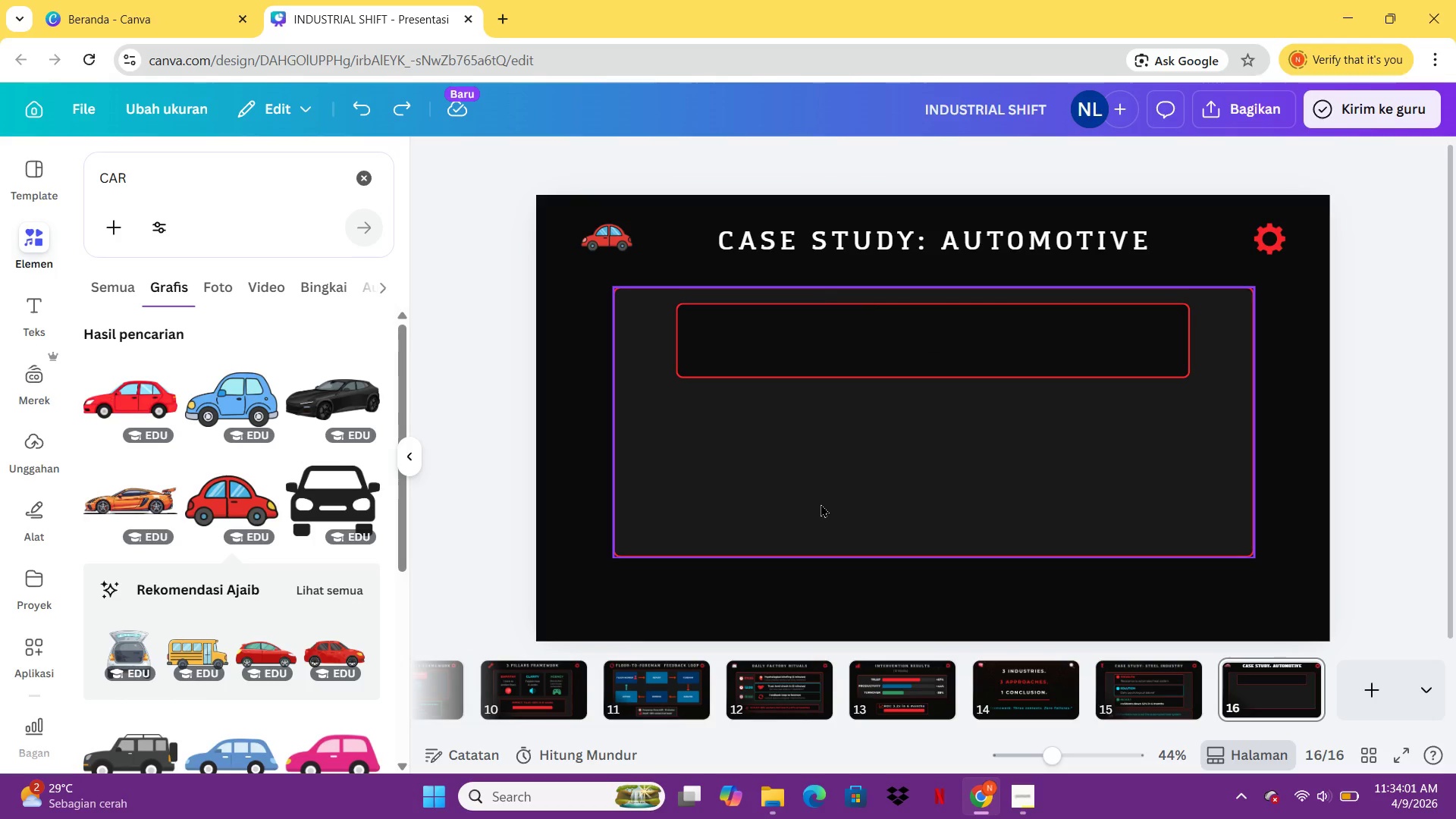 
key(Control+Z)
 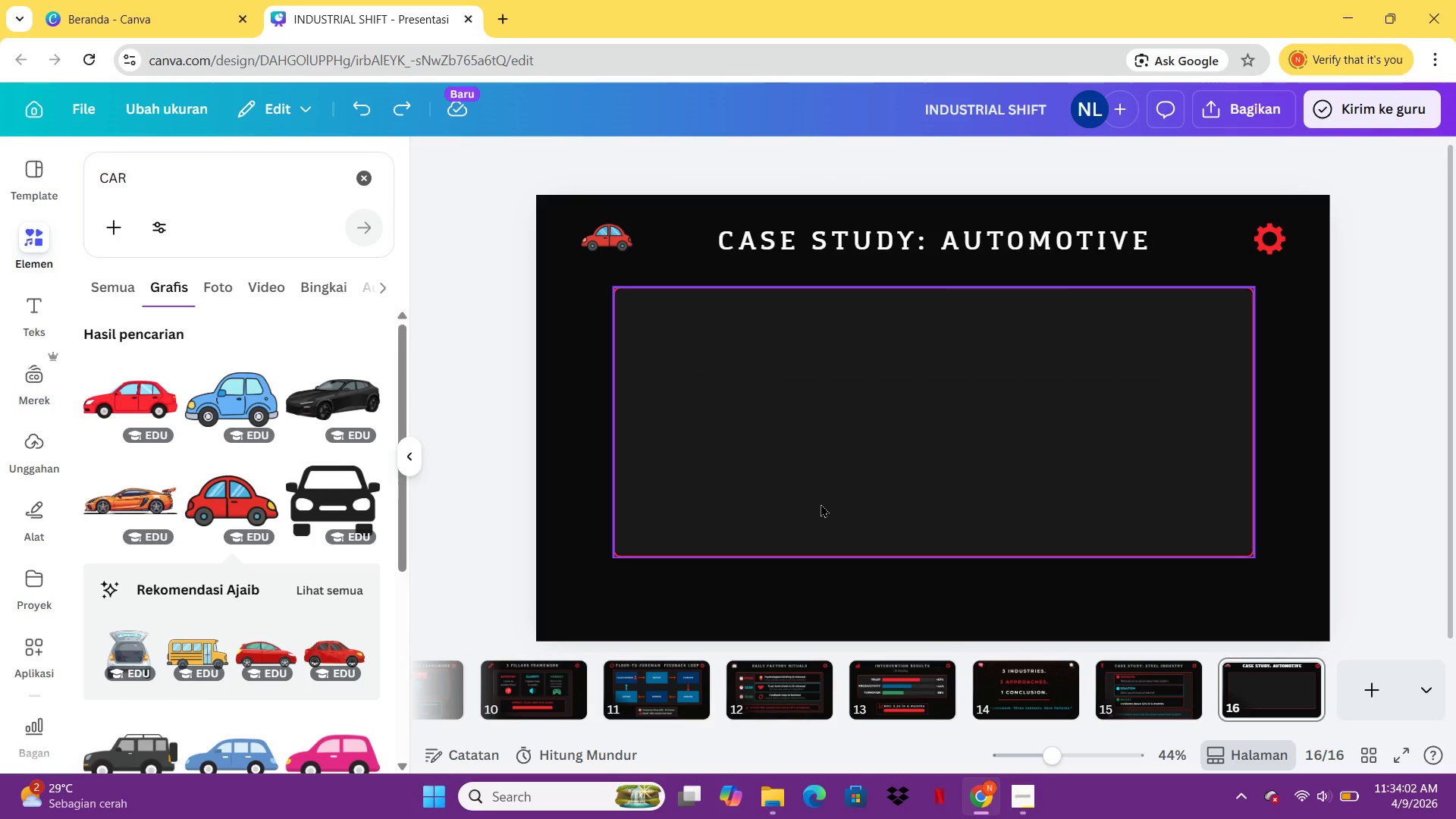 
key(Control+Z)
 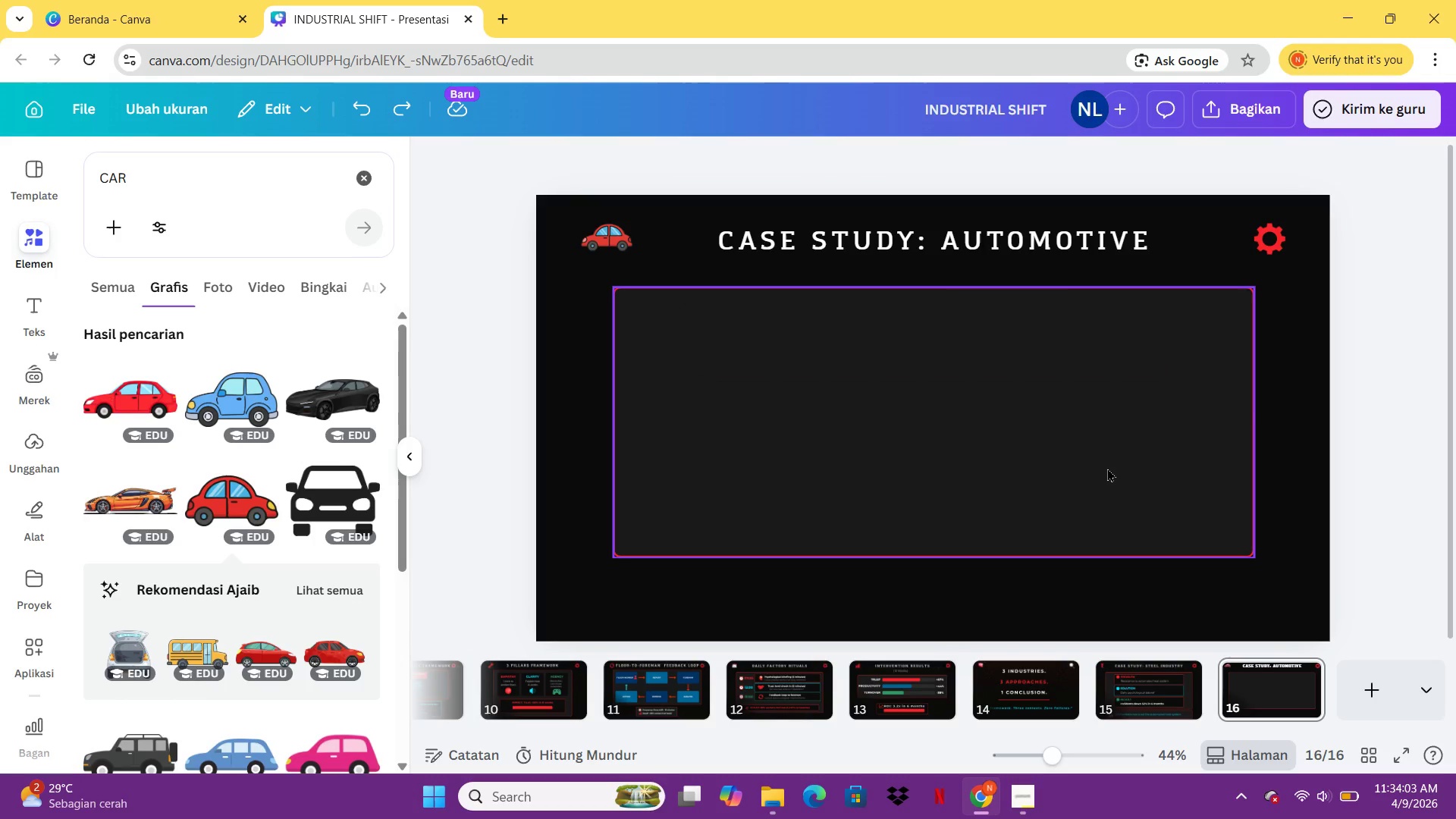 
left_click([1097, 466])
 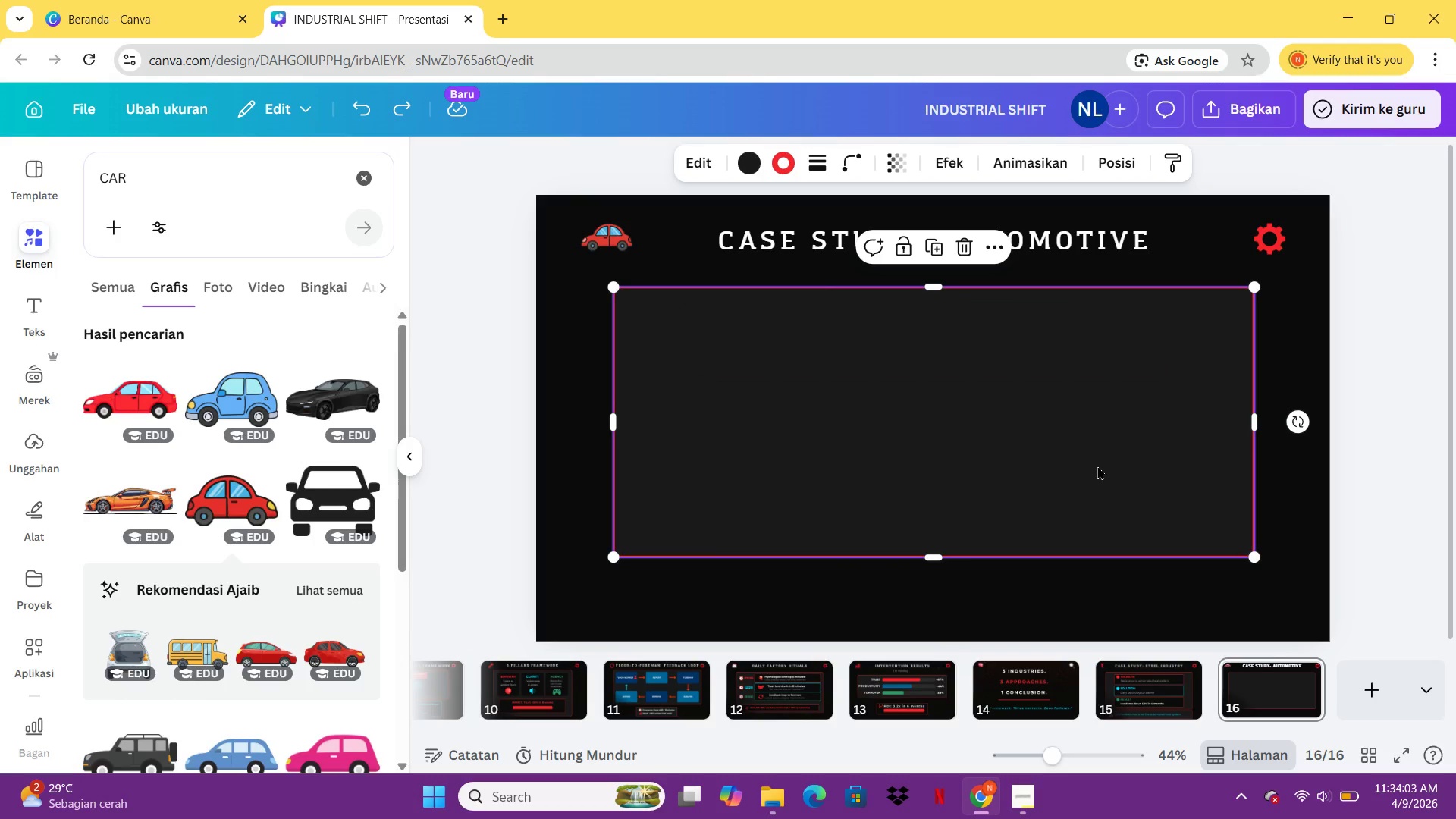 
key(Delete)
 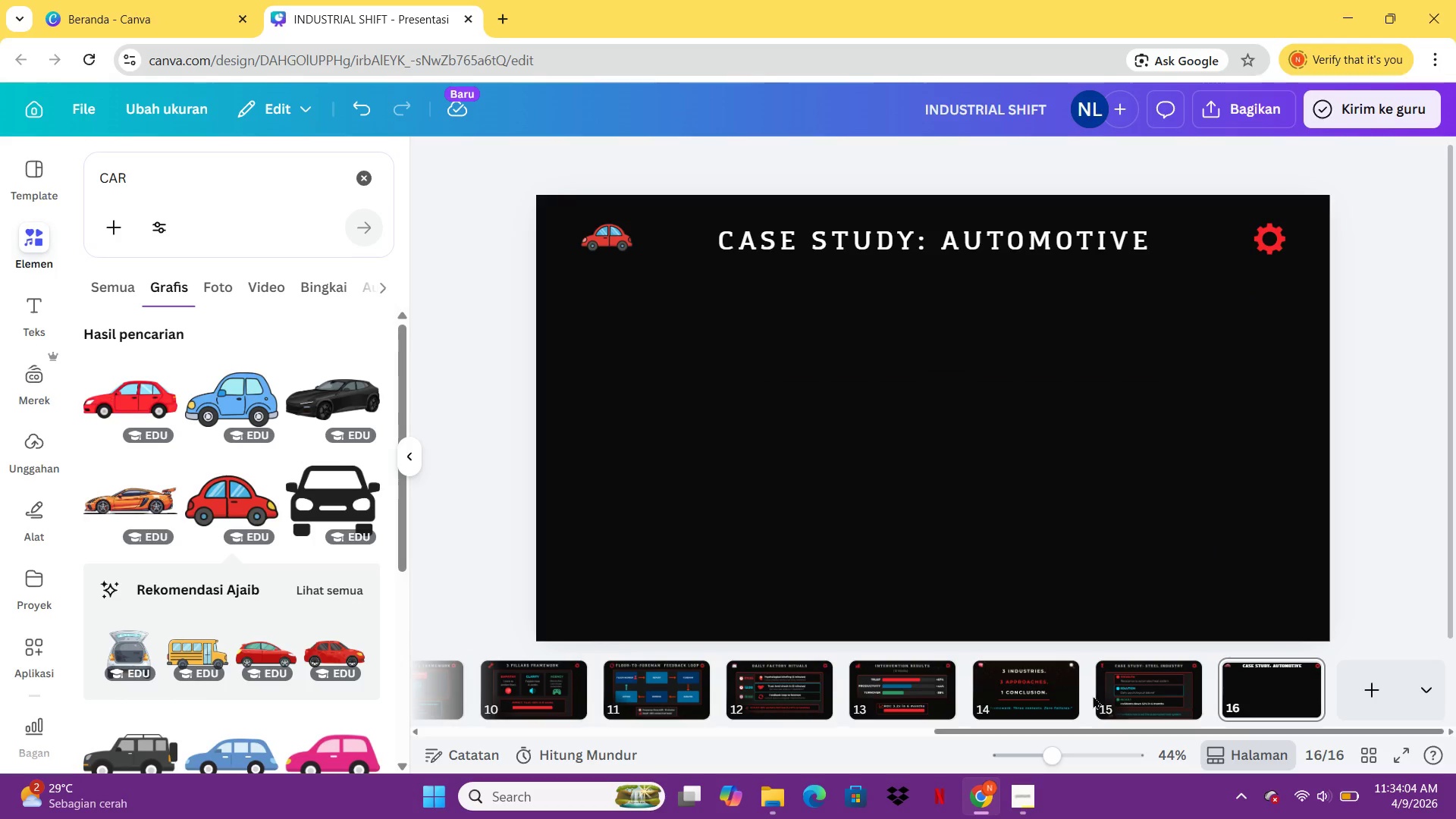 
left_click([1097, 695])
 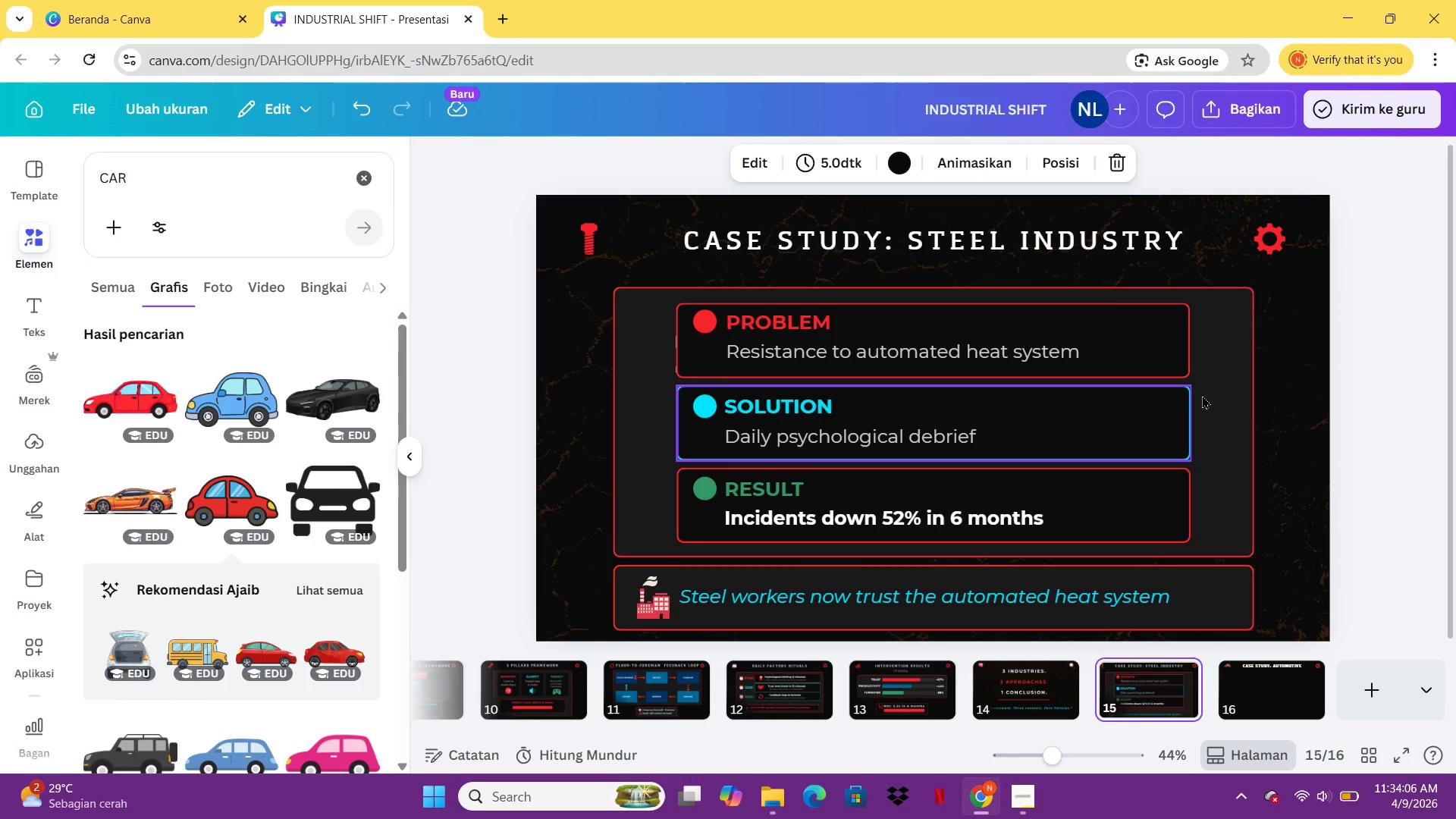 
left_click([1206, 395])
 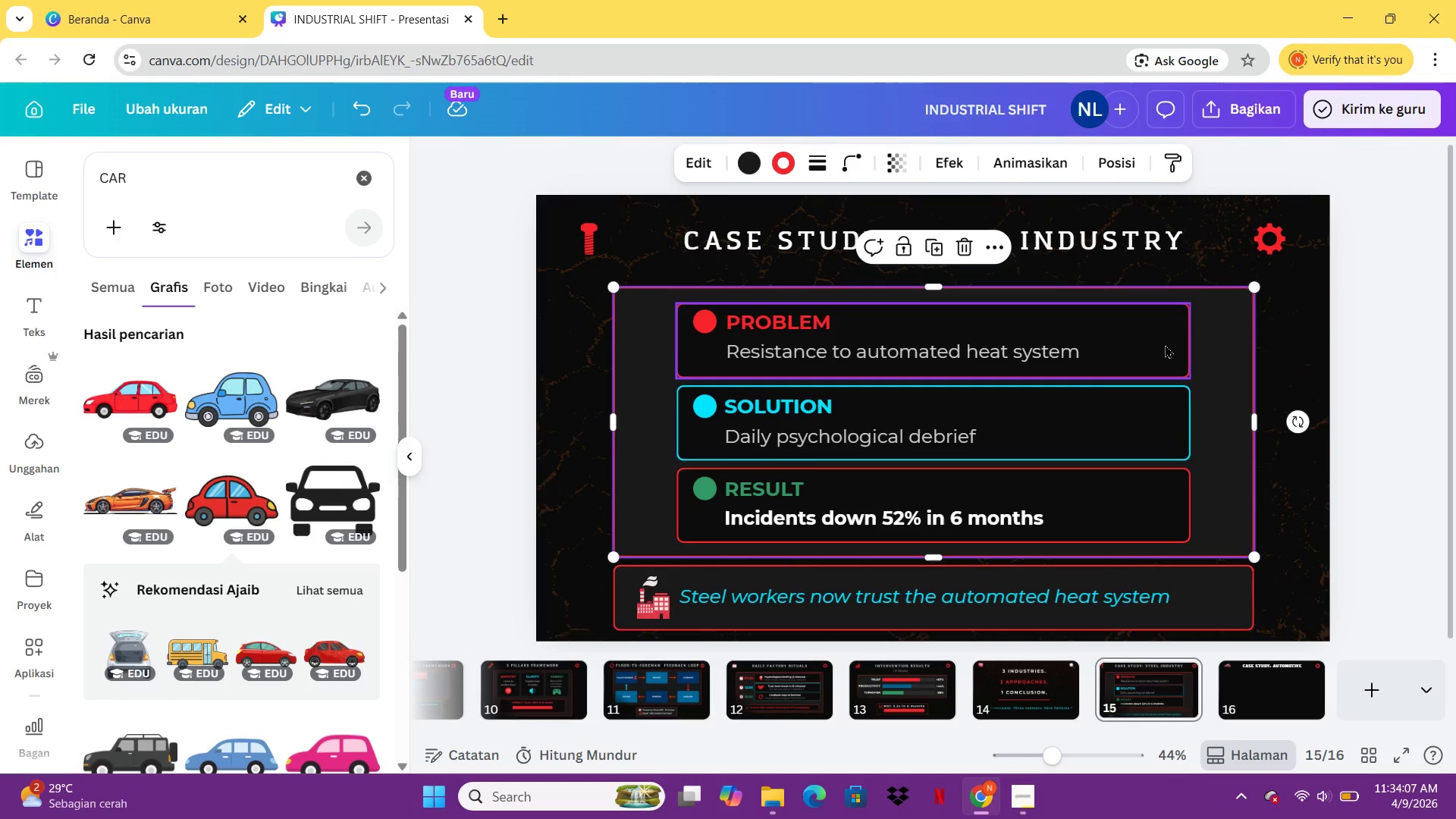 
hold_key(key=ShiftLeft, duration=0.48)
left_click([1162, 342])
 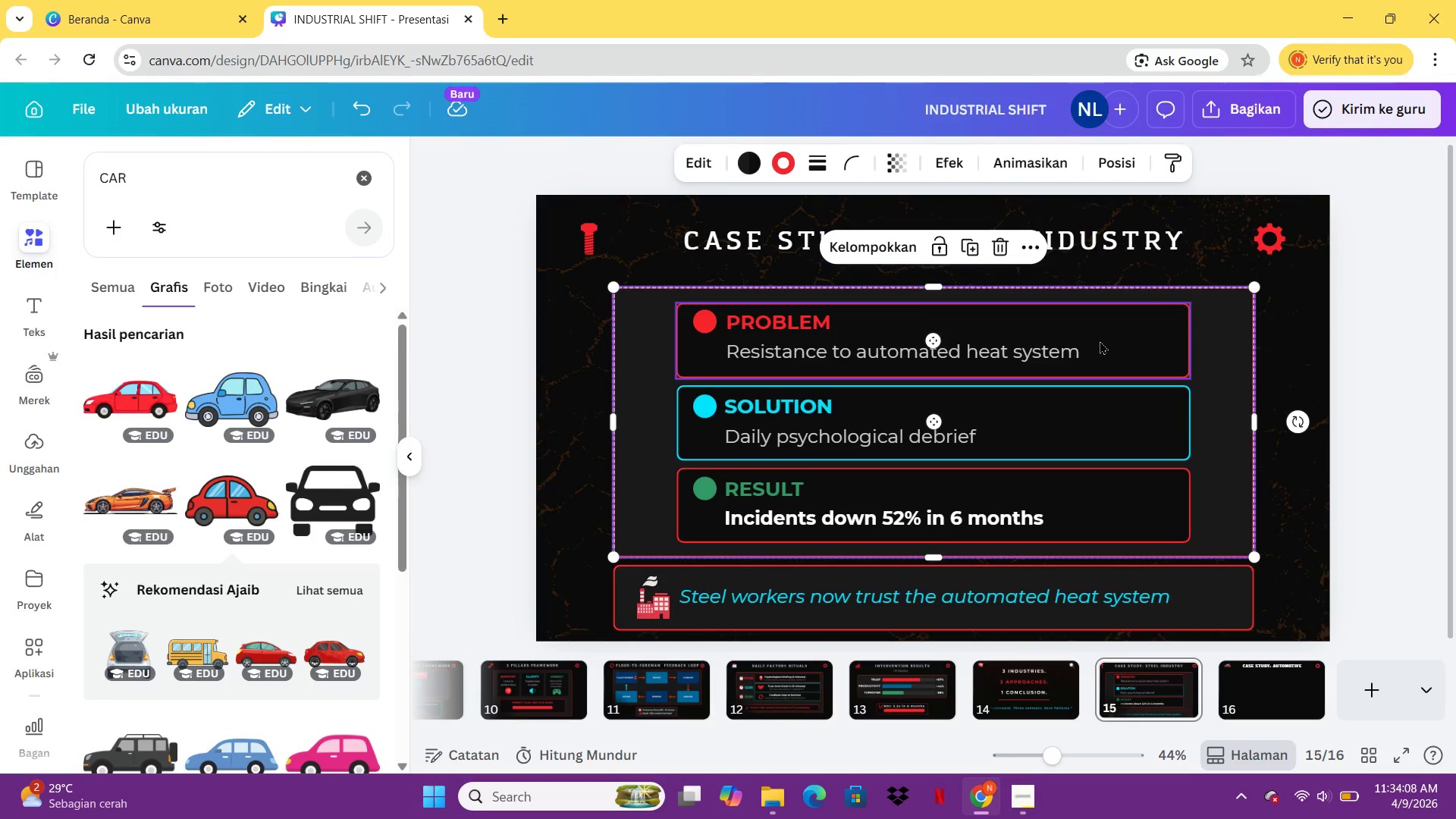 
hold_key(key=ShiftLeft, duration=1.86)
left_click([812, 324])
 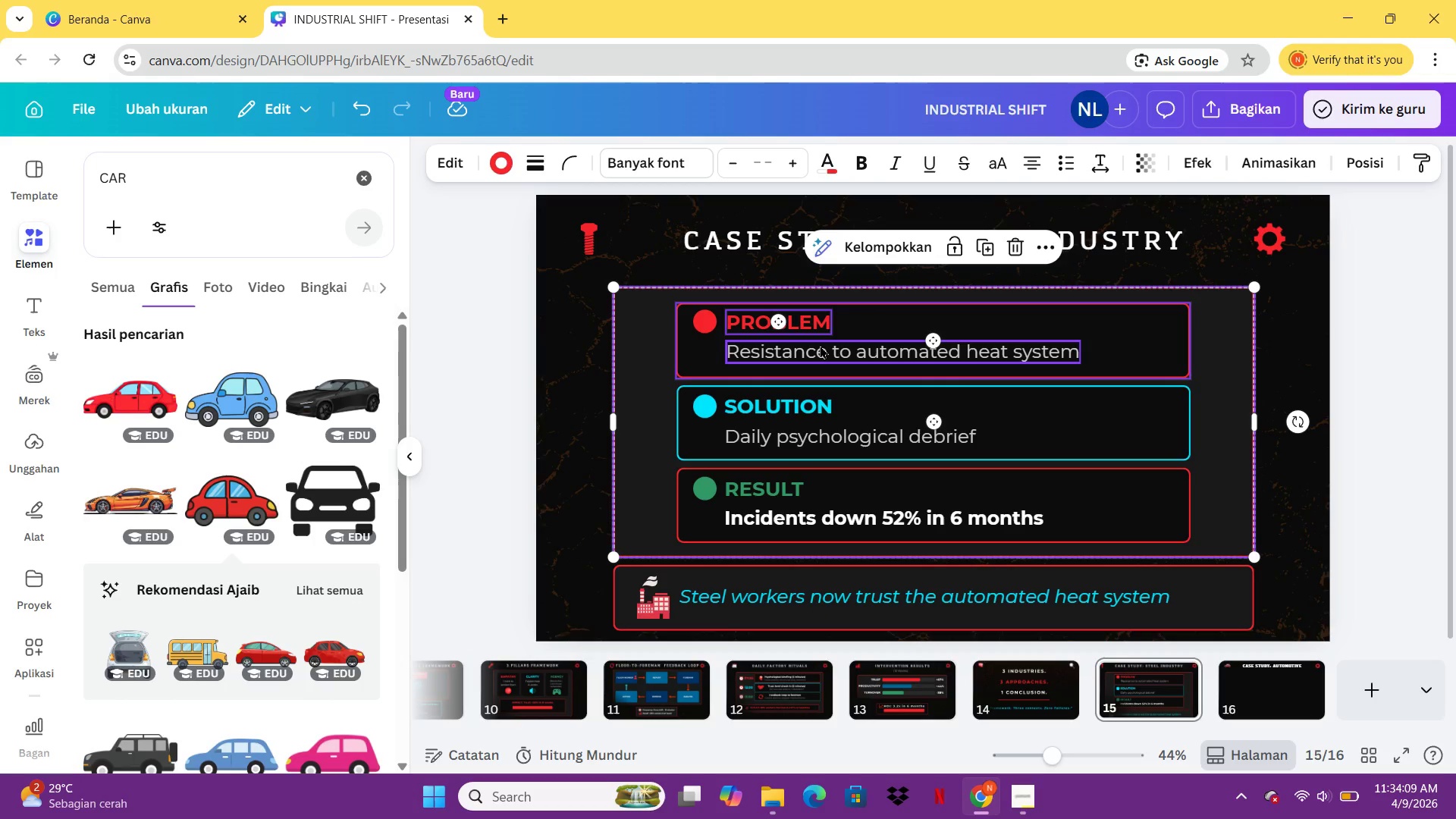 
left_click([820, 345])
 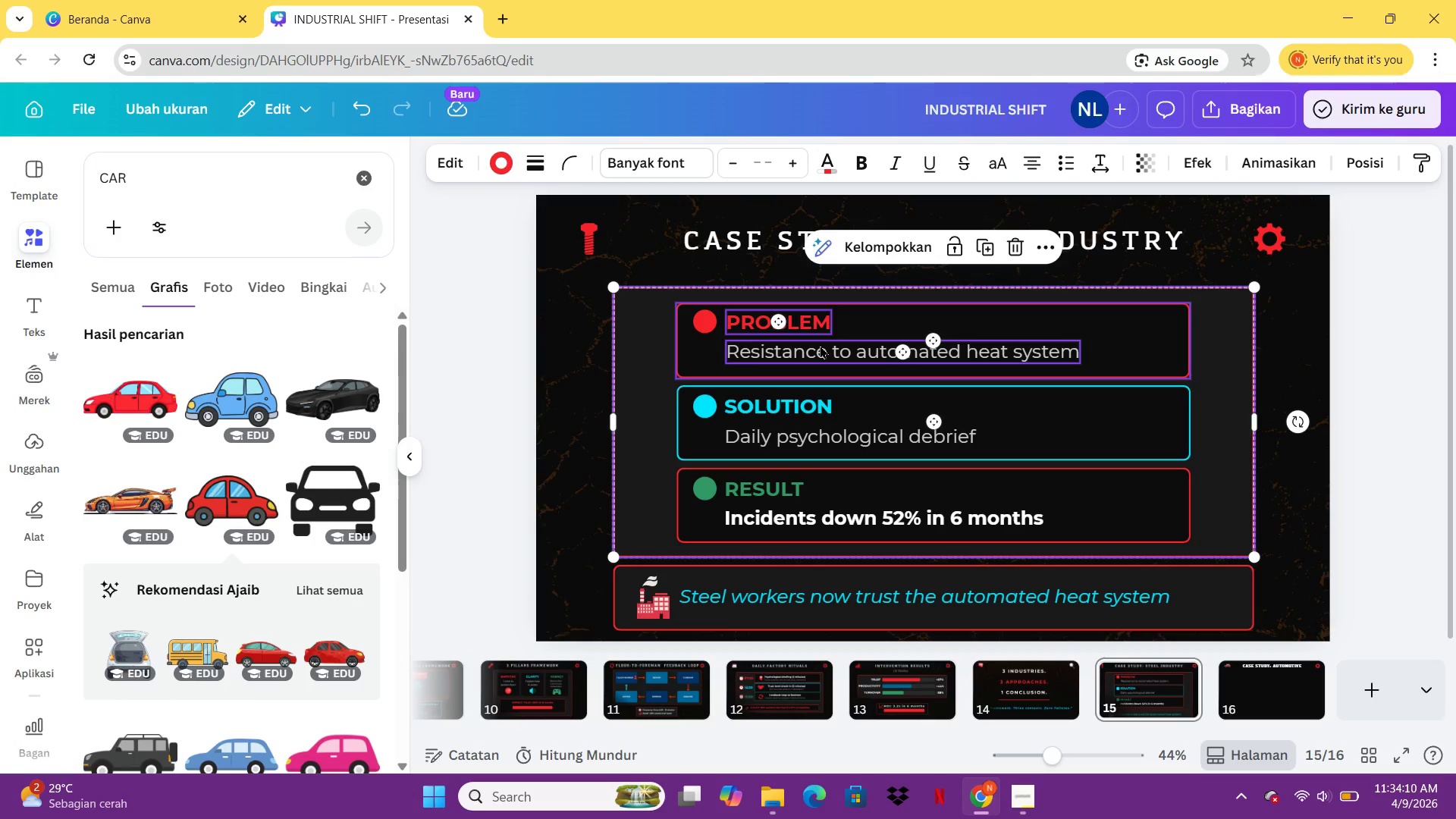 
key(Control+C)
 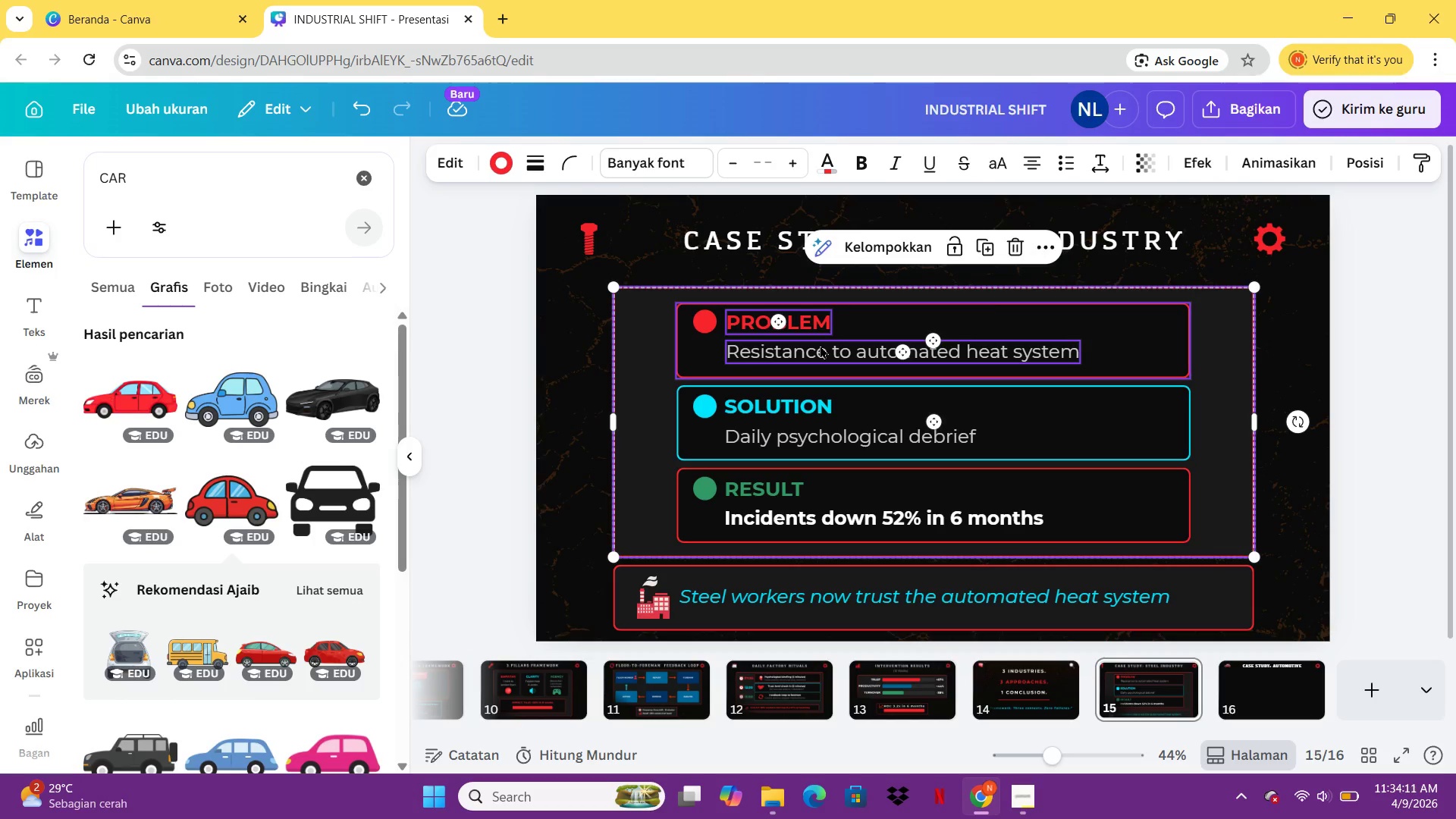 
left_click([820, 345])
 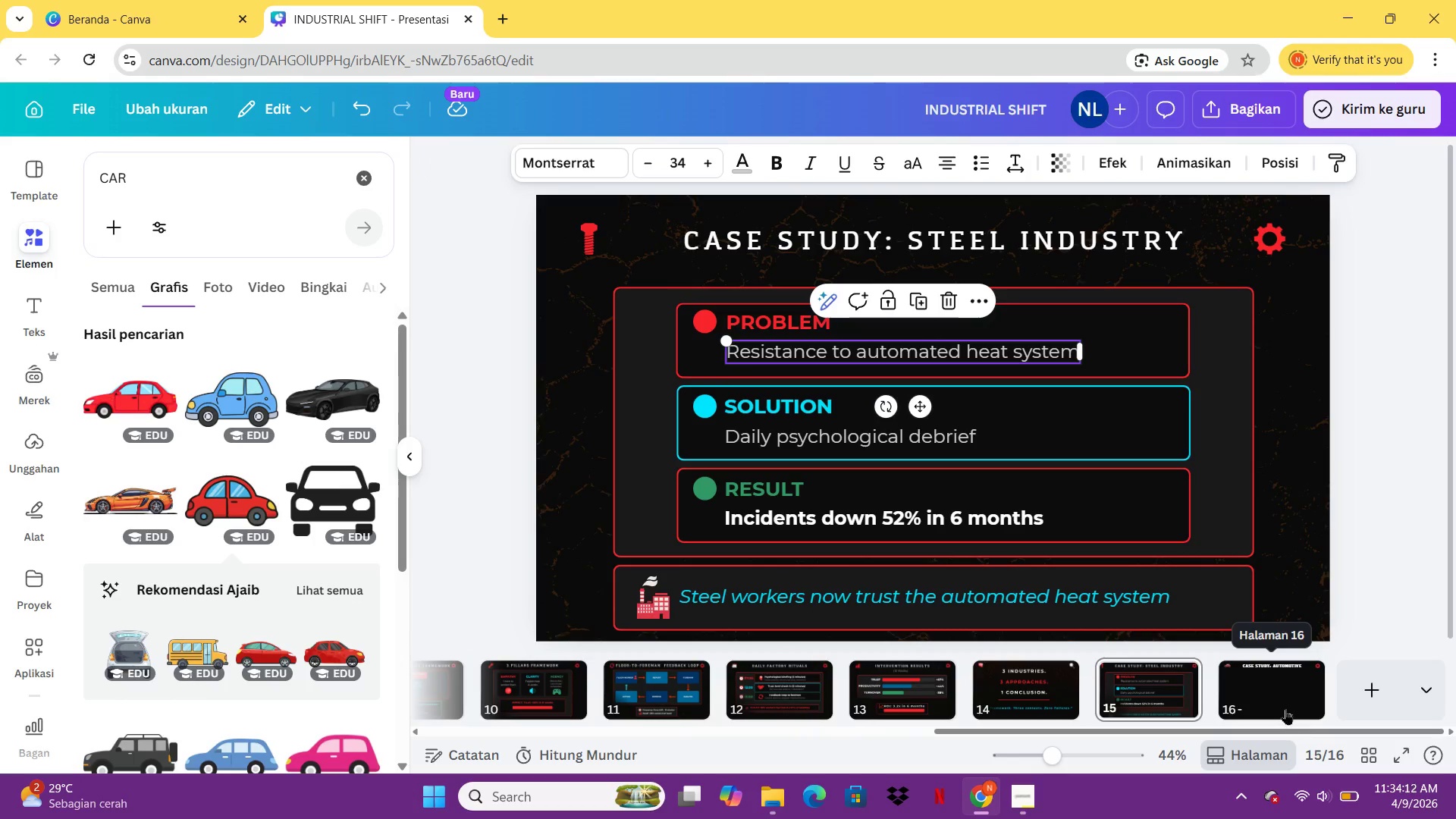 
left_click([1285, 709])
 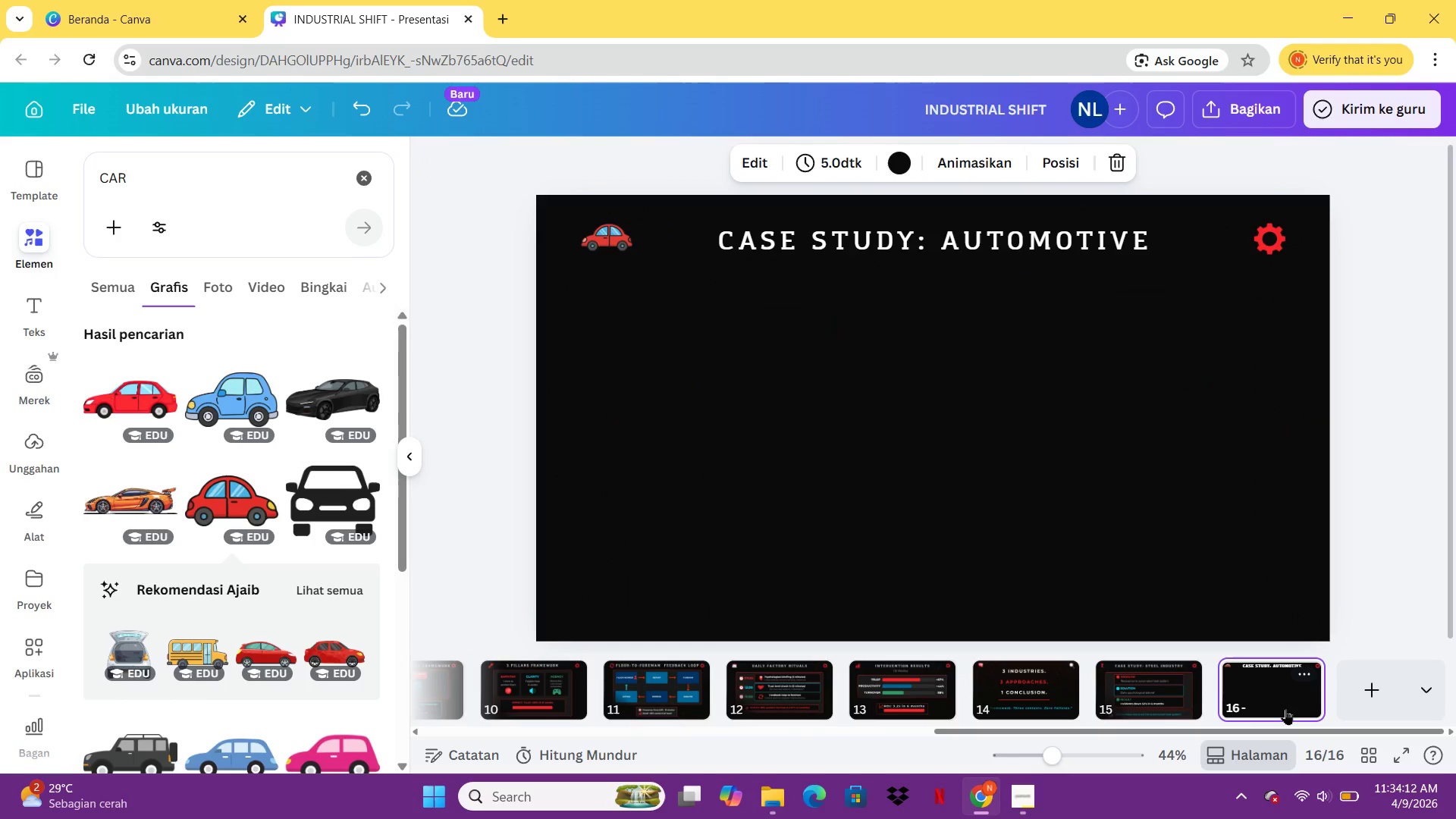 
key(Control+V)
 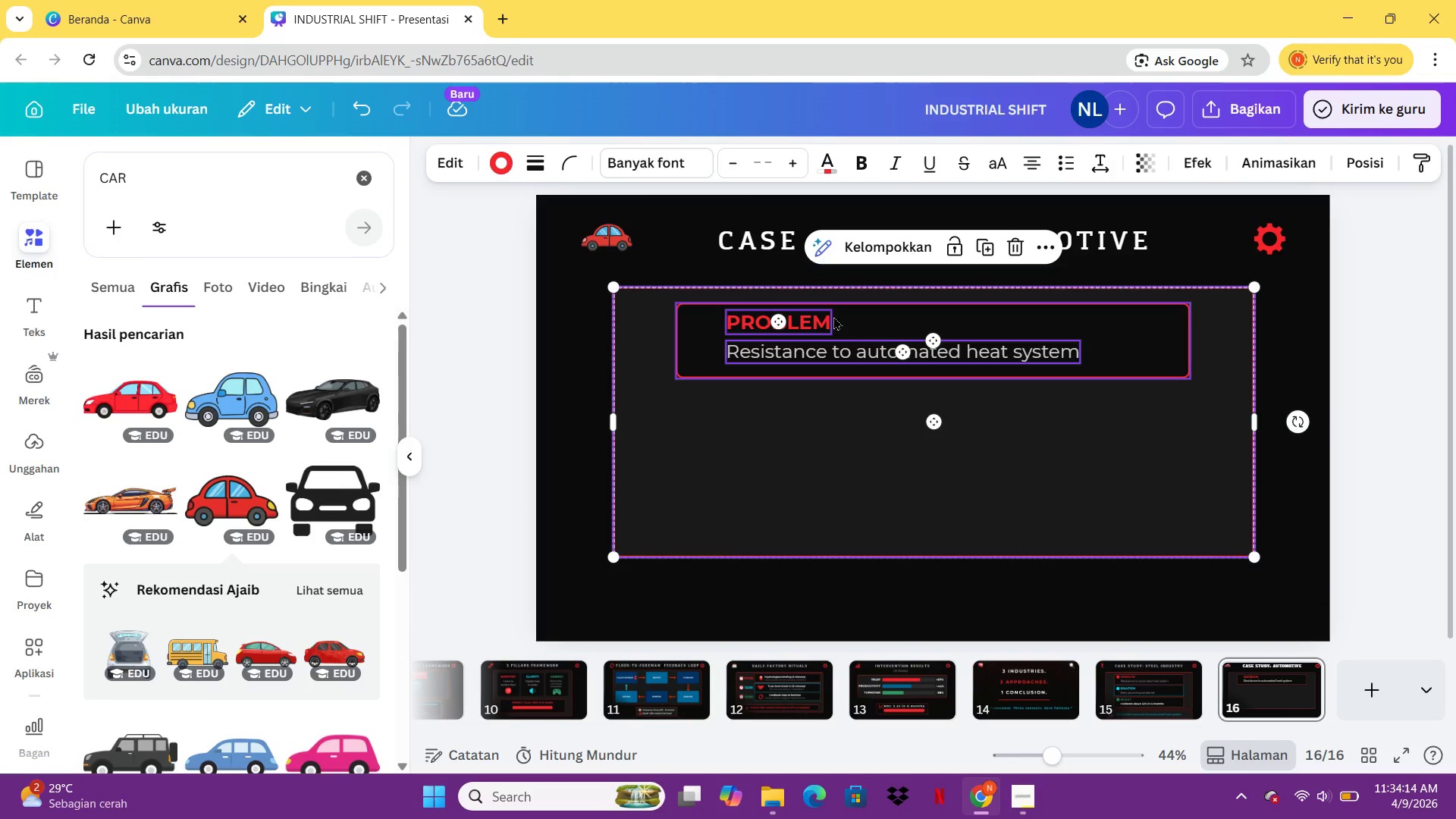 
left_click([816, 318])
 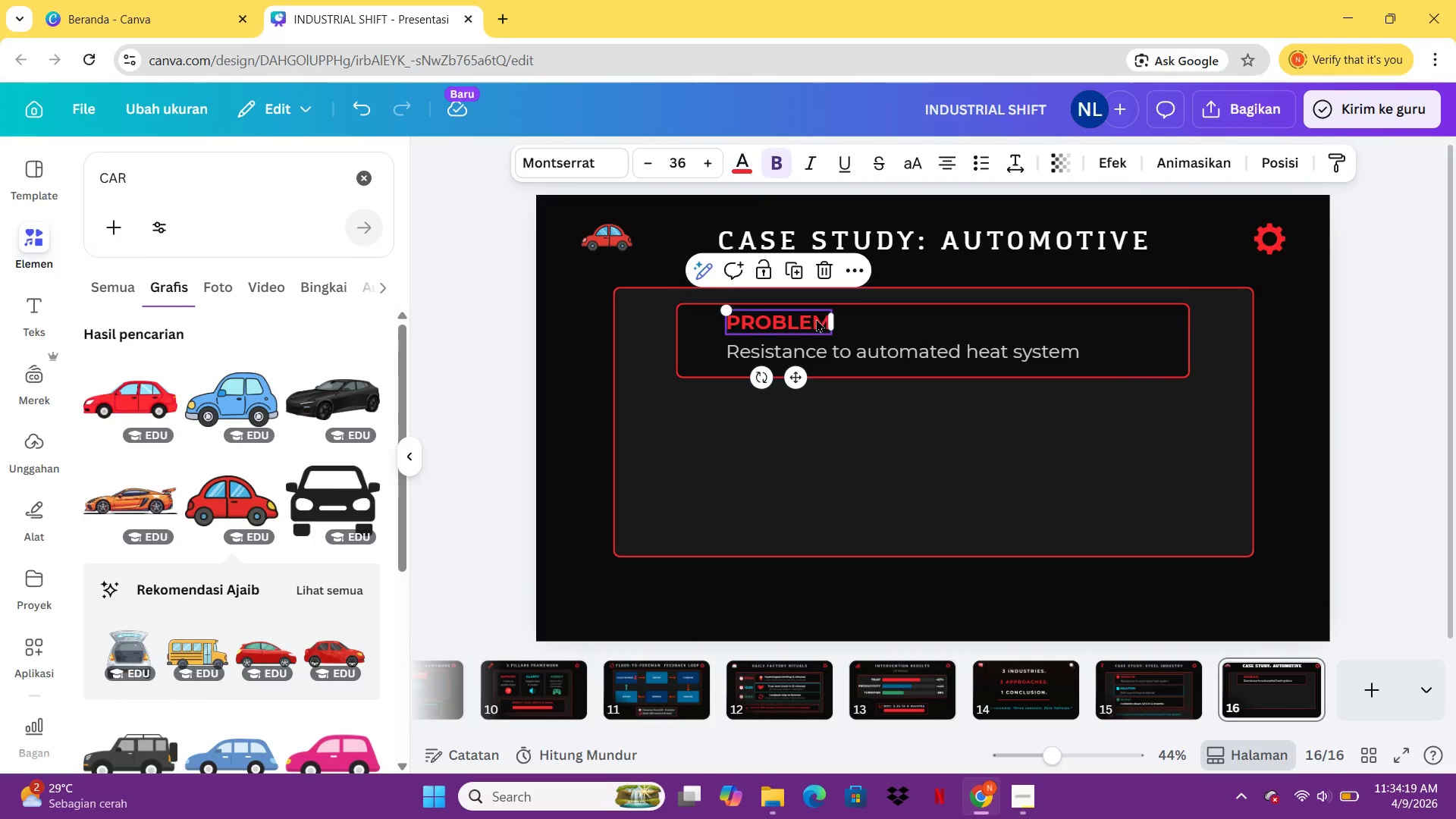 
wait(9.11)
 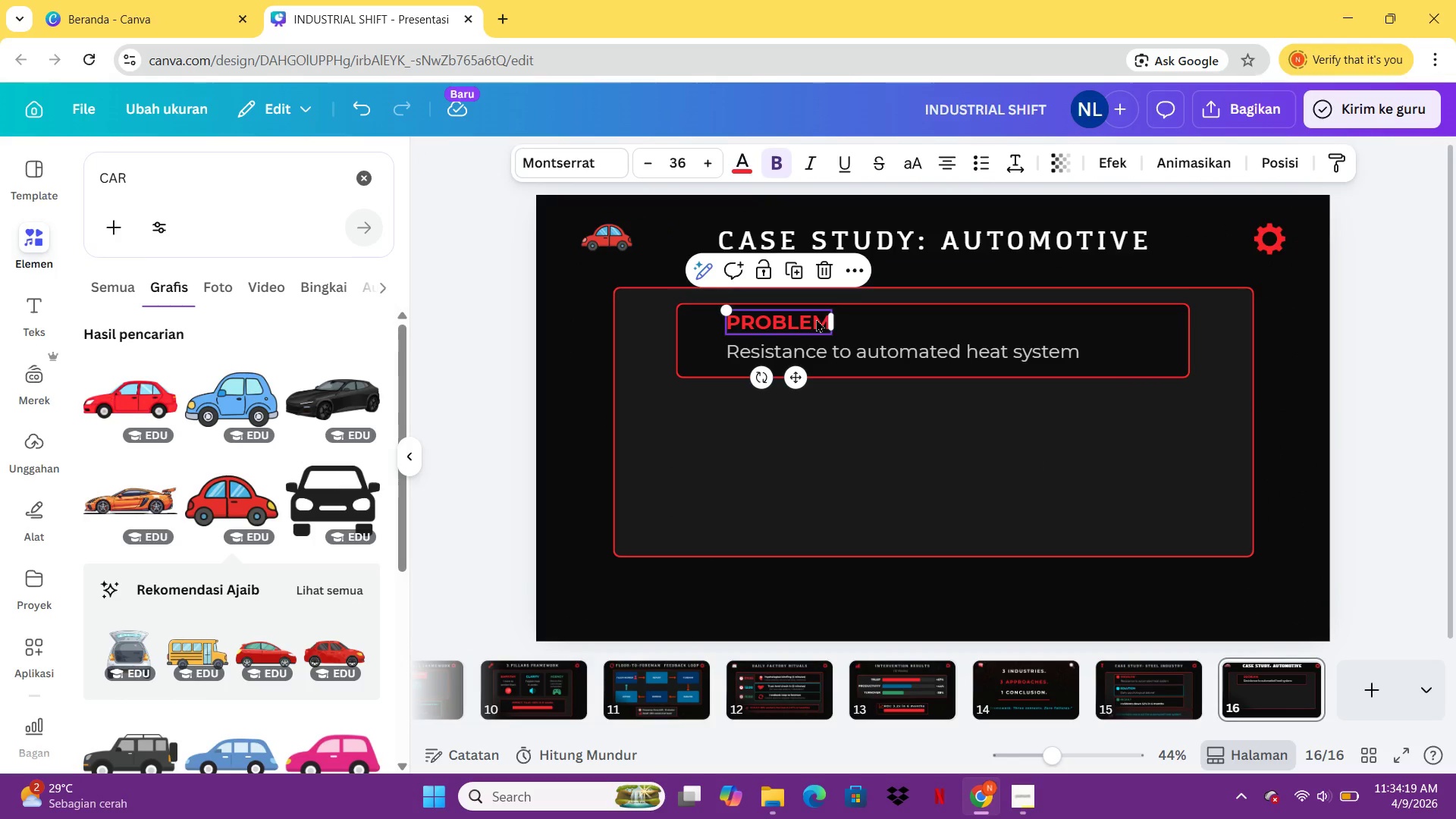 
left_click([1131, 660])
 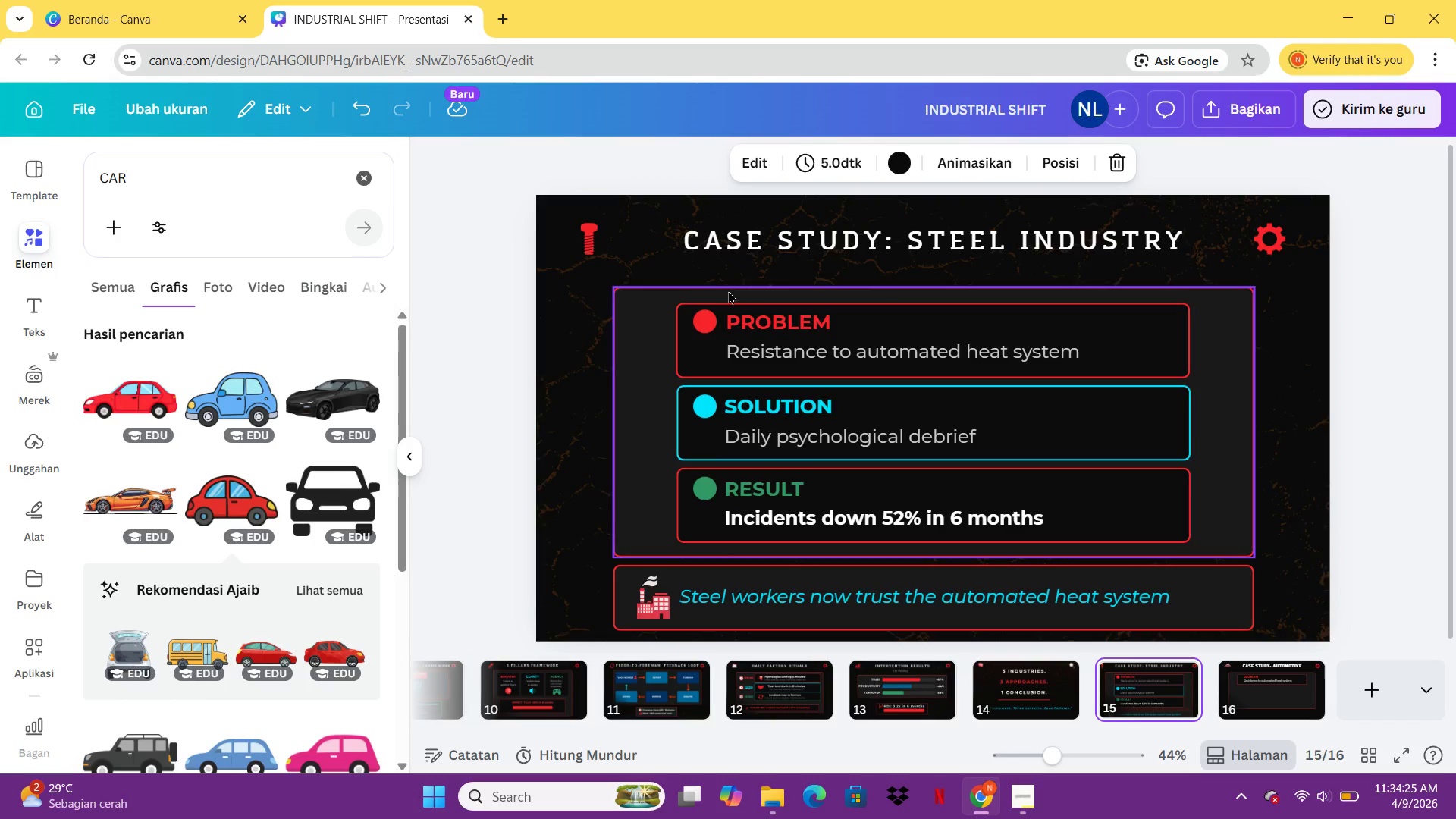 
left_click([709, 330])
 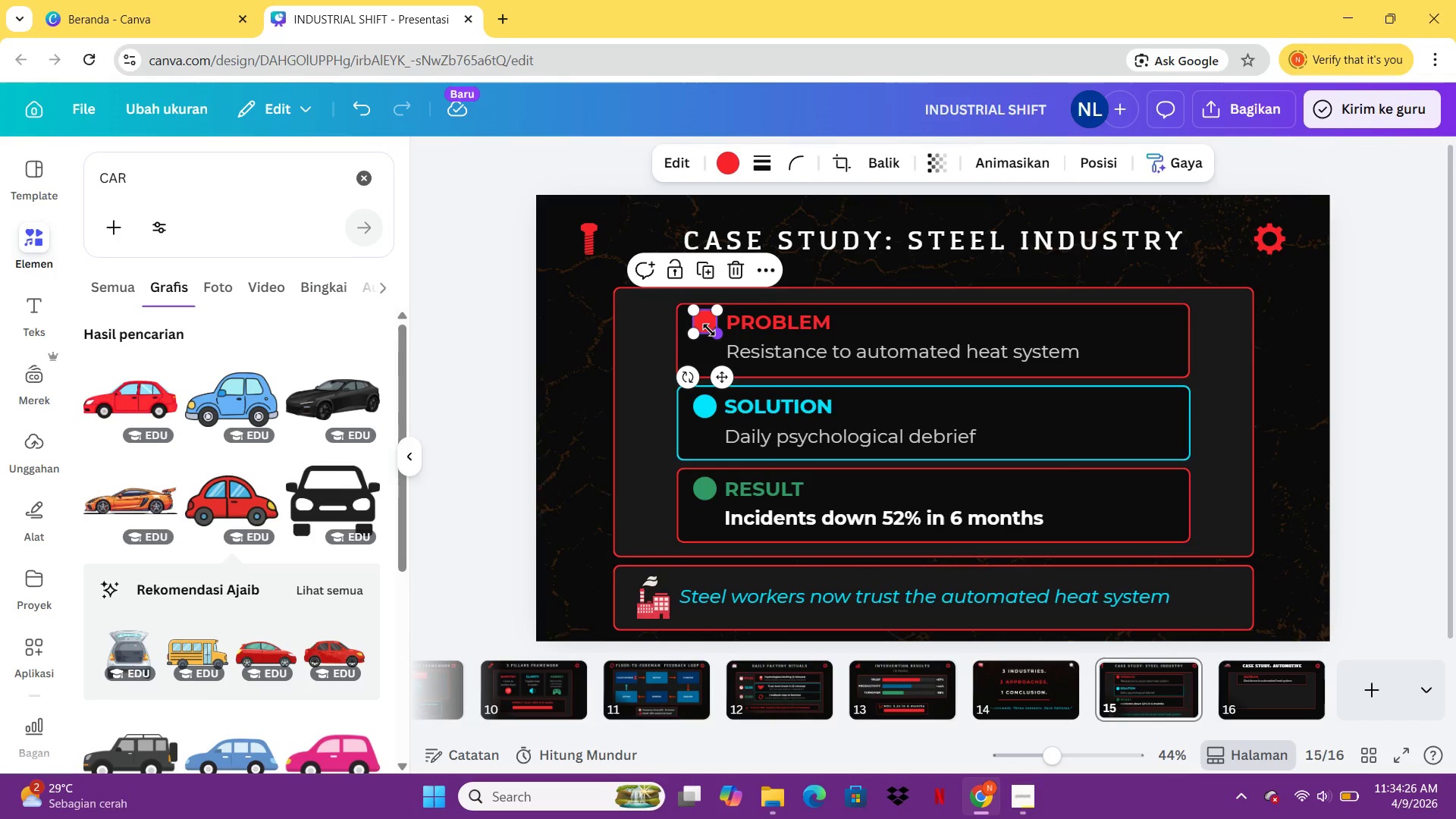 
key(Control+ControlLeft)
 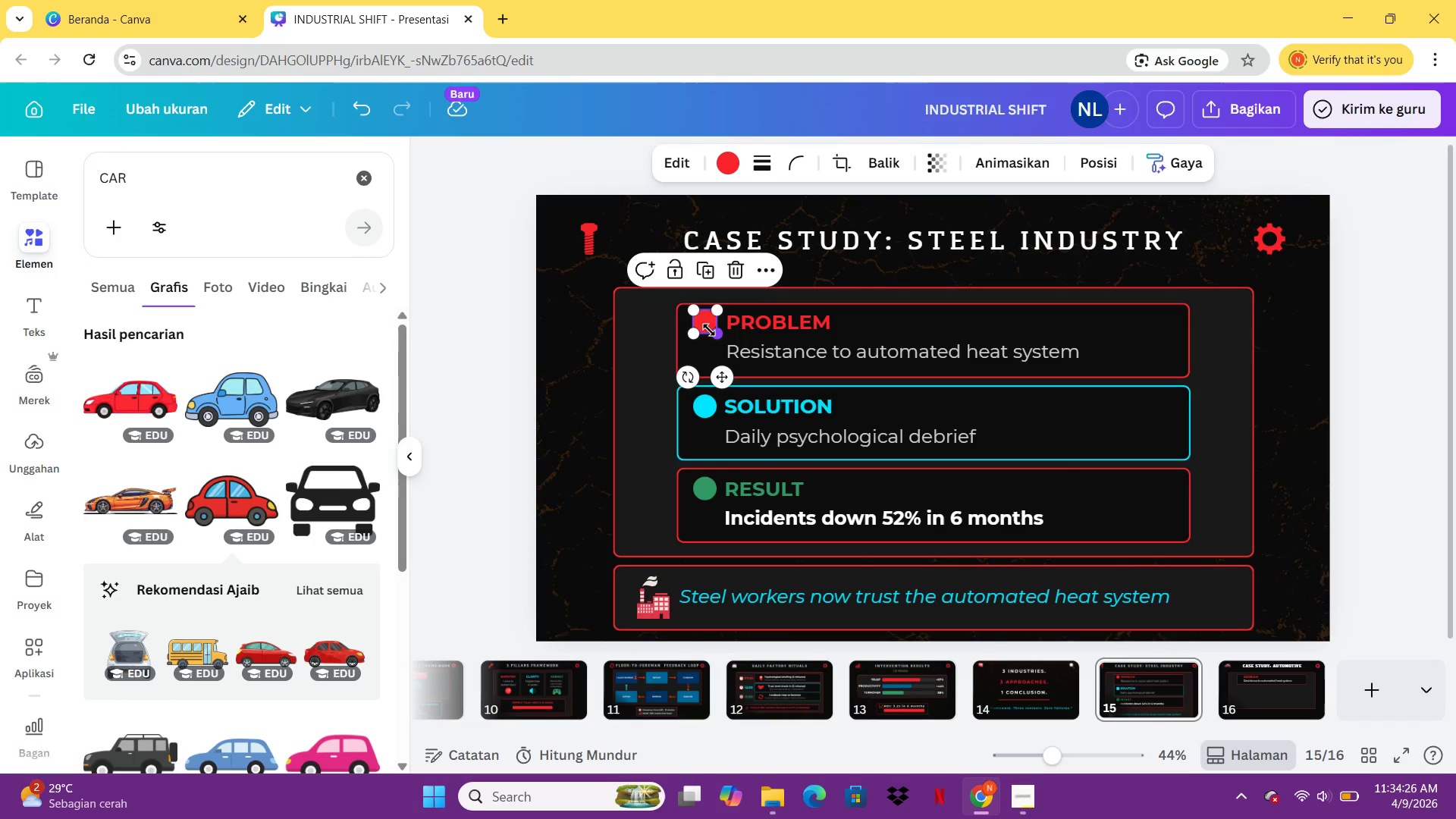 
key(Control+C)
 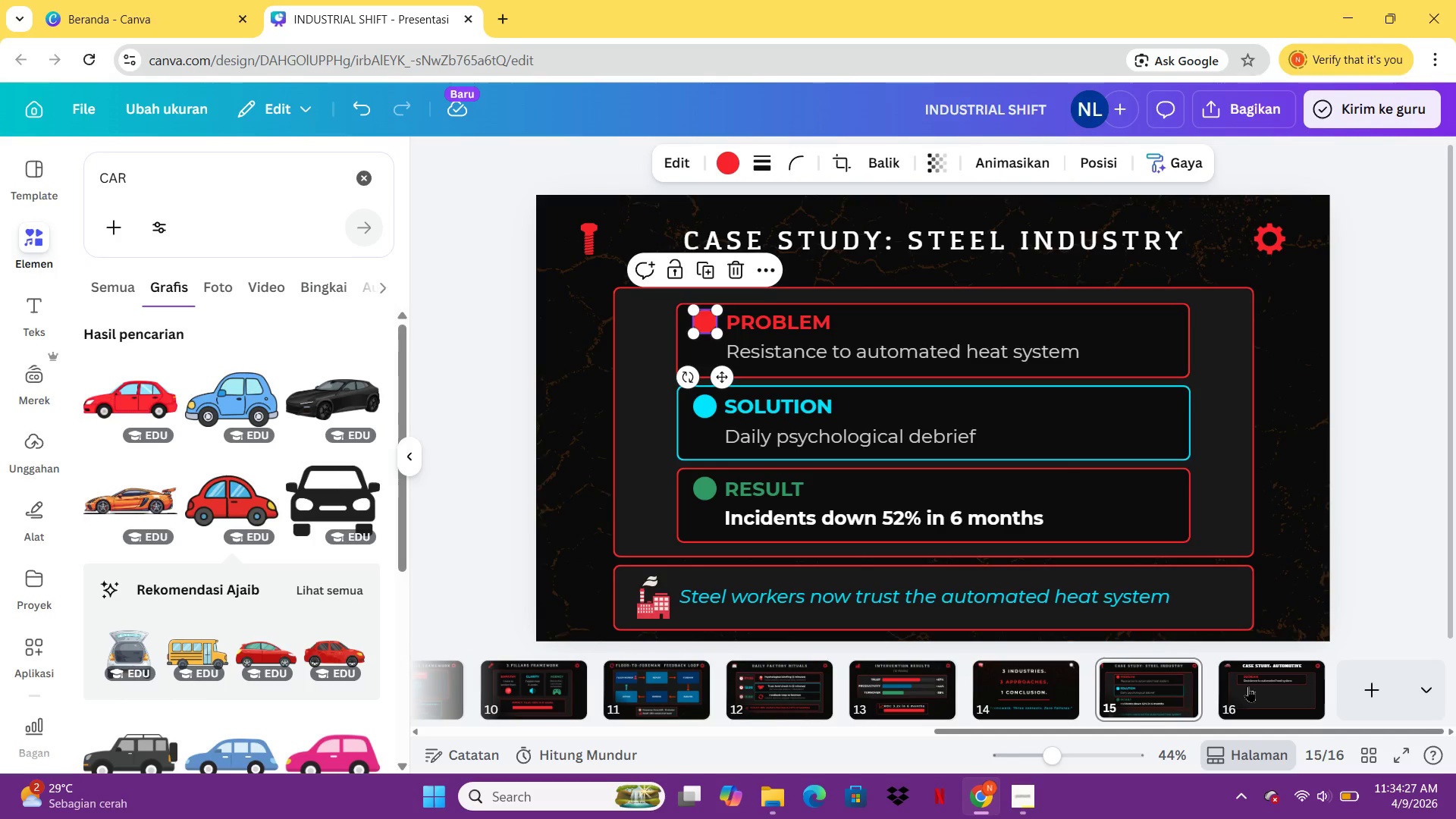 
left_click([1255, 686])
 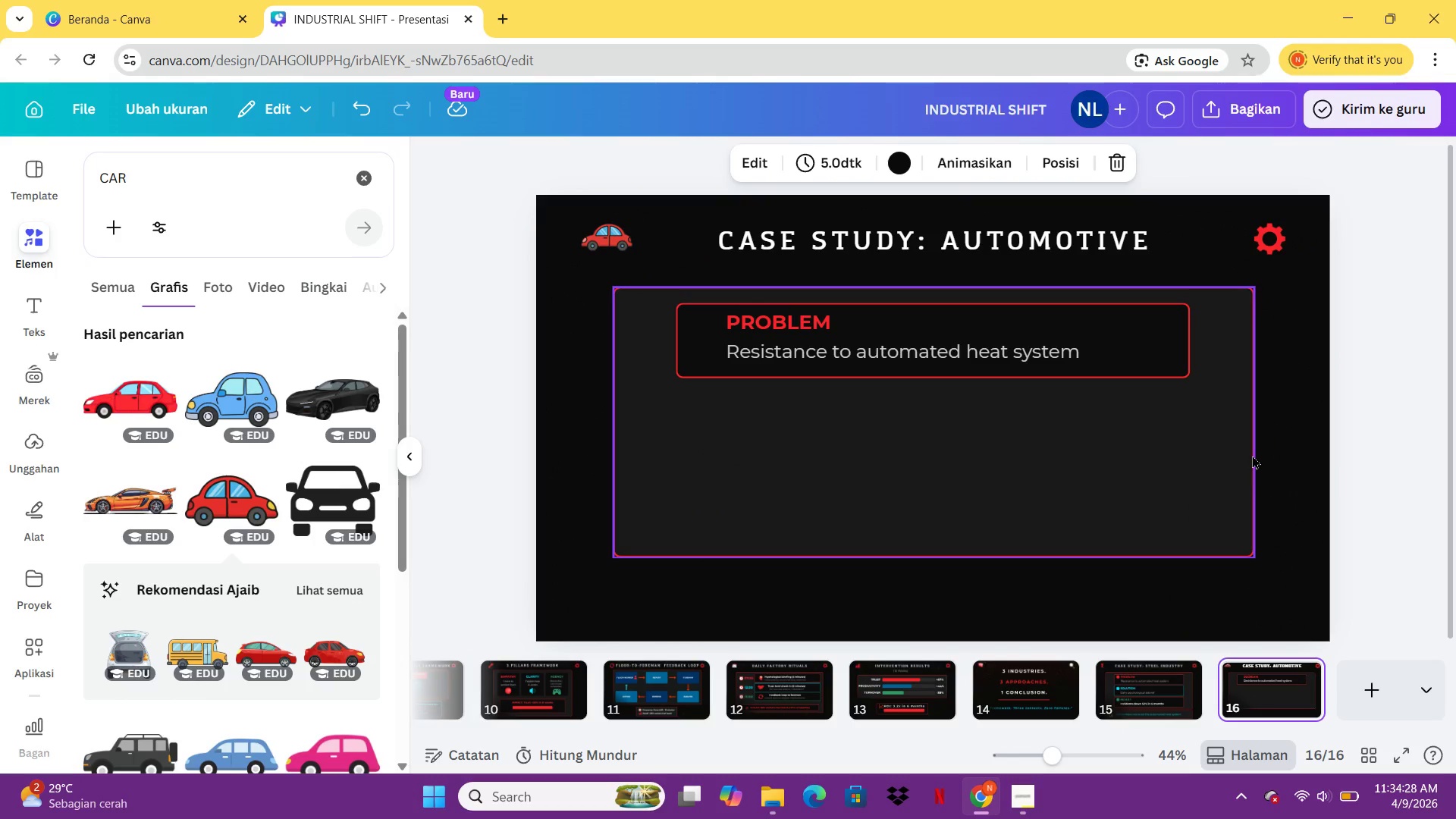 
left_click([1252, 455])
 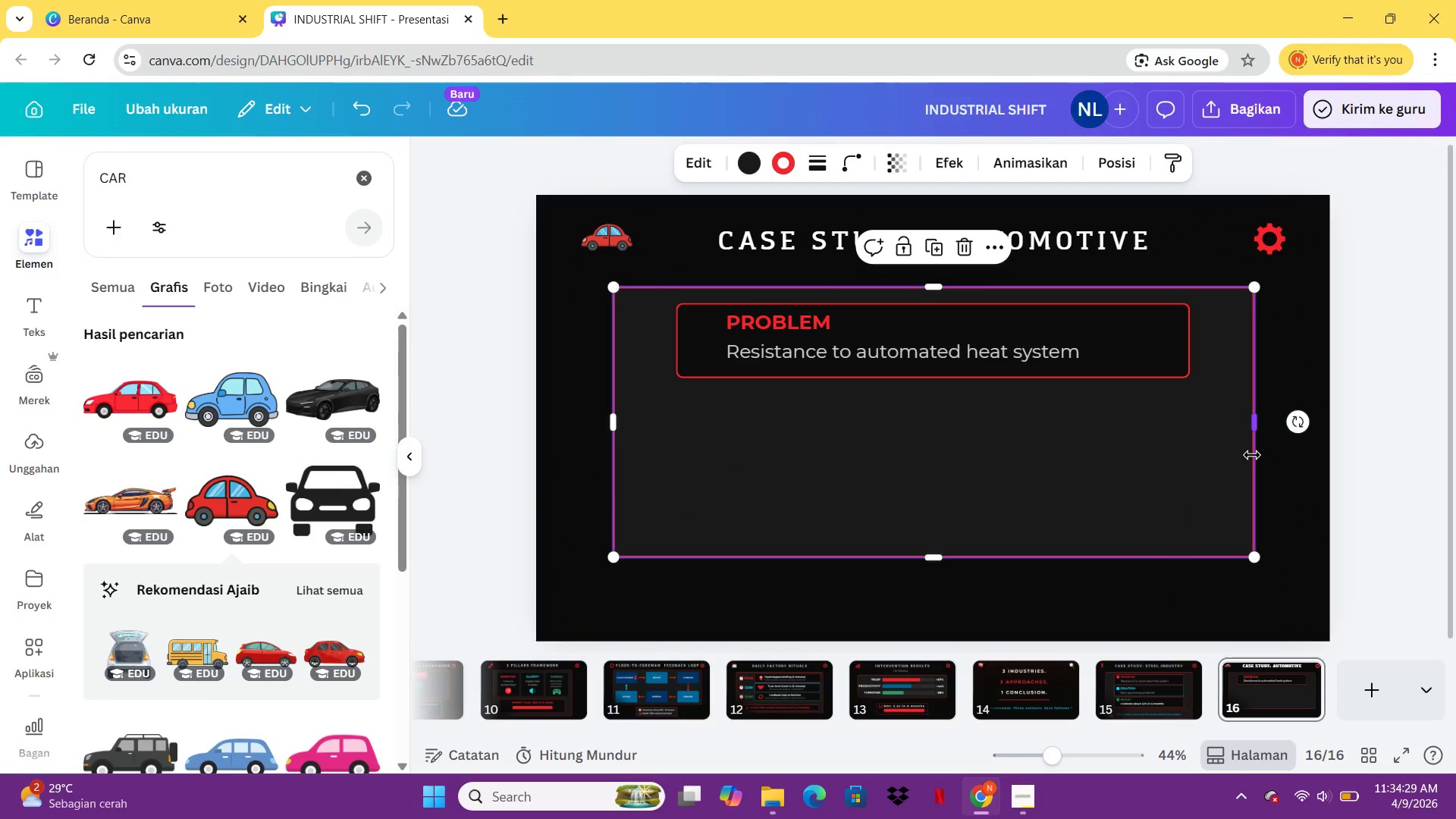 
key(Control+C)
 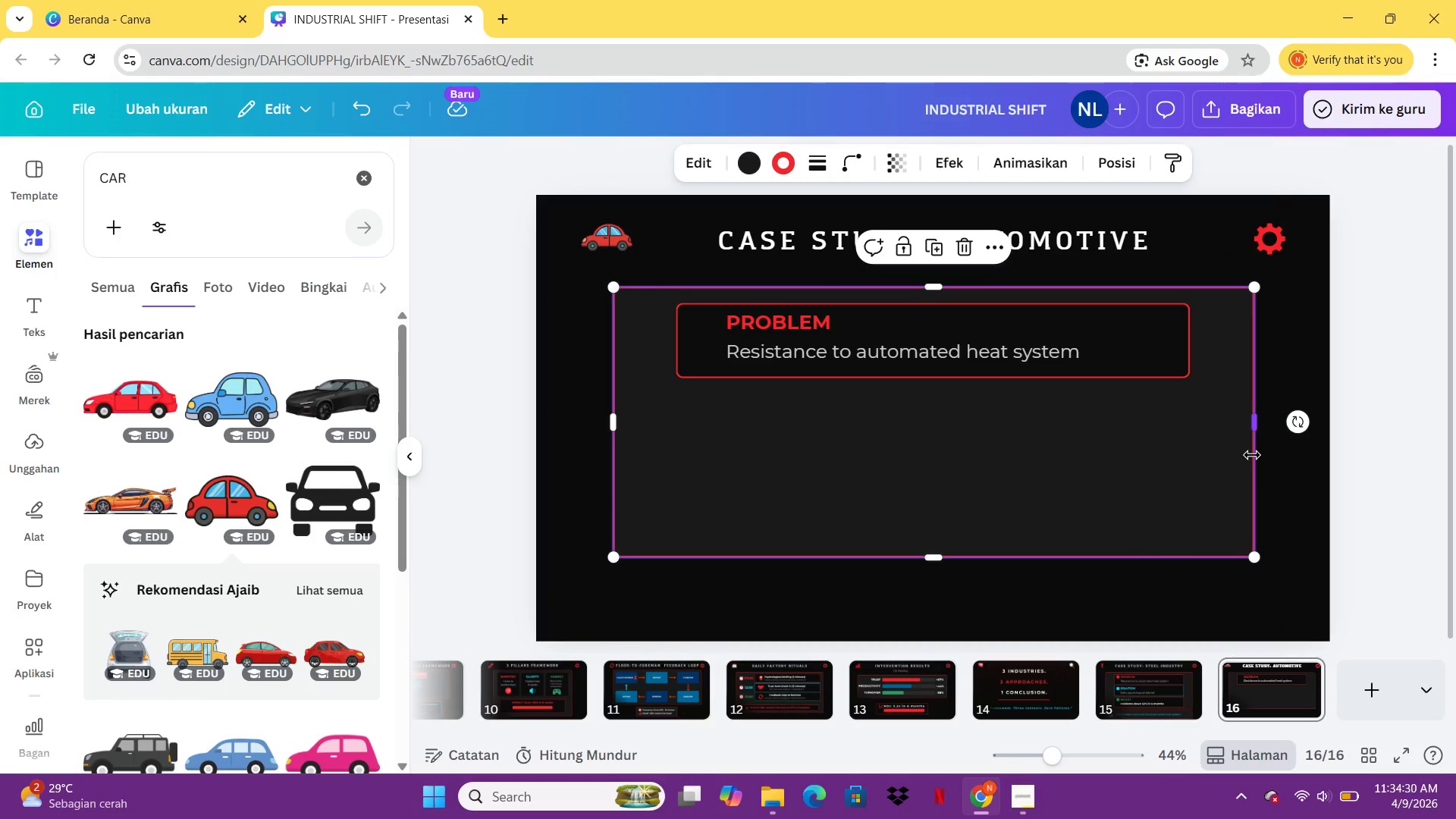 
key(Control+V)
 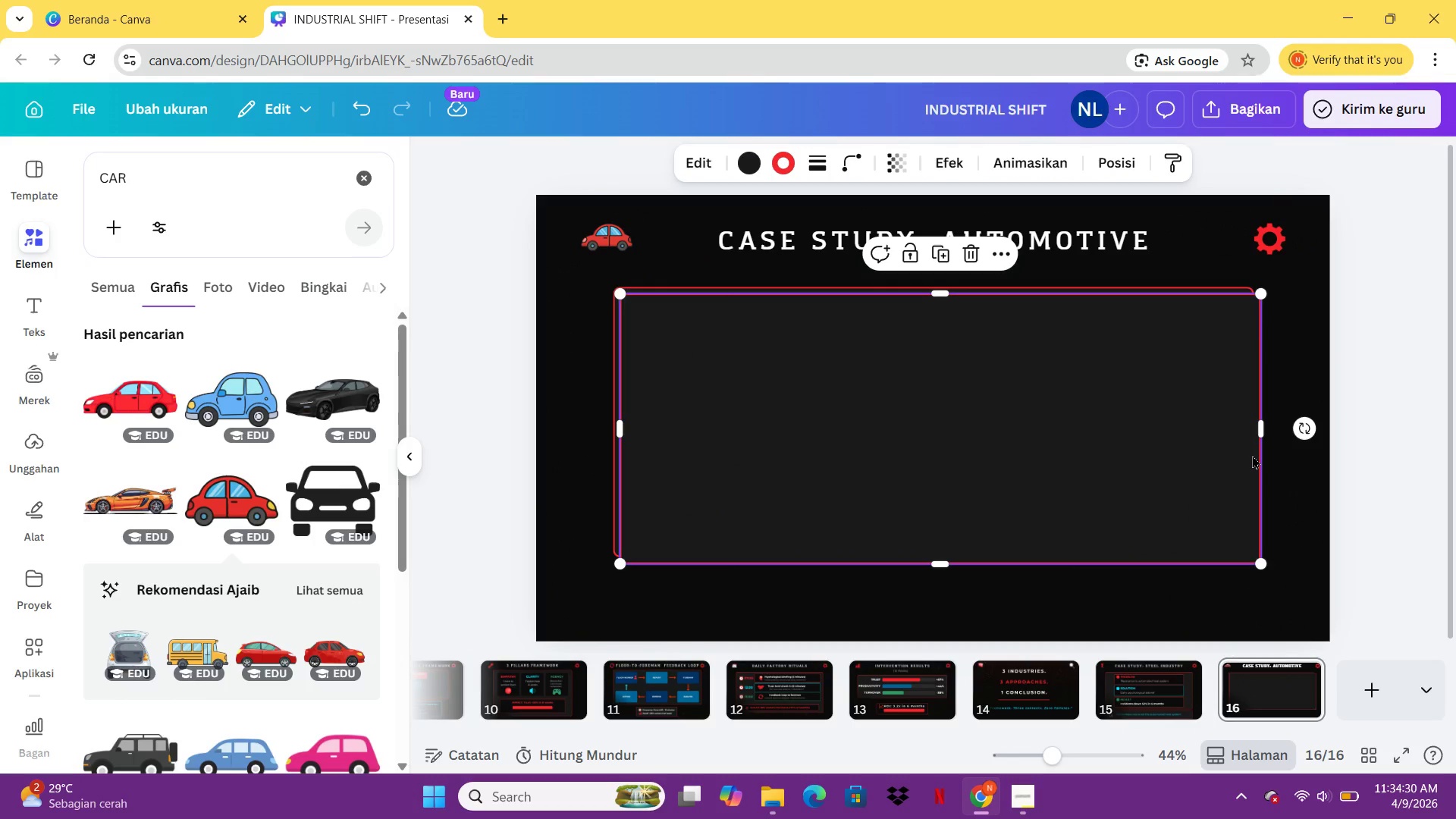 
key(Control+Z)
 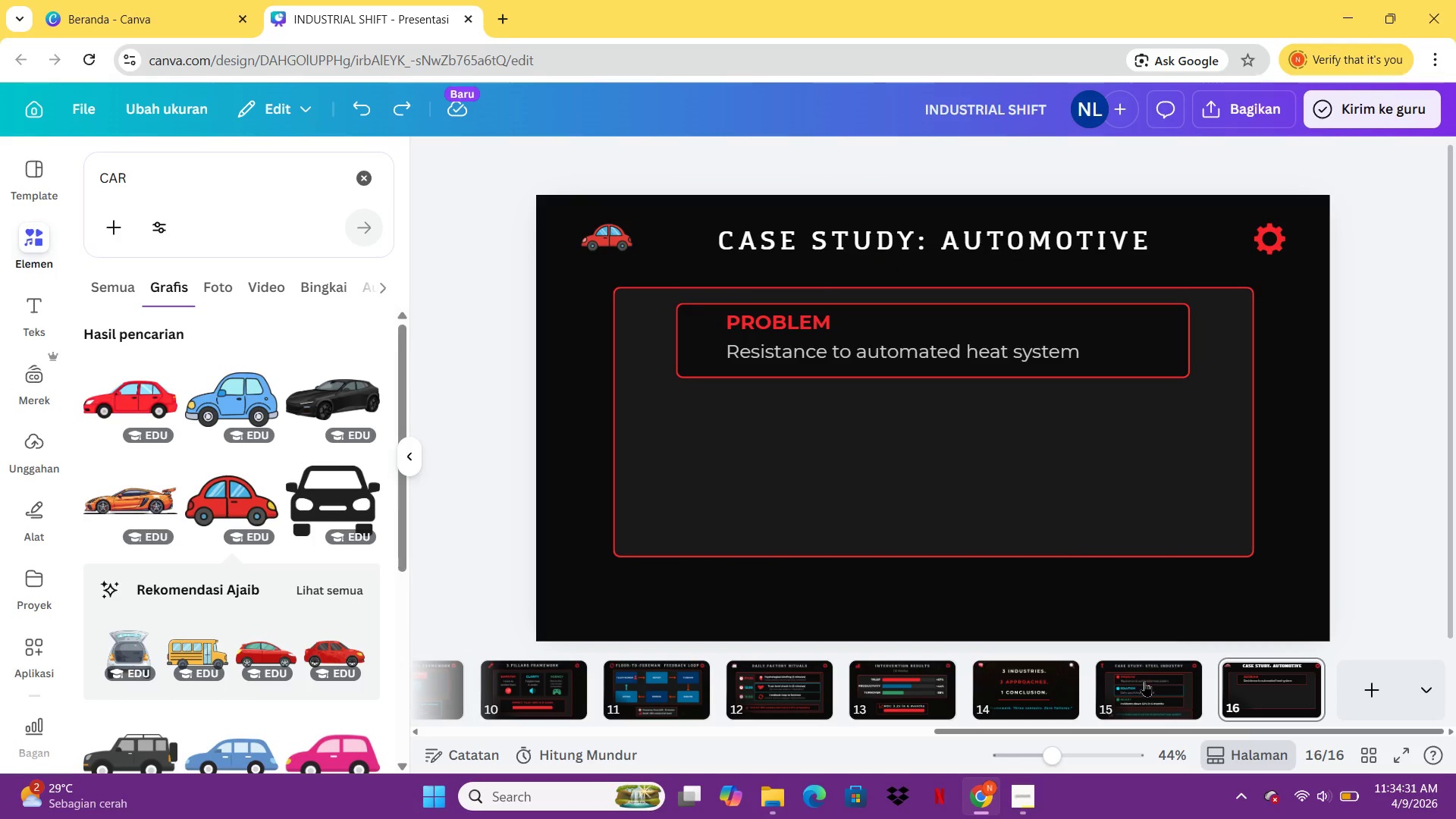 
left_click([1144, 681])
 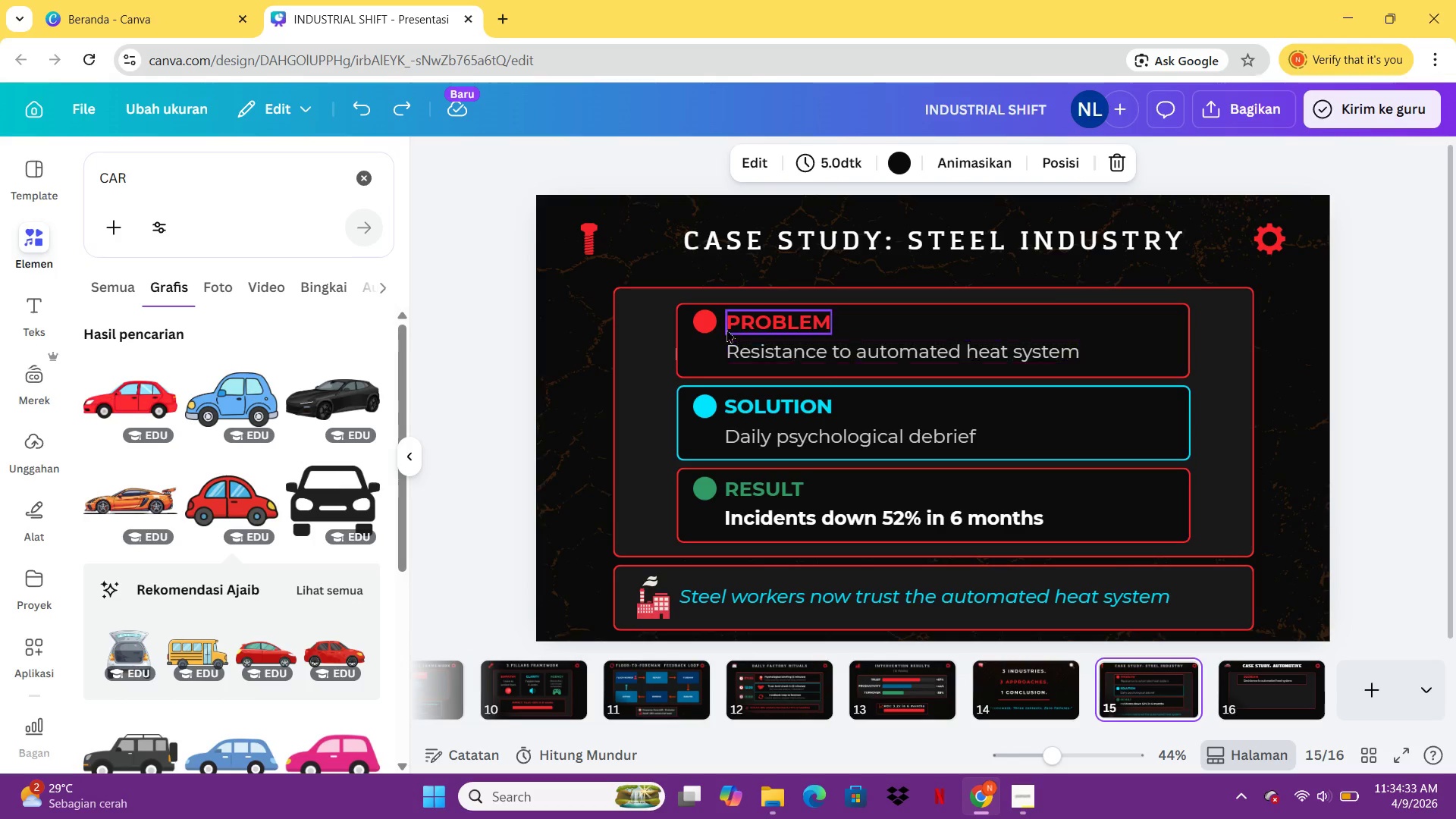 
left_click([715, 325])
 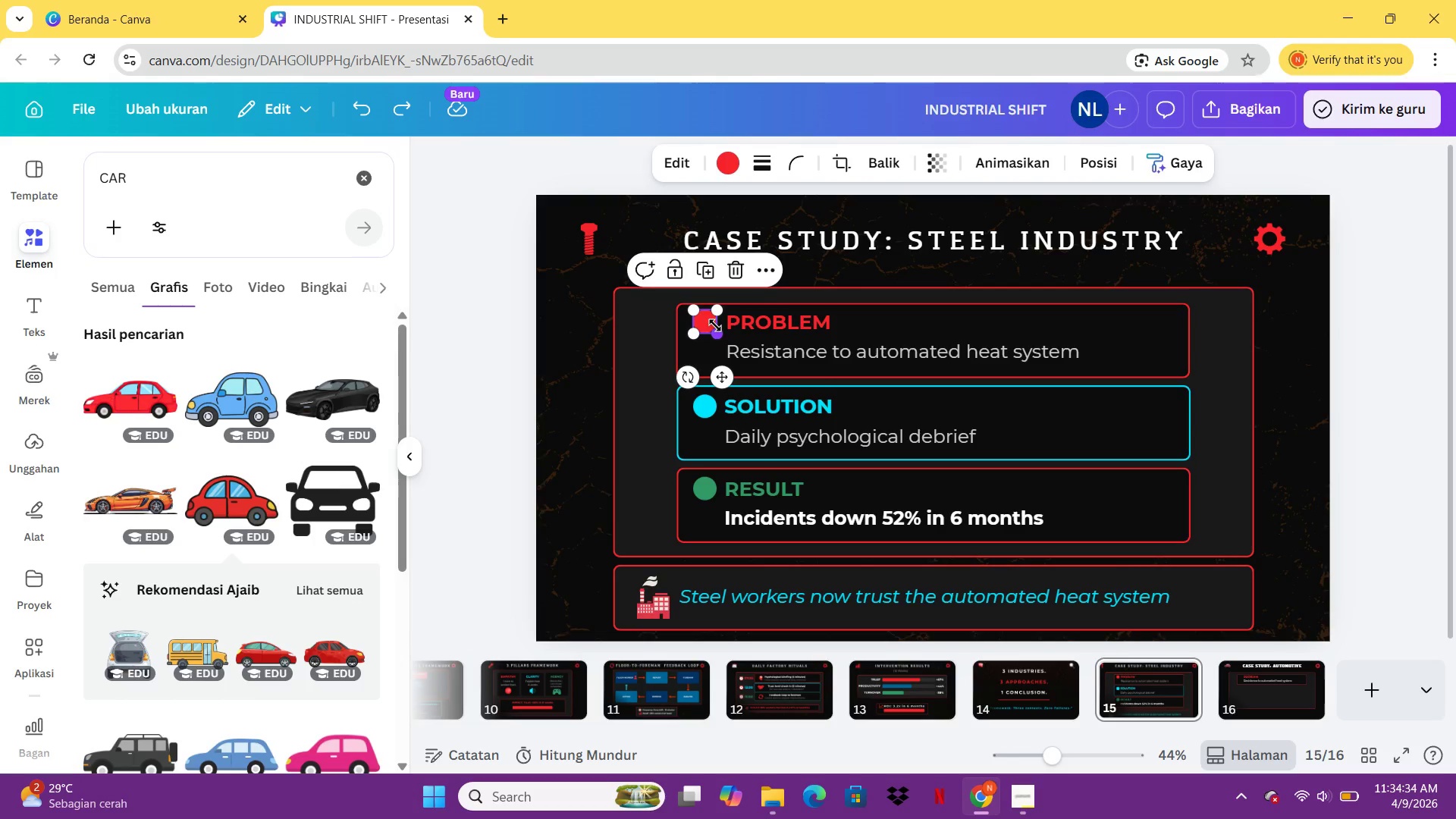 
key(Control+C)
 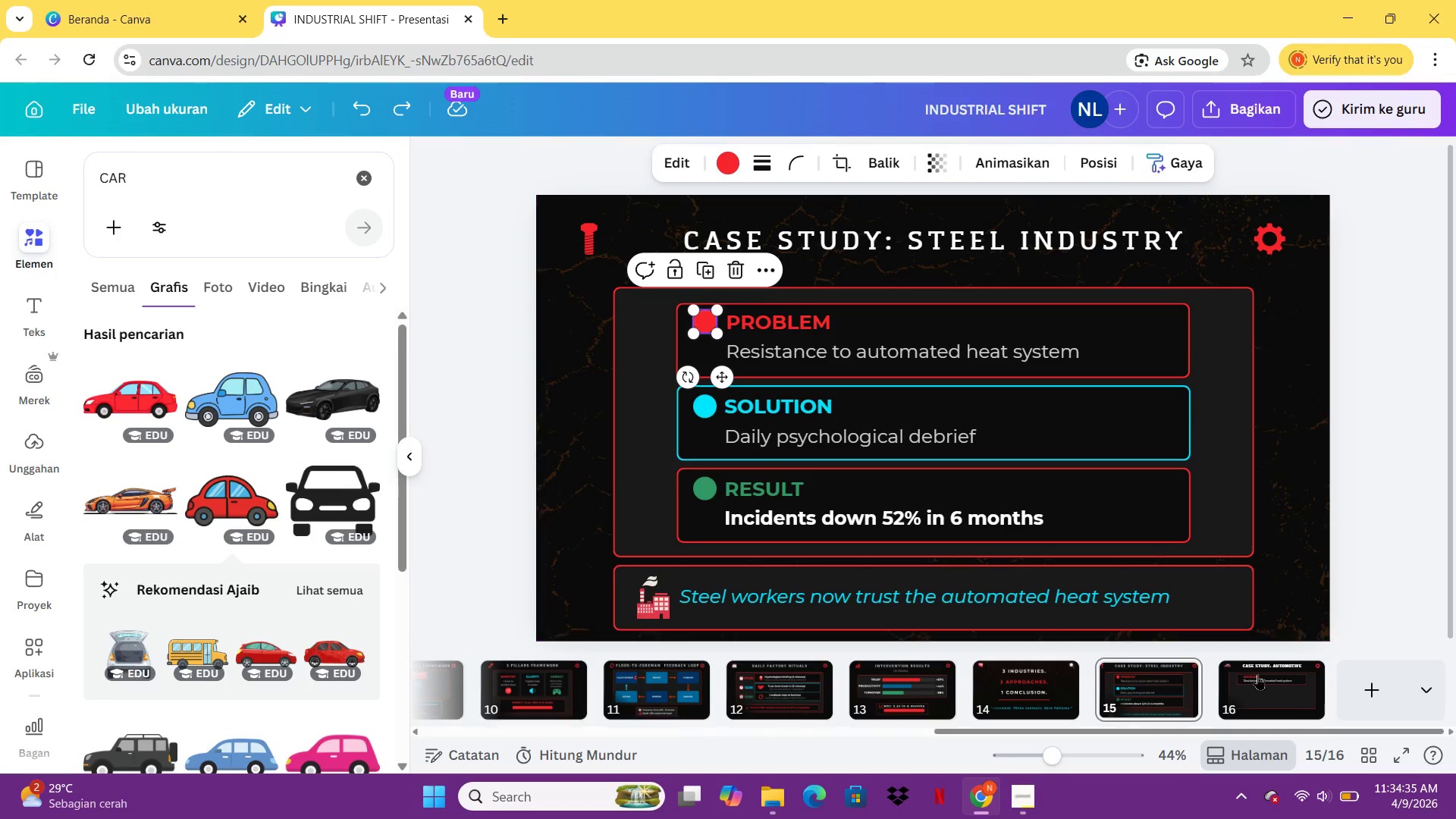 
left_click([1259, 677])
 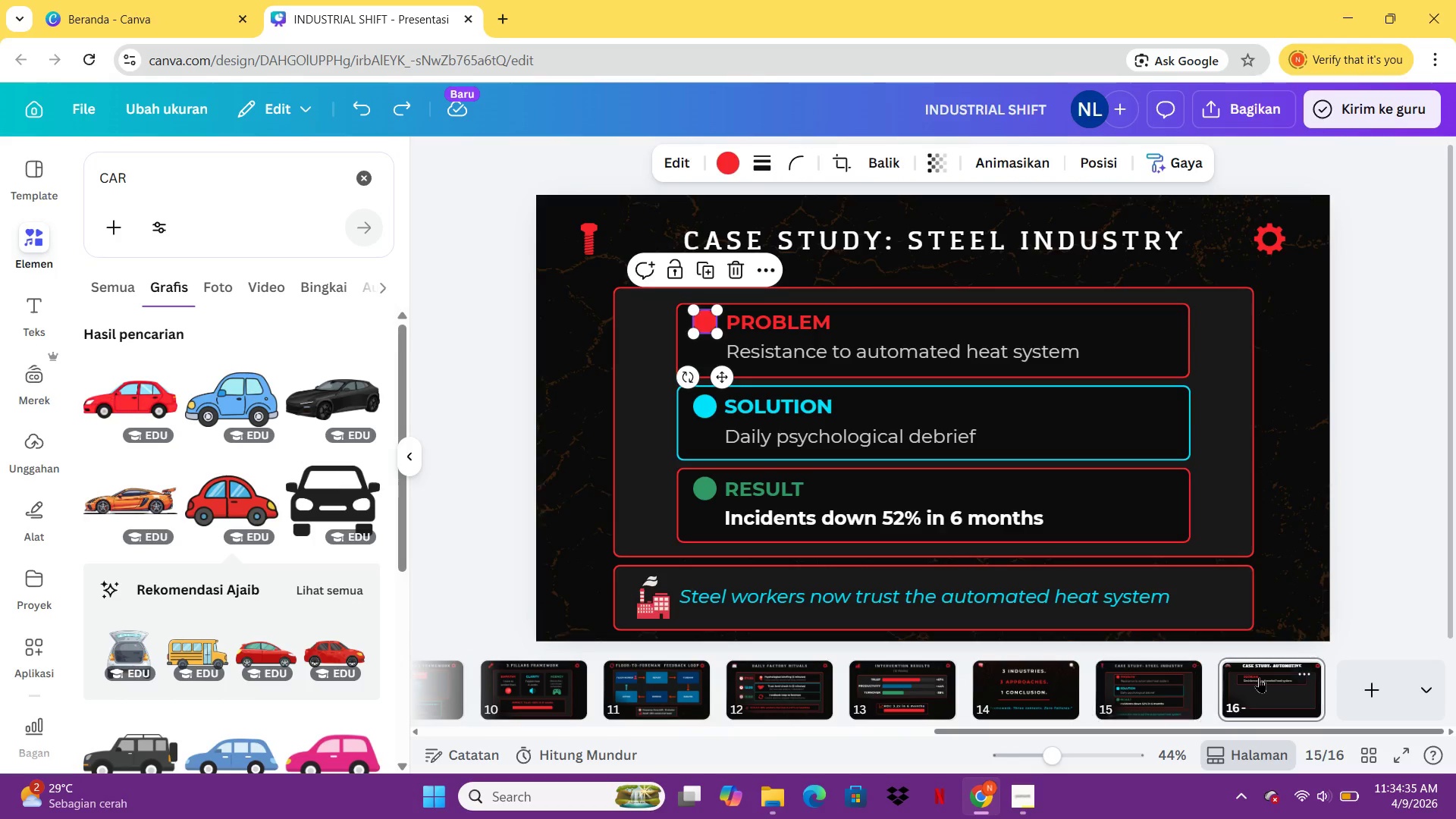 
key(Control+ControlLeft)
 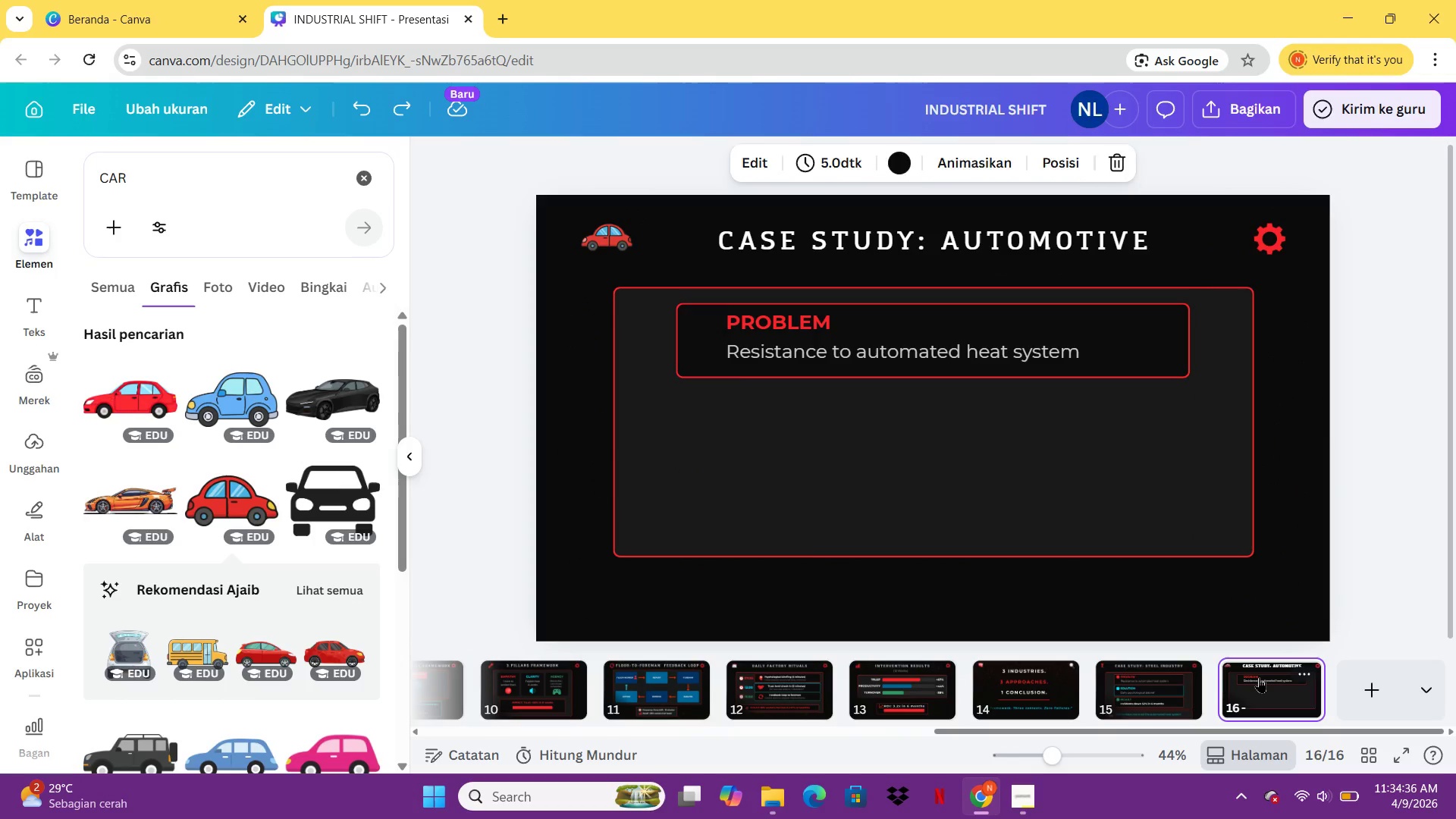 
key(V)
 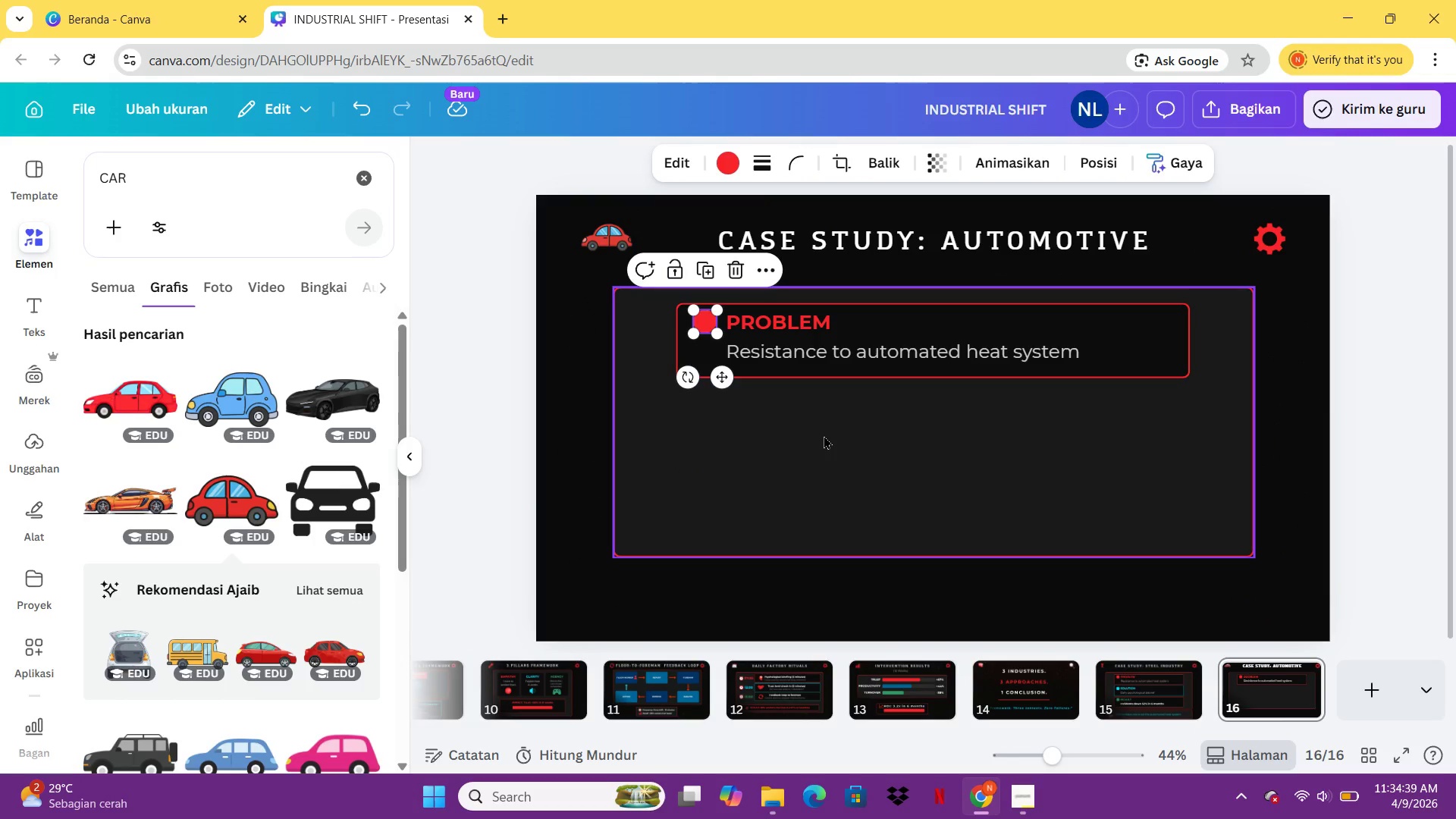 
double_click([831, 362])
 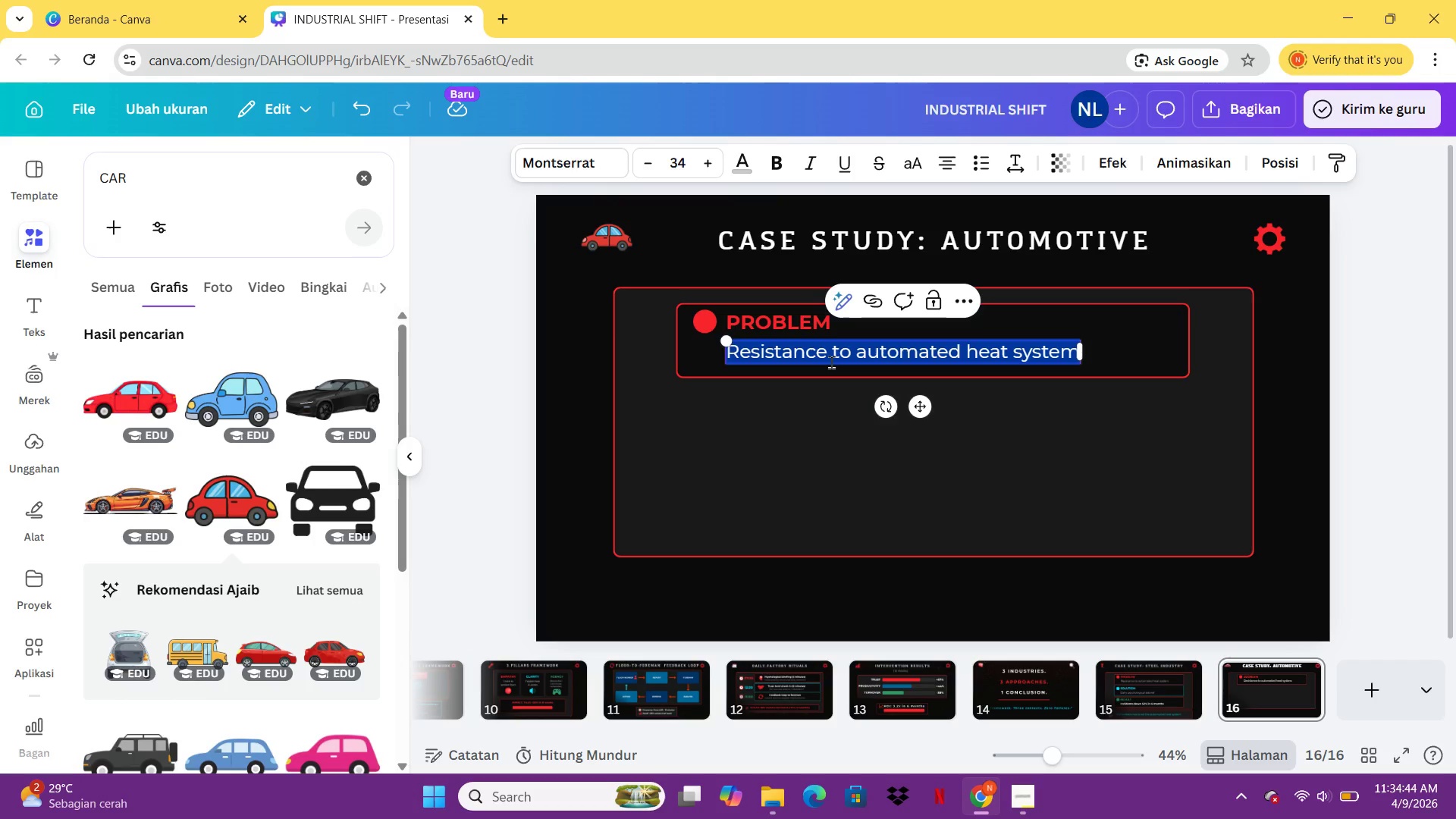 
key(Control+CapsLock)
 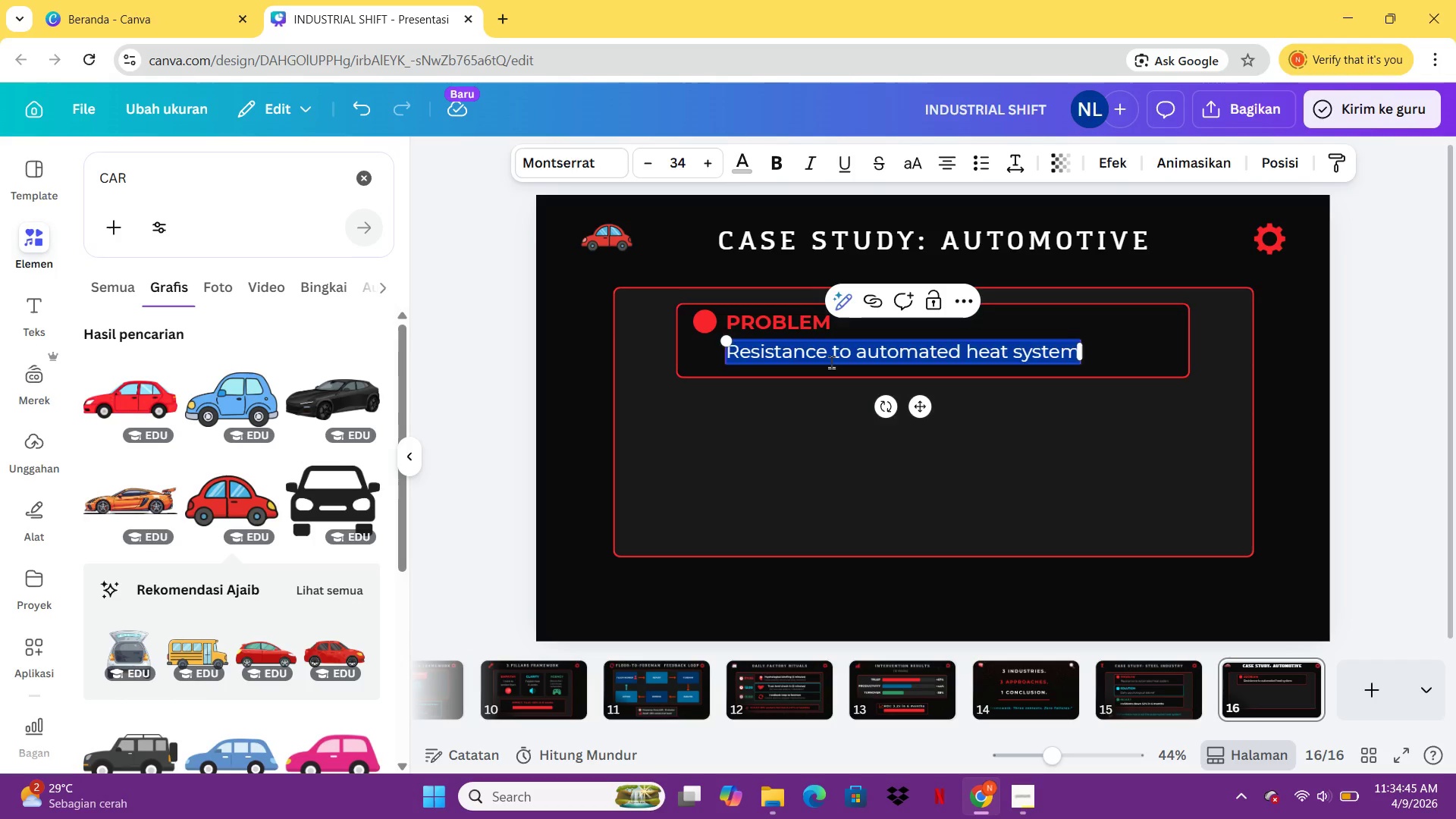 
key(Control+Shift+ShiftLeft)
 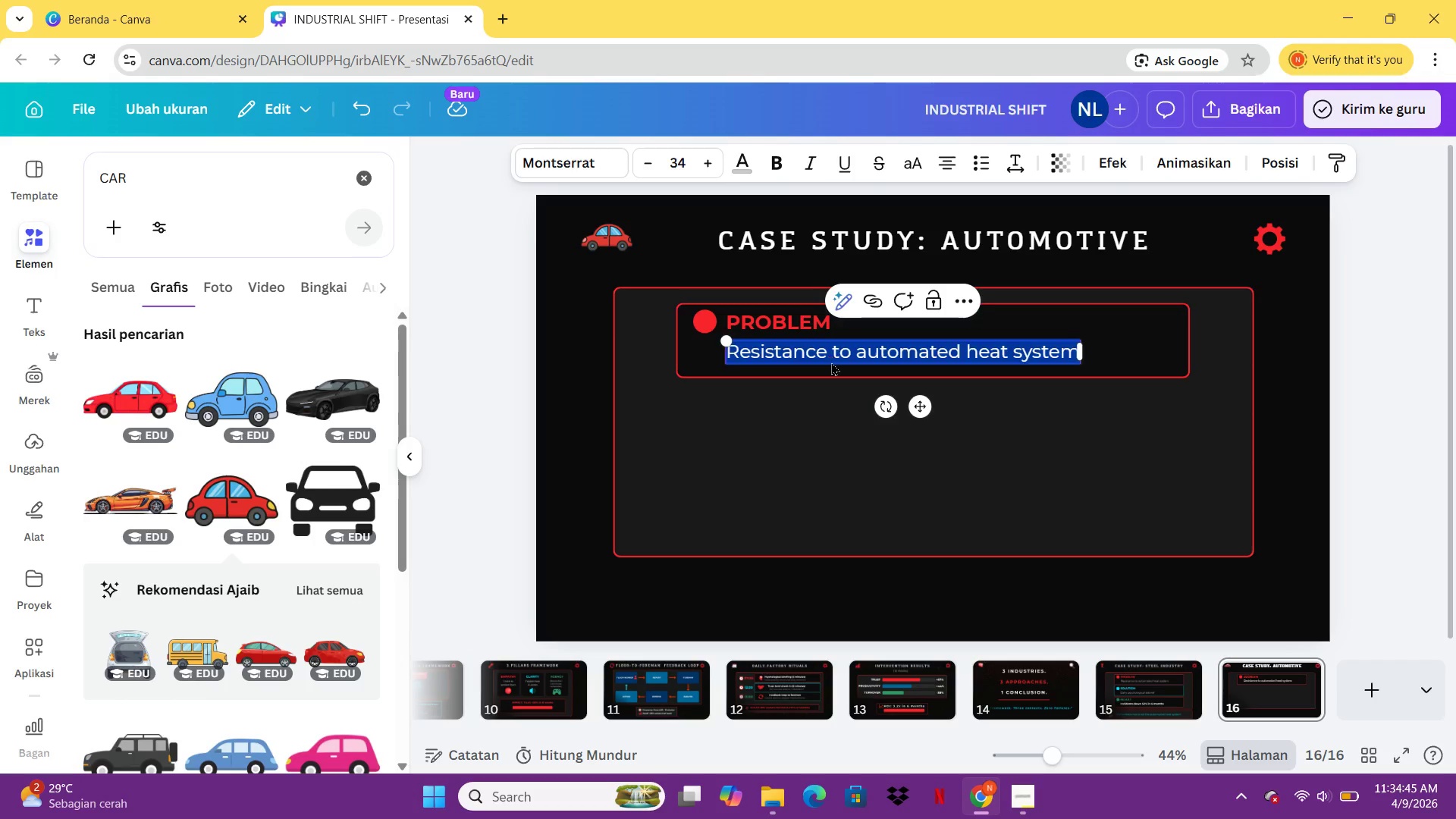 
key(Control+Shift+L)
 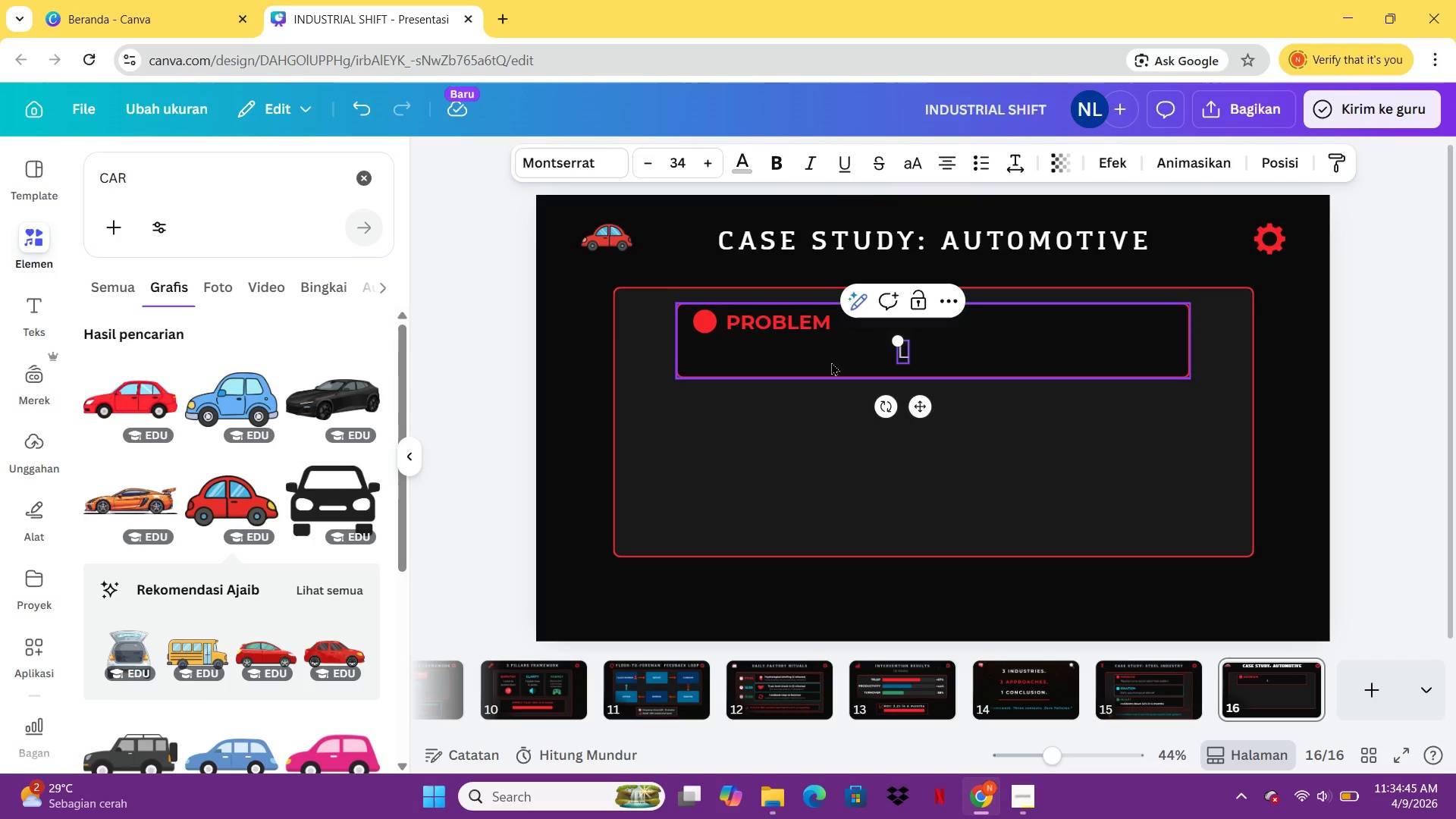 
type(ow trust in Ai quality check)
 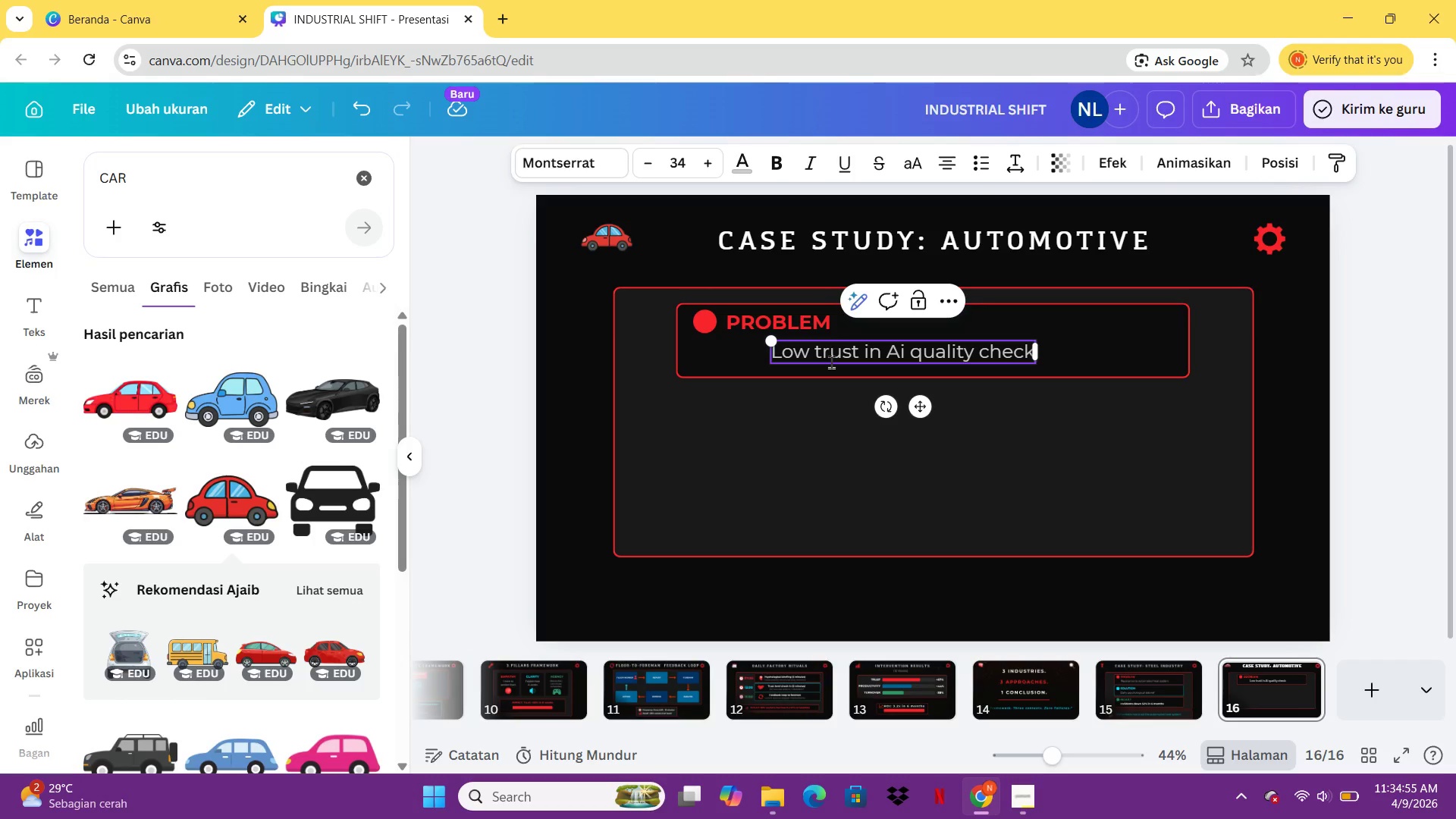 
wait(24.27)
 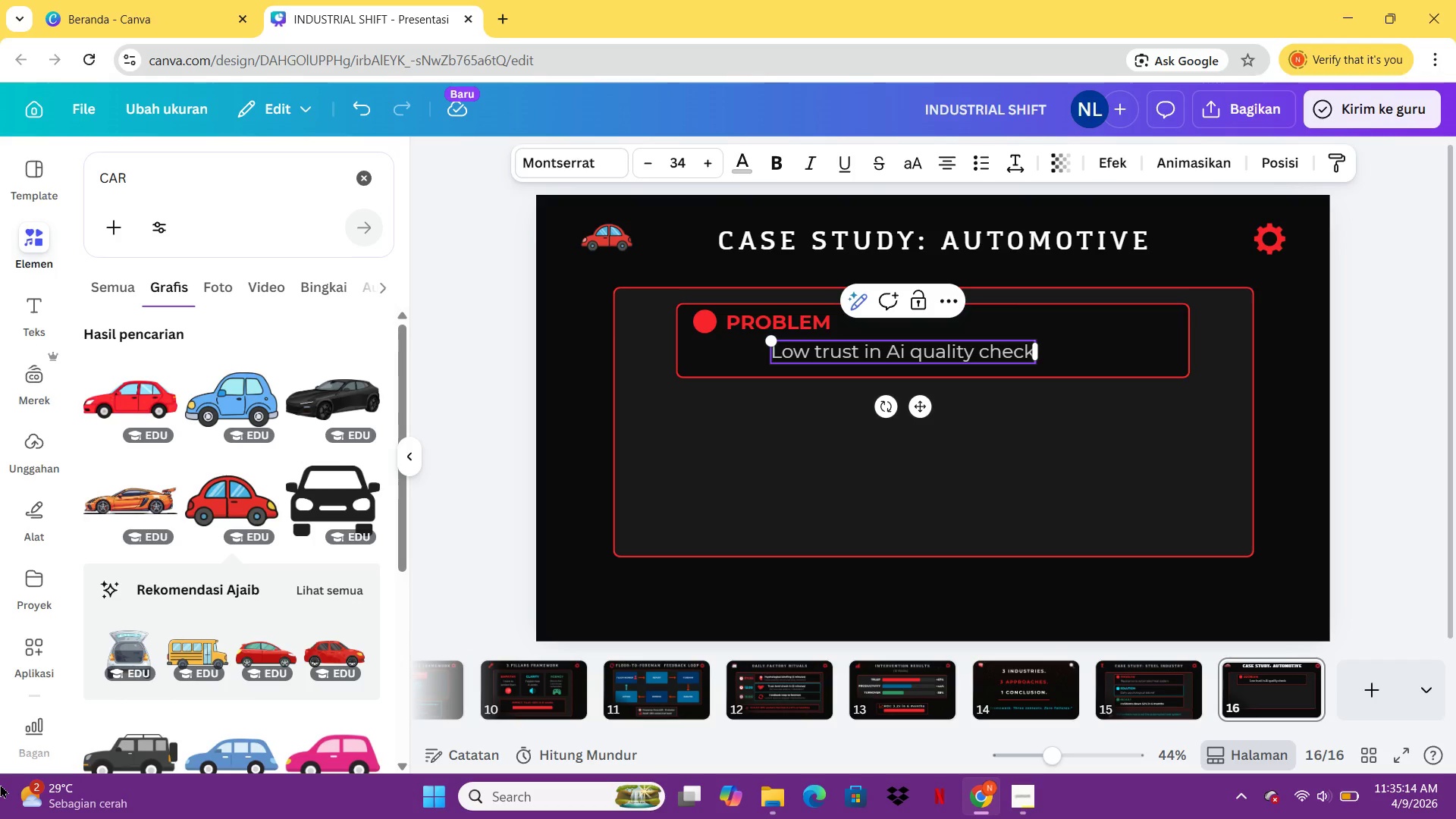 
double_click([1075, 339])
 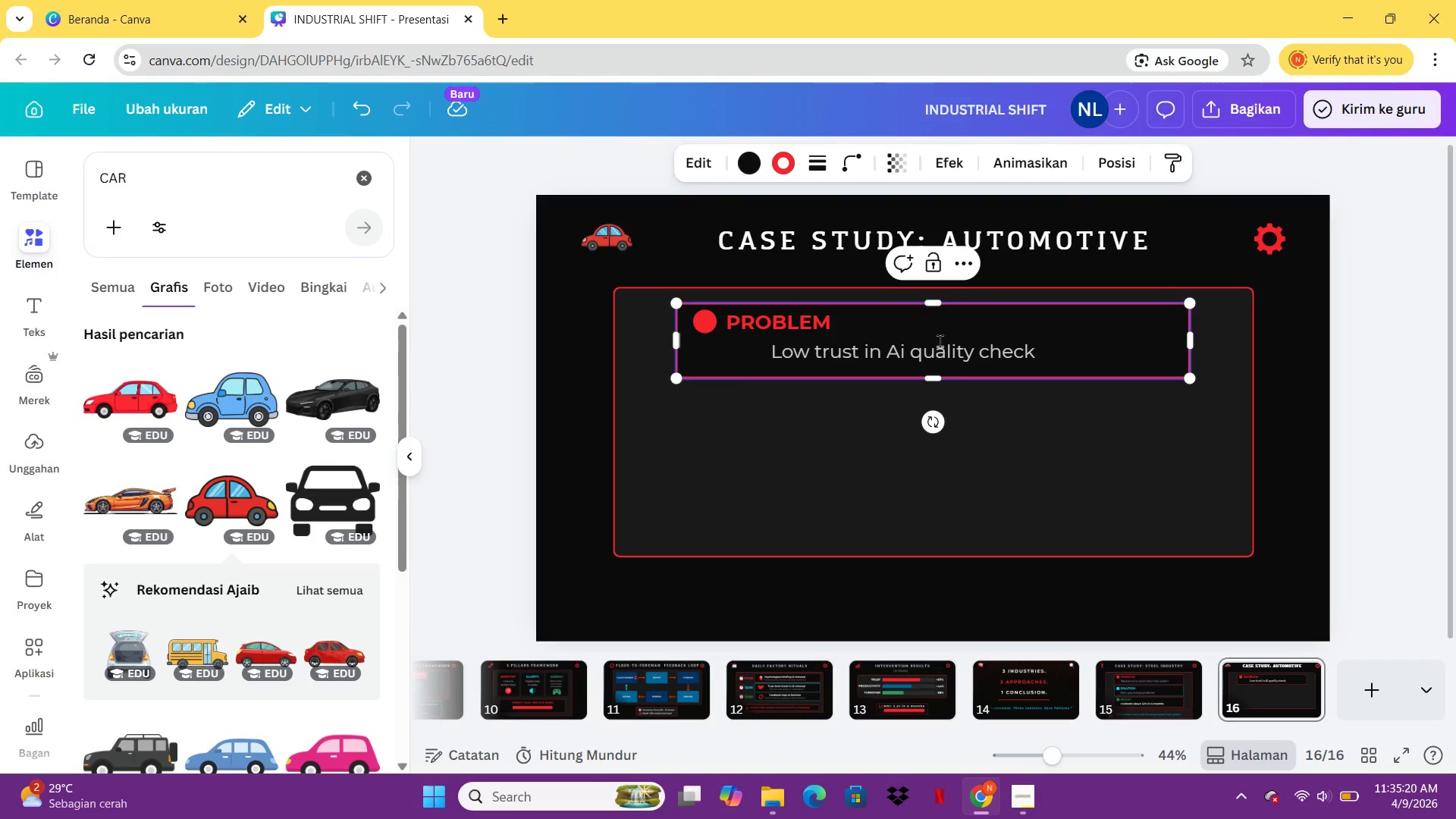 
double_click([964, 354])
 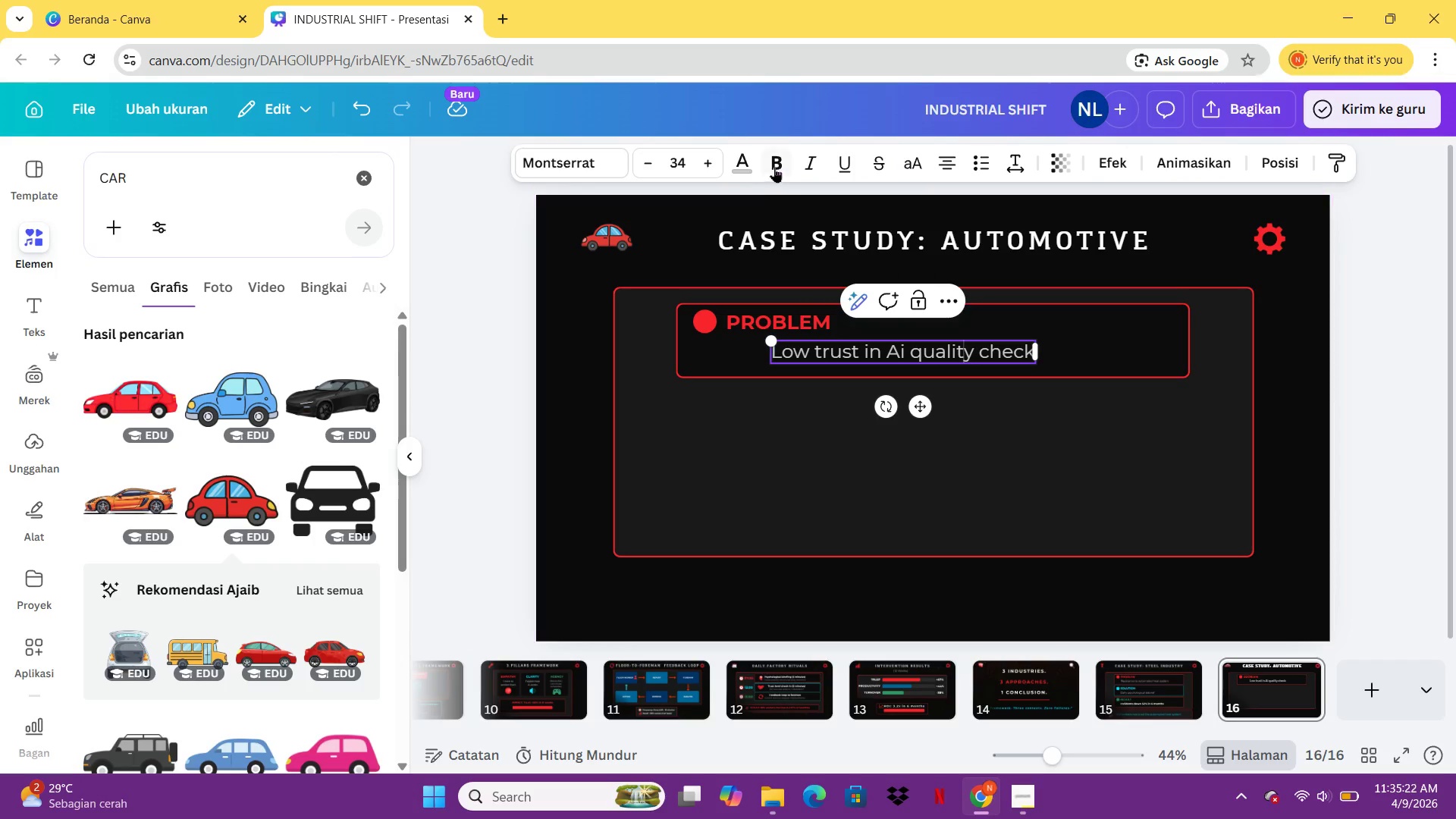 
left_click([964, 354])
 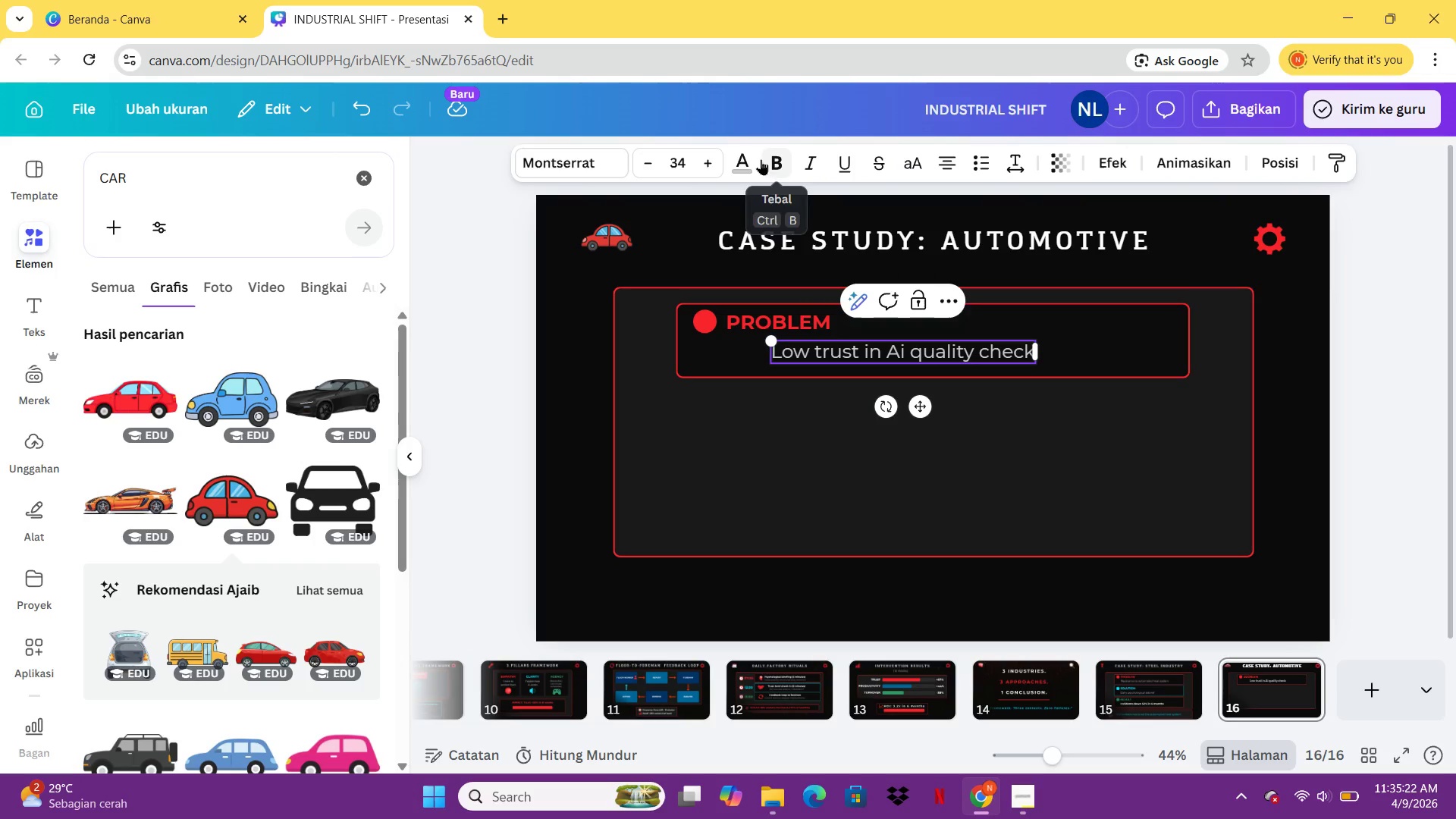 
left_click([752, 157])
 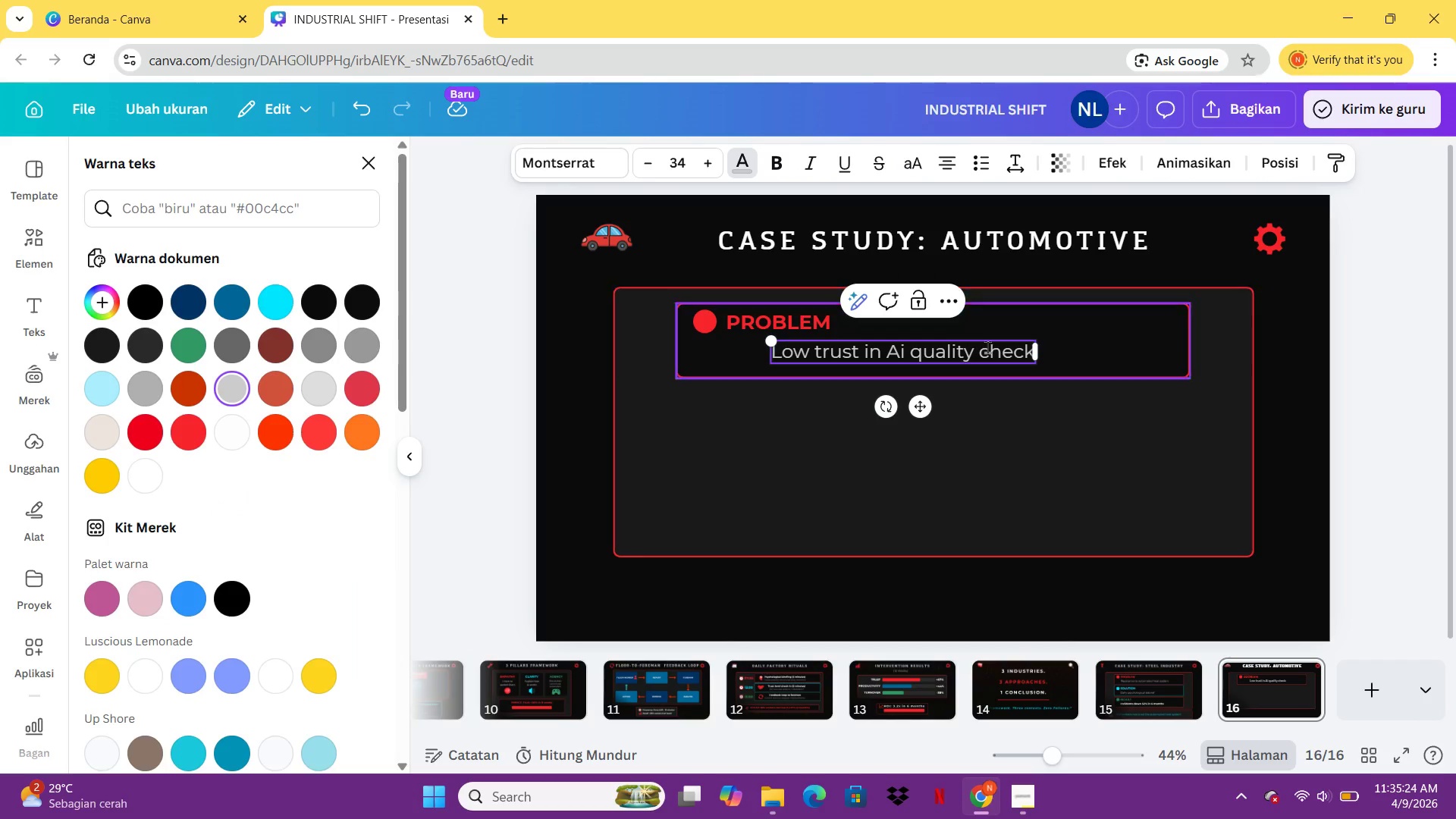 
left_click([1037, 444])
 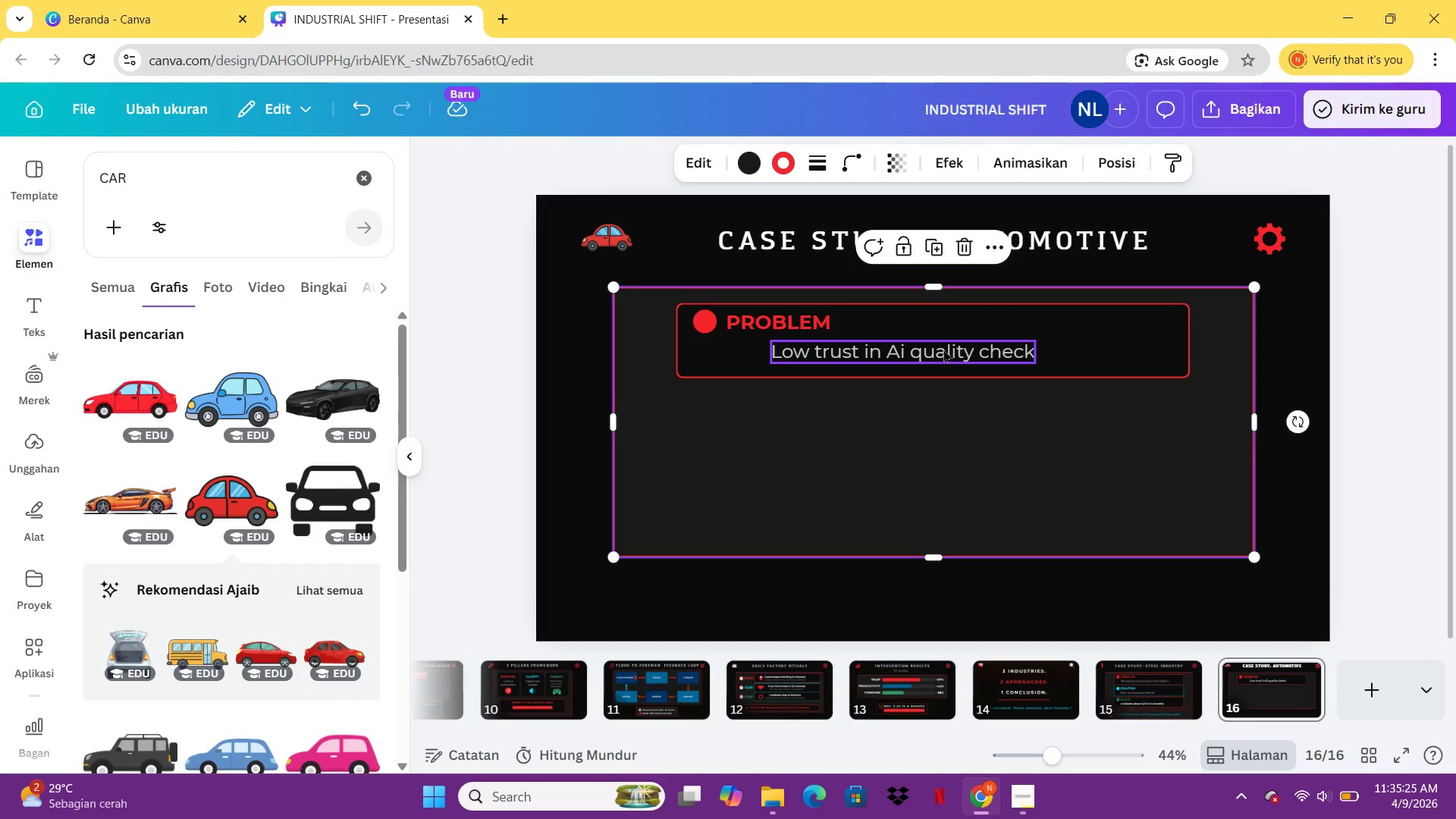 
left_click_drag(start_coordinate=[943, 350], to_coordinate=[887, 356])
 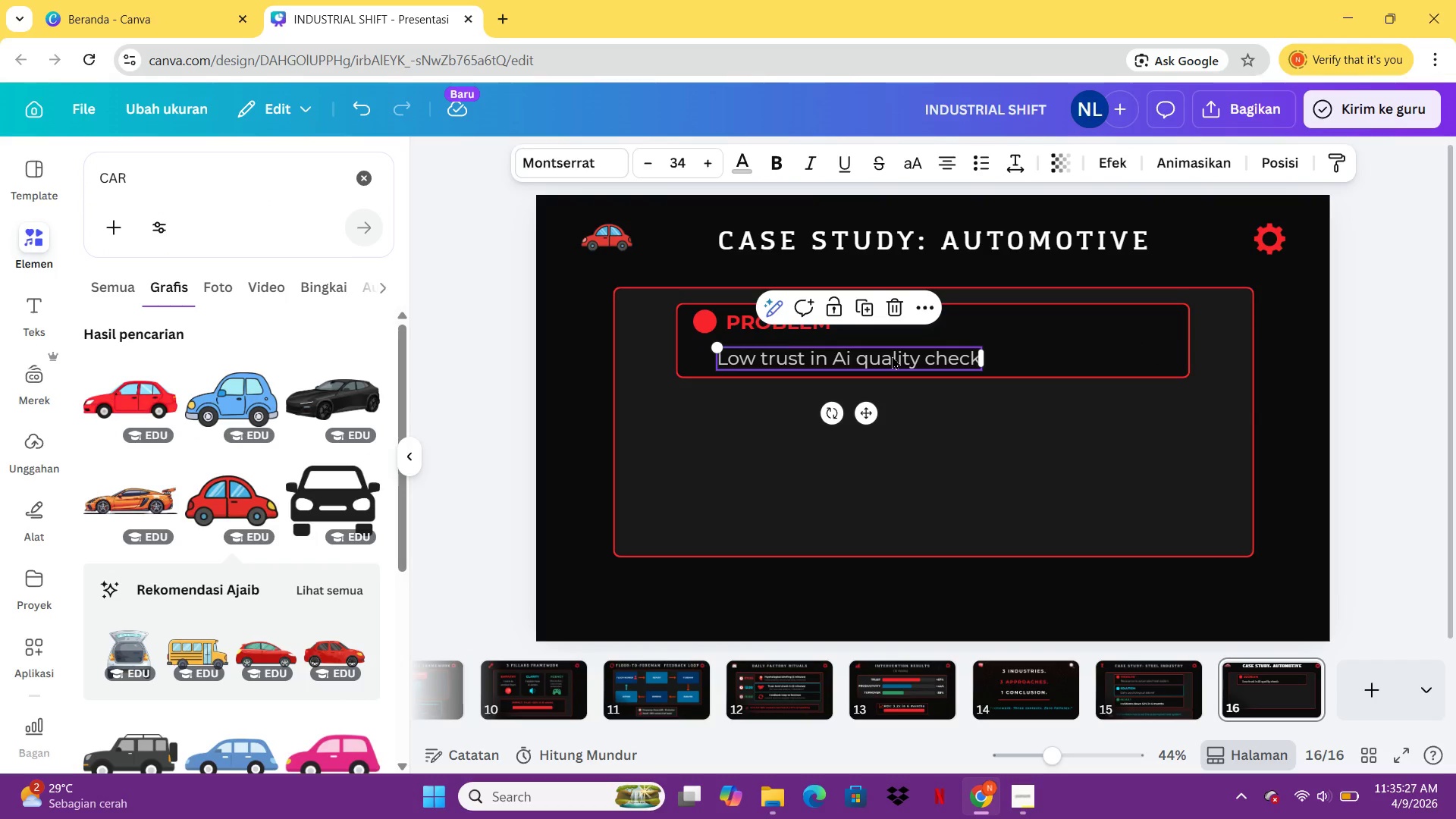 
left_click([893, 356])
 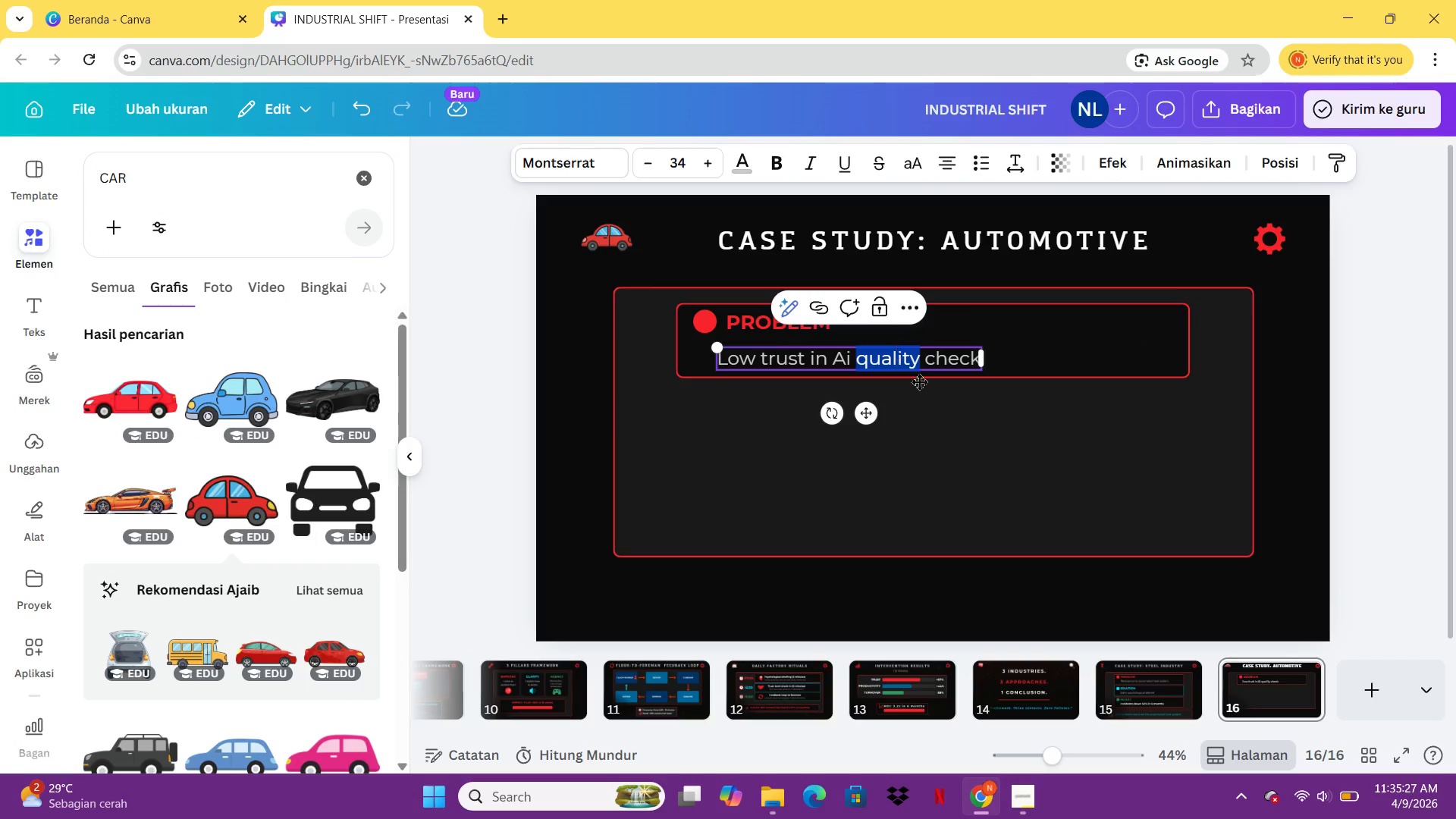 
left_click([949, 436])
 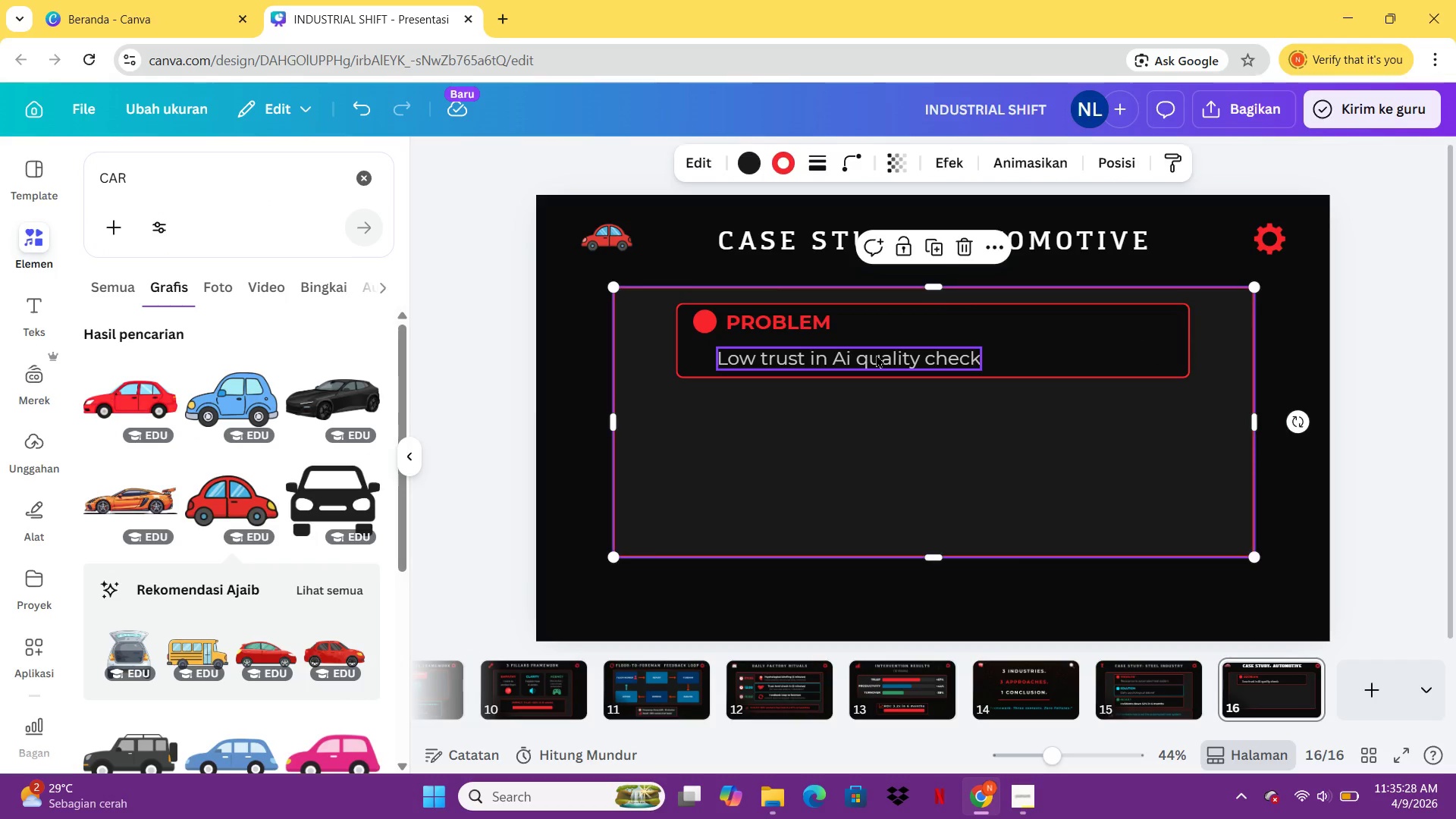 
left_click_drag(start_coordinate=[876, 354], to_coordinate=[888, 351])
 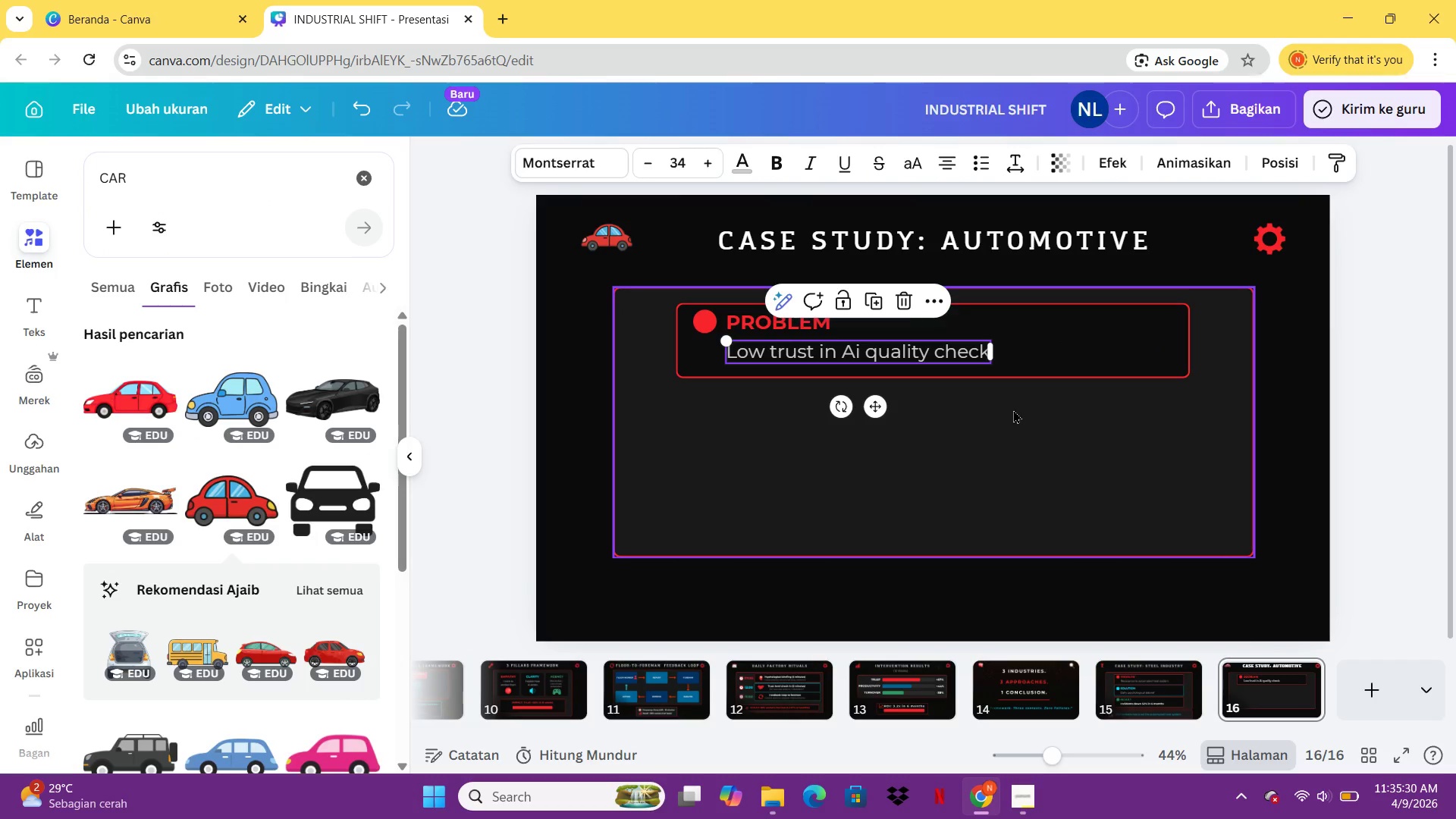 
left_click([1013, 410])
 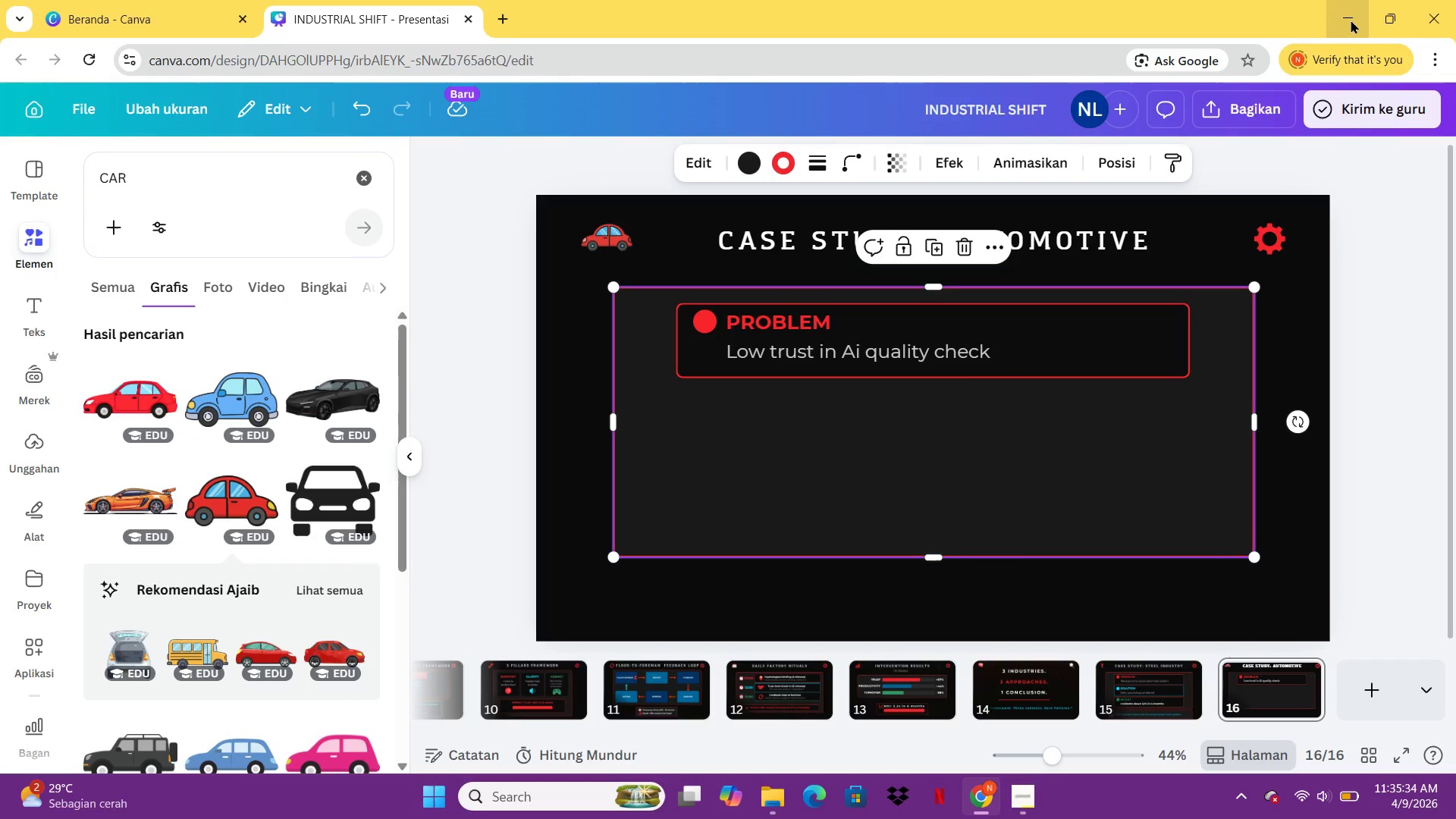 
left_click([1100, 312])
 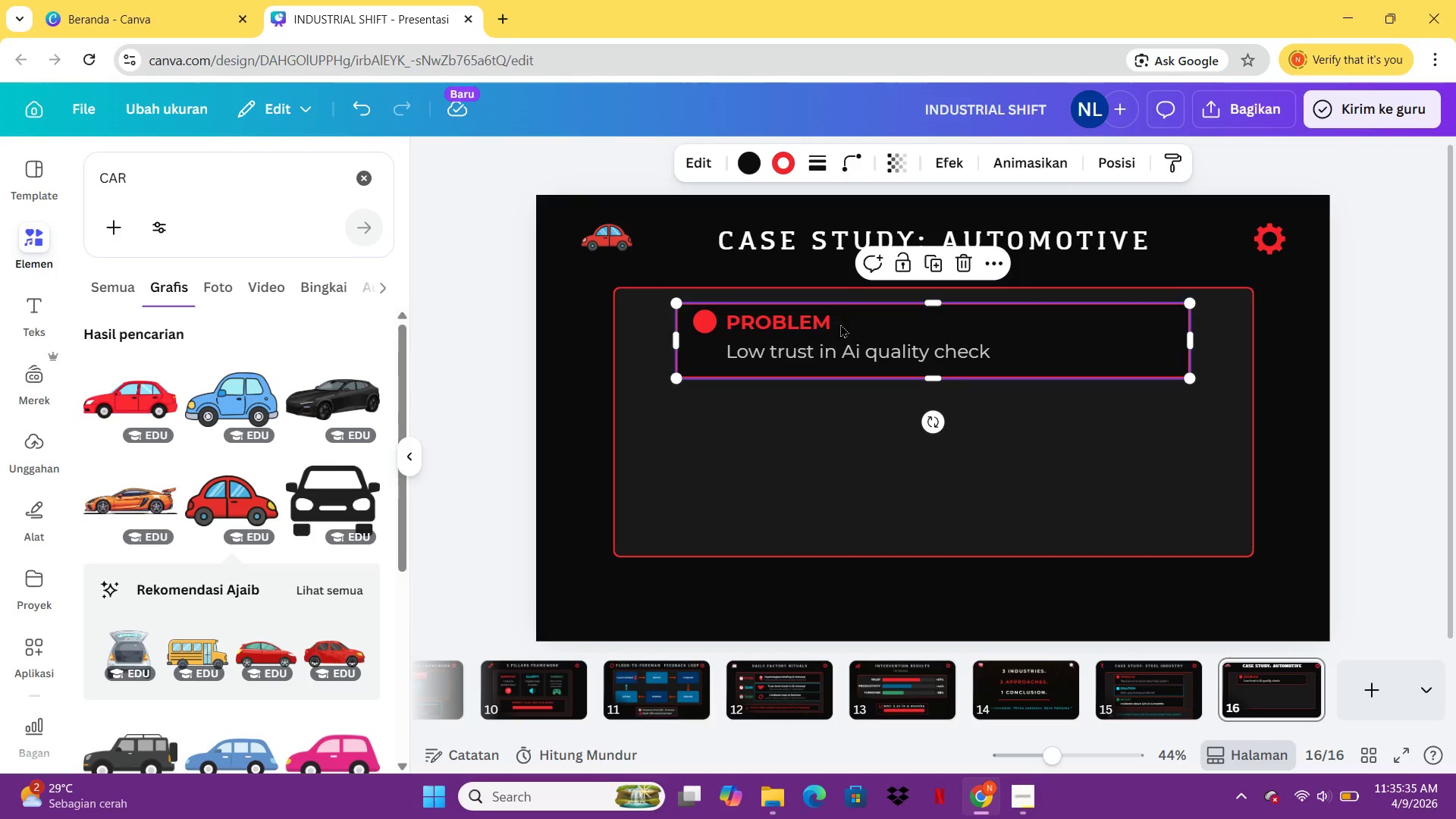 
hold_key(key=ShiftLeft, duration=2.75)
left_click([801, 324])
 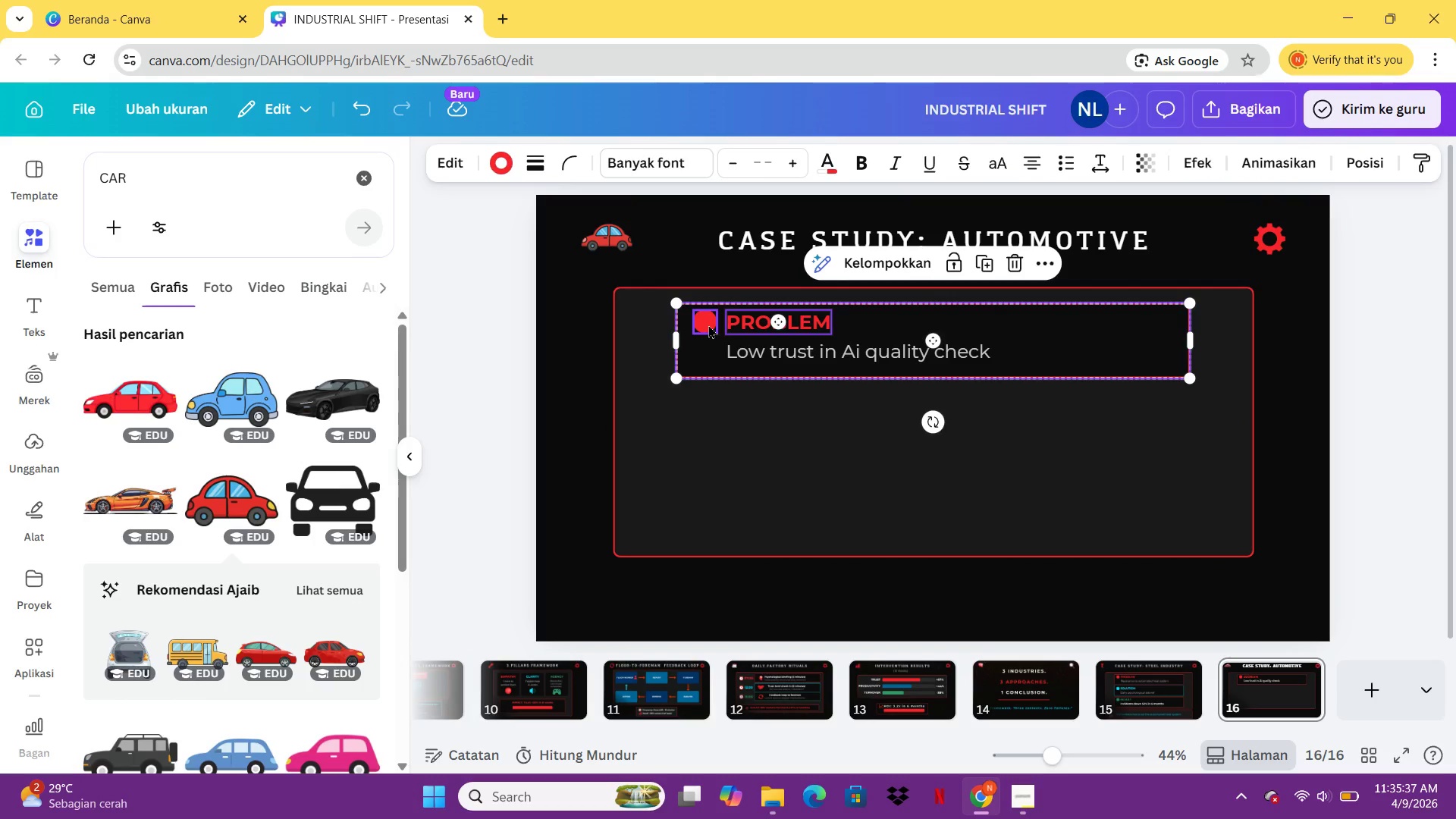 
left_click([708, 325])
 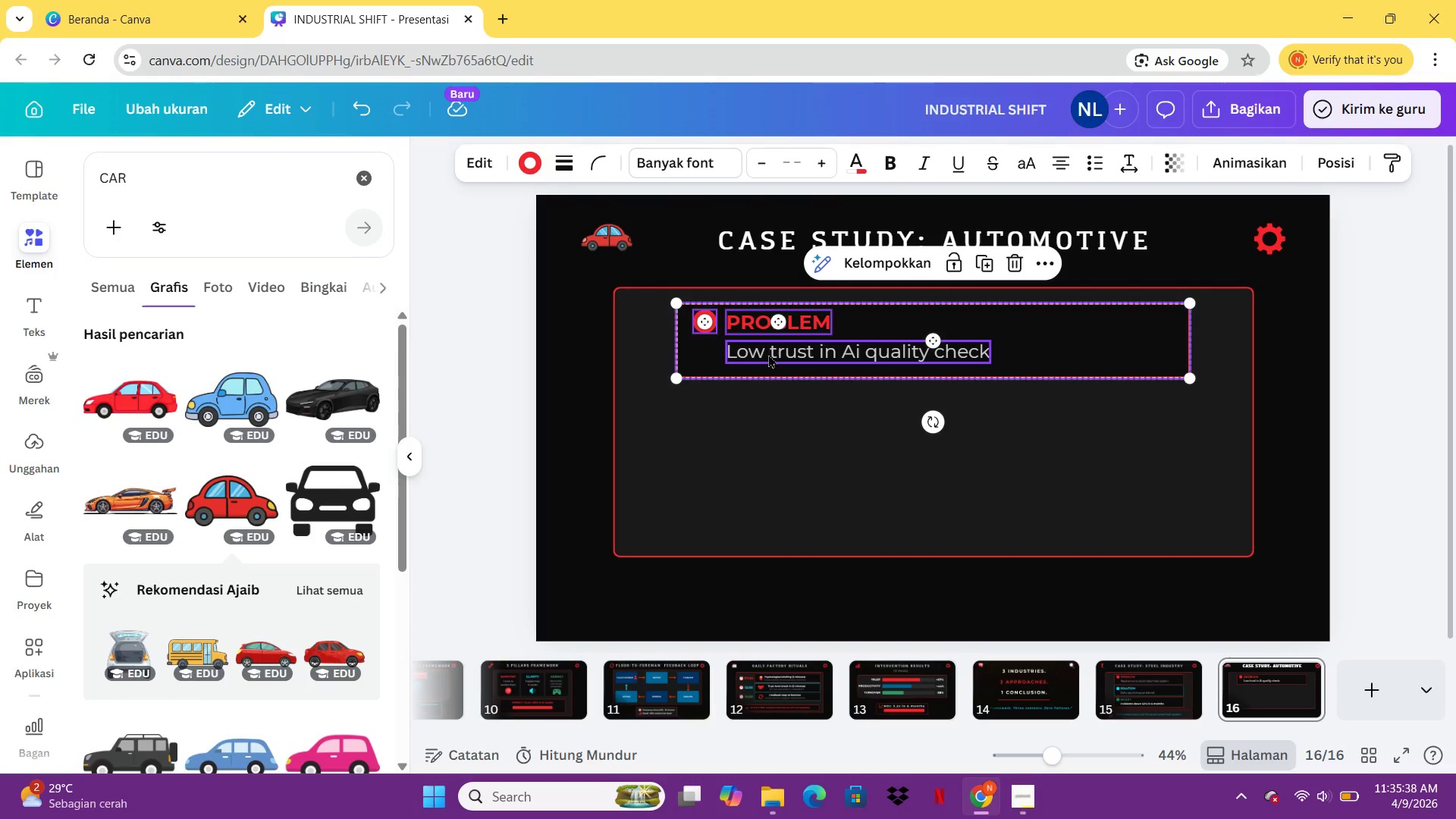 
left_click([771, 355])
 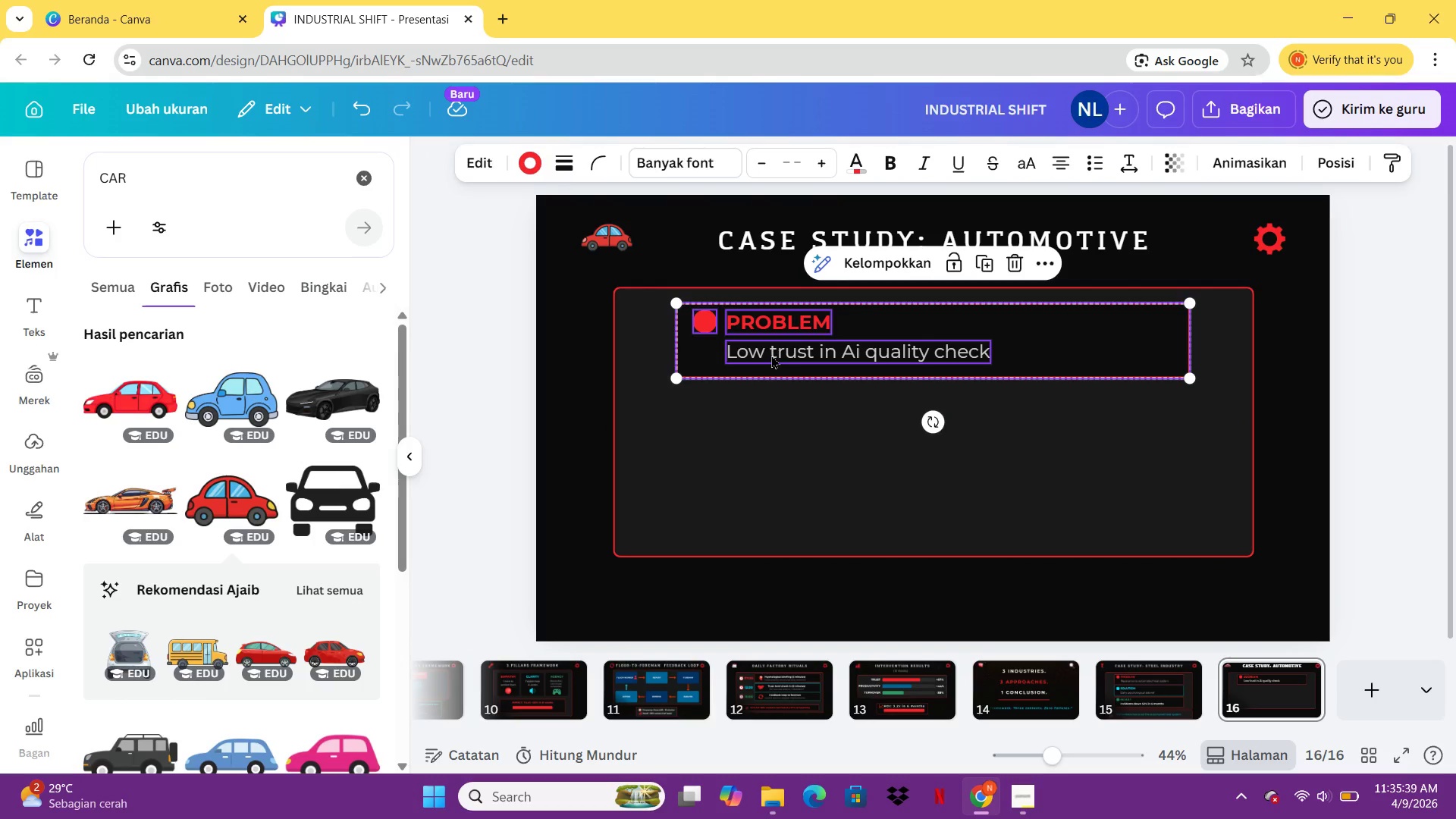 
key(Control+C)
 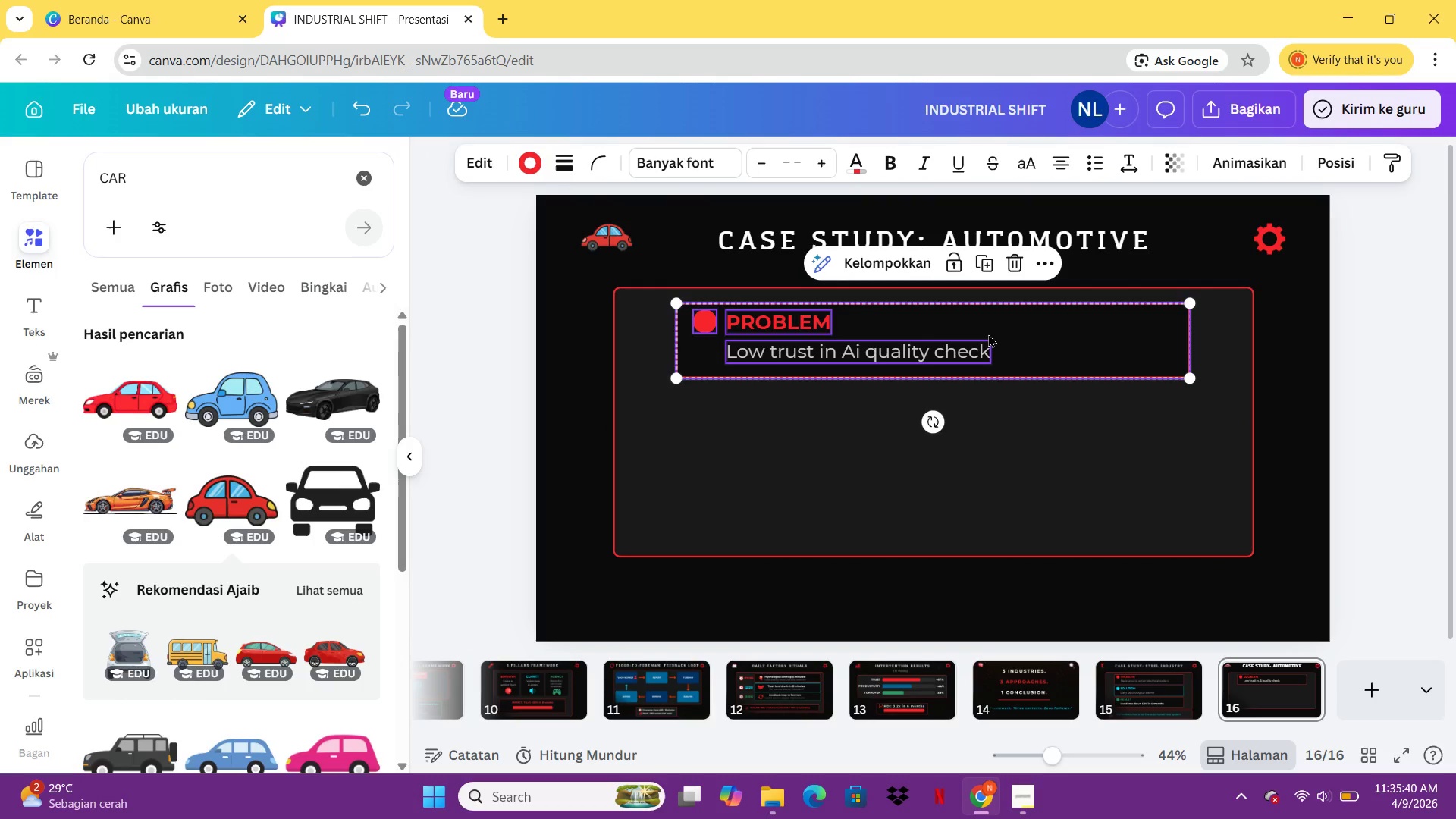 
key(Control+V)
 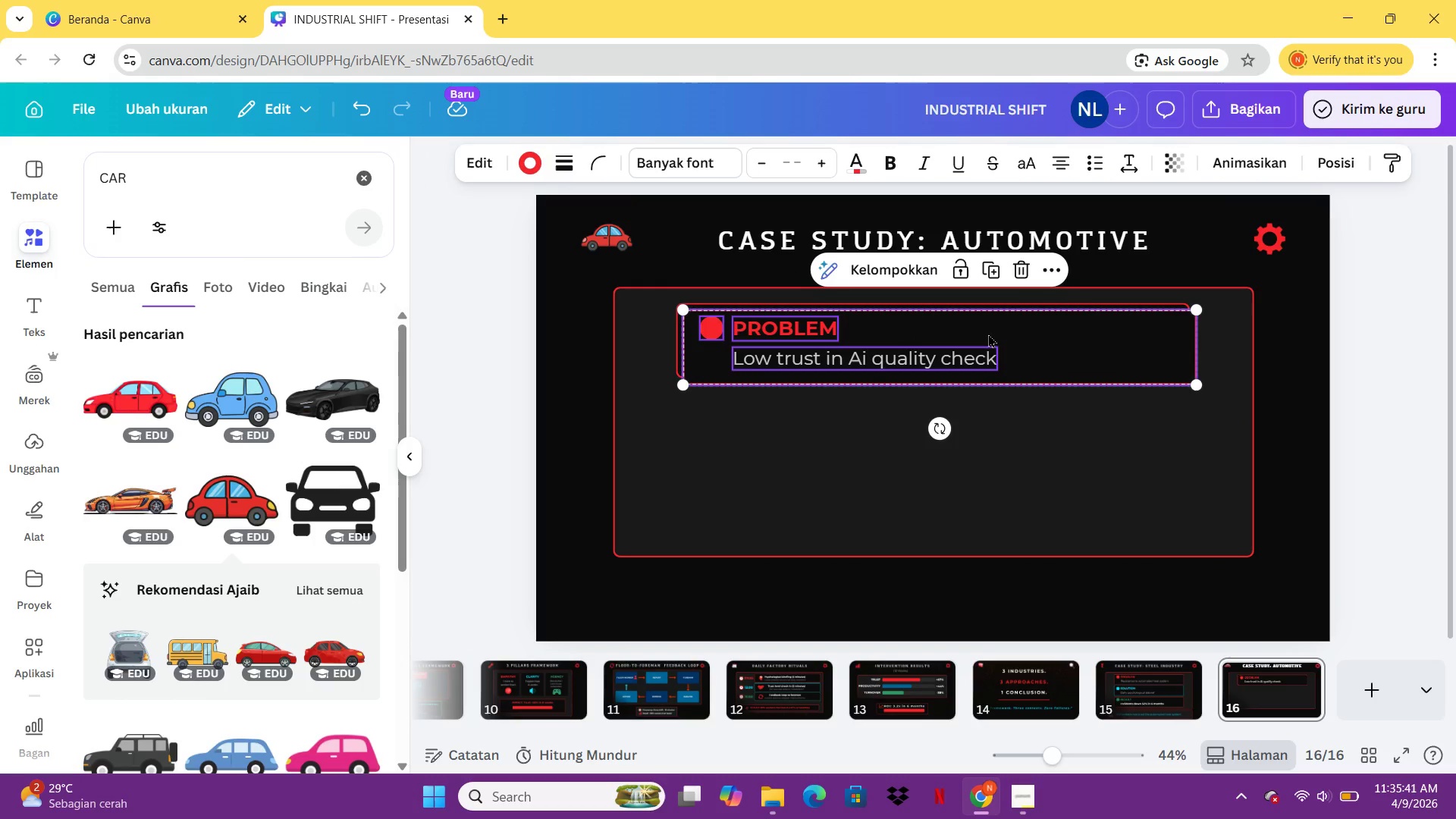 
left_click_drag(start_coordinate=[988, 334], to_coordinate=[981, 414])
 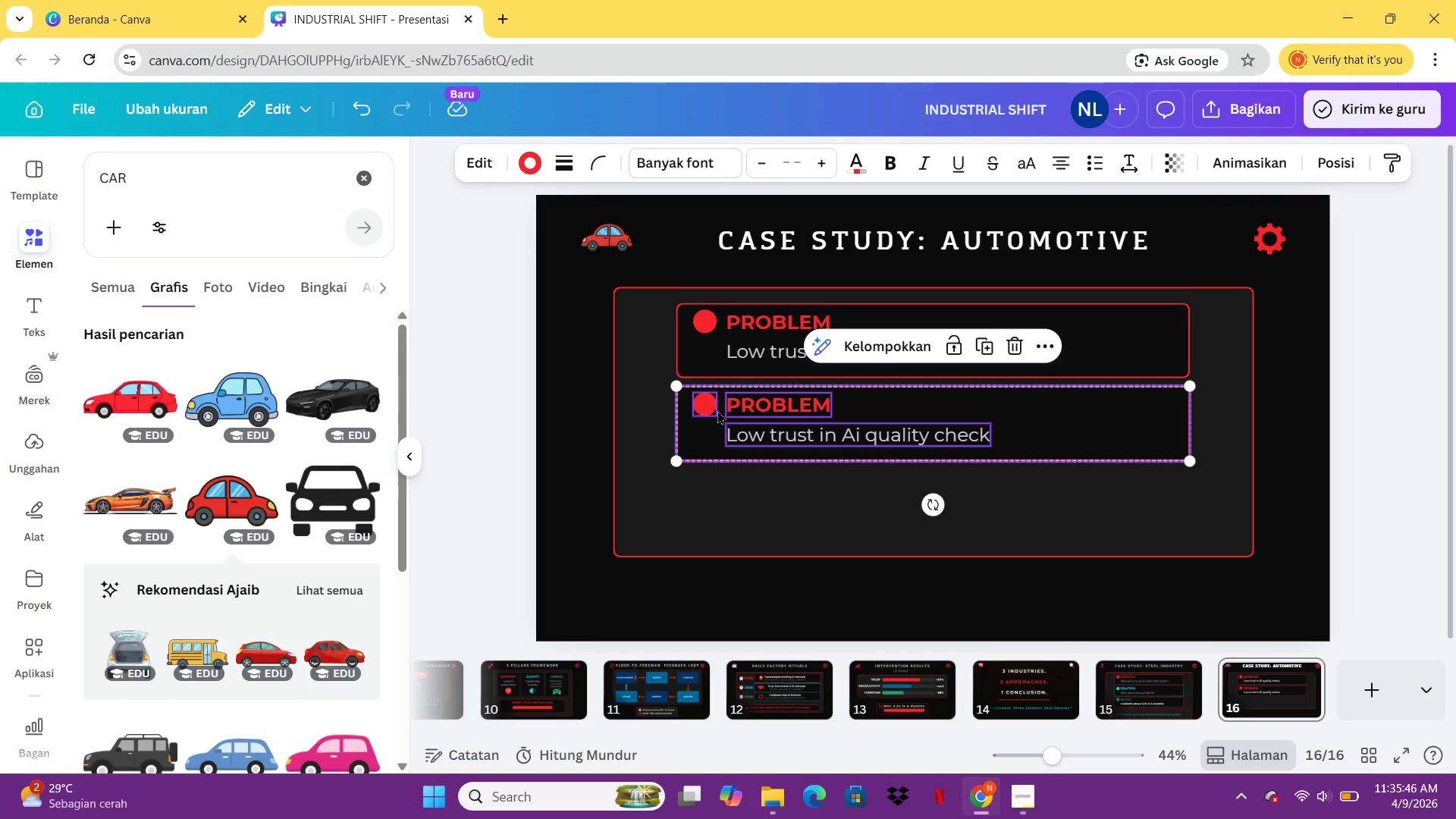 
left_click([707, 402])
 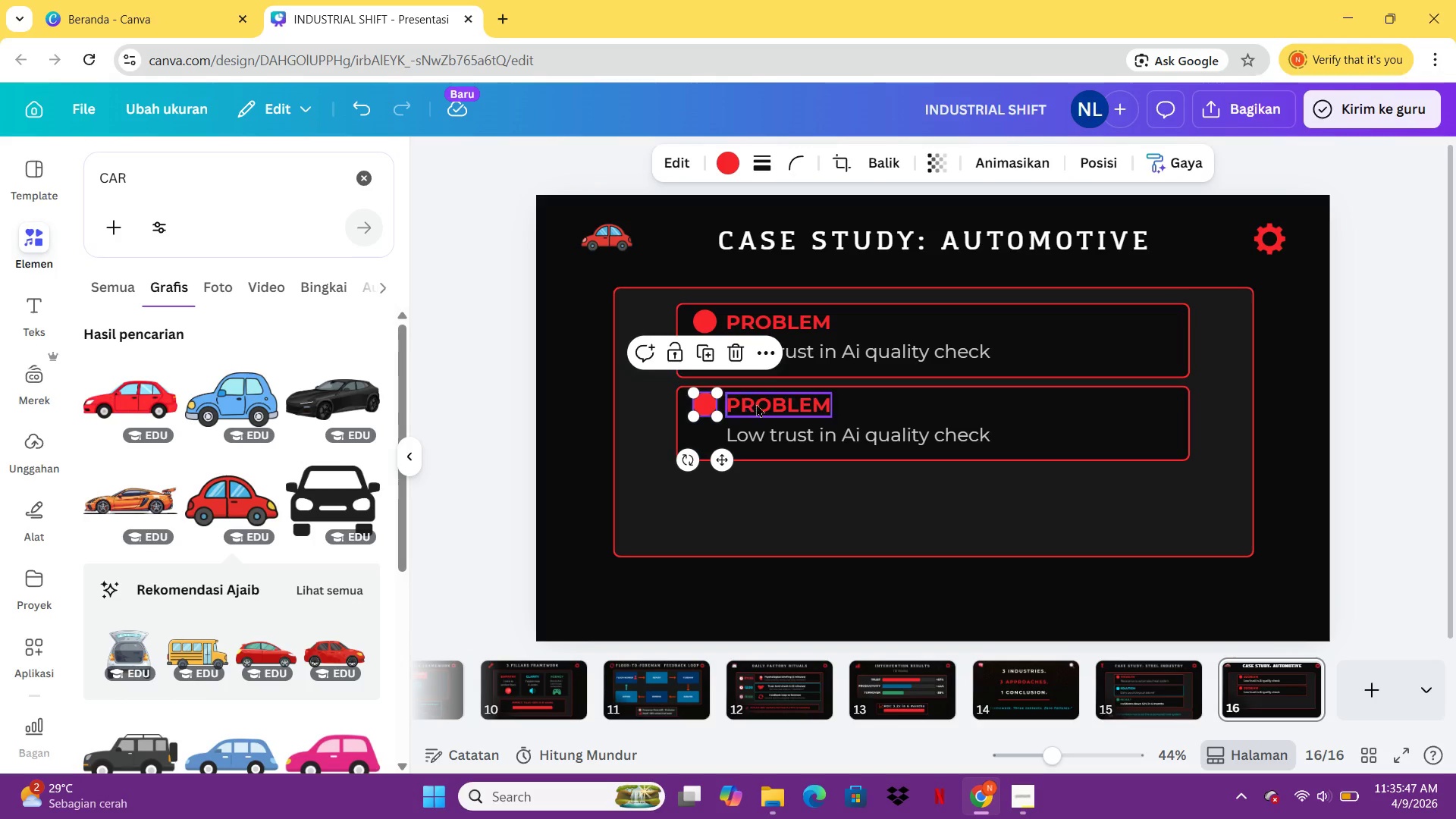 
left_click([758, 403])
 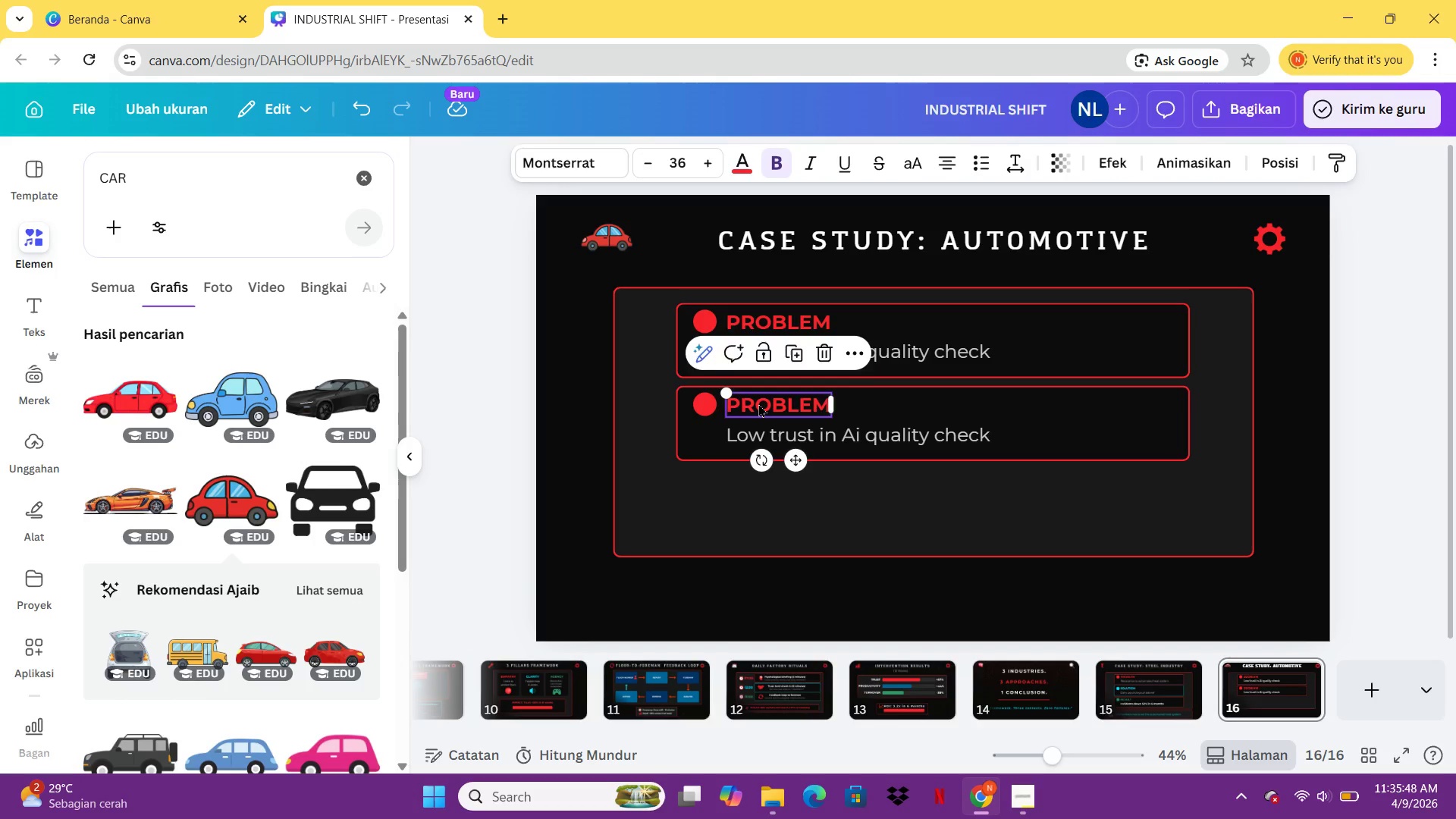 
double_click([758, 403])
 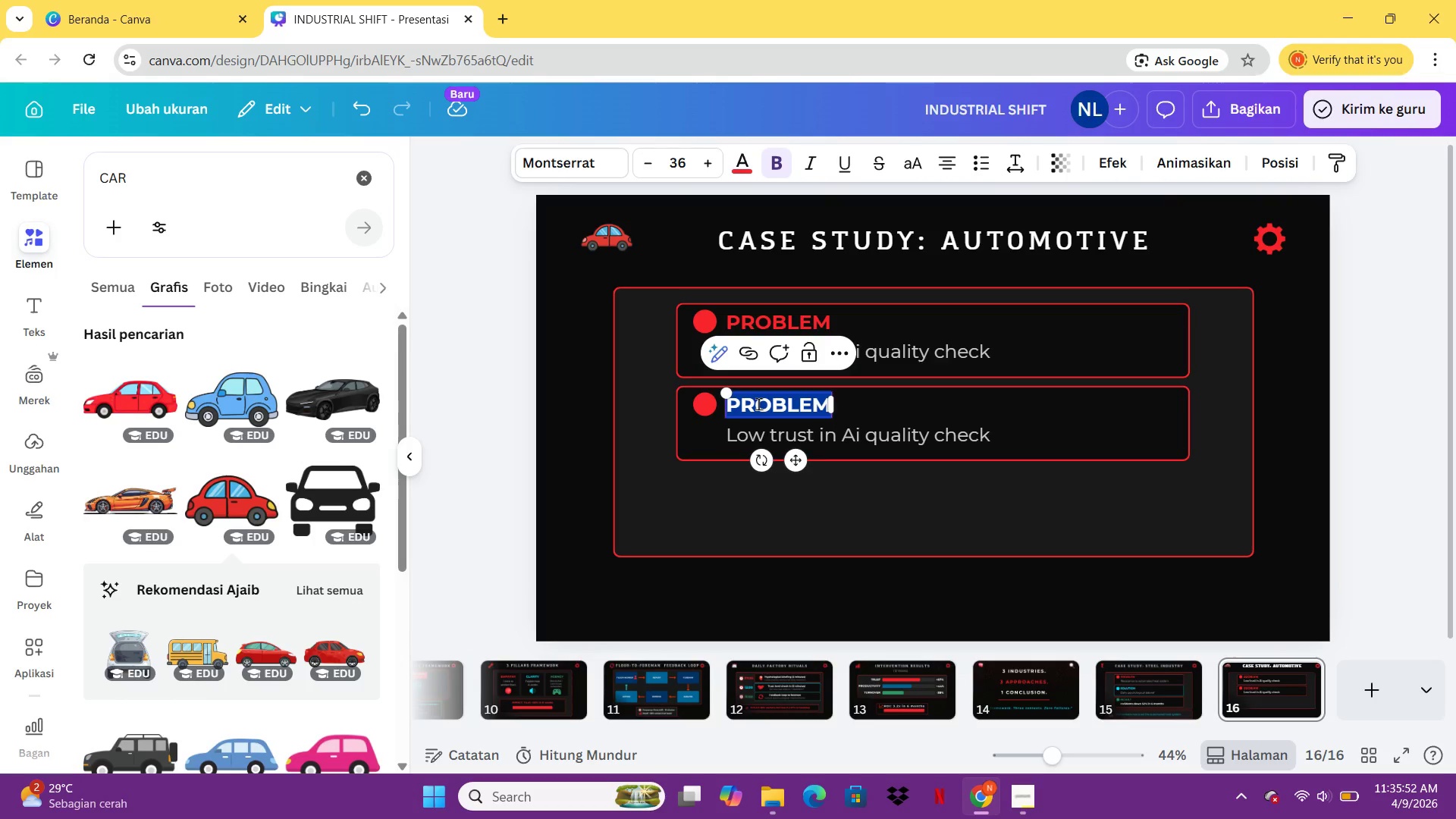 
left_click([956, 406])
 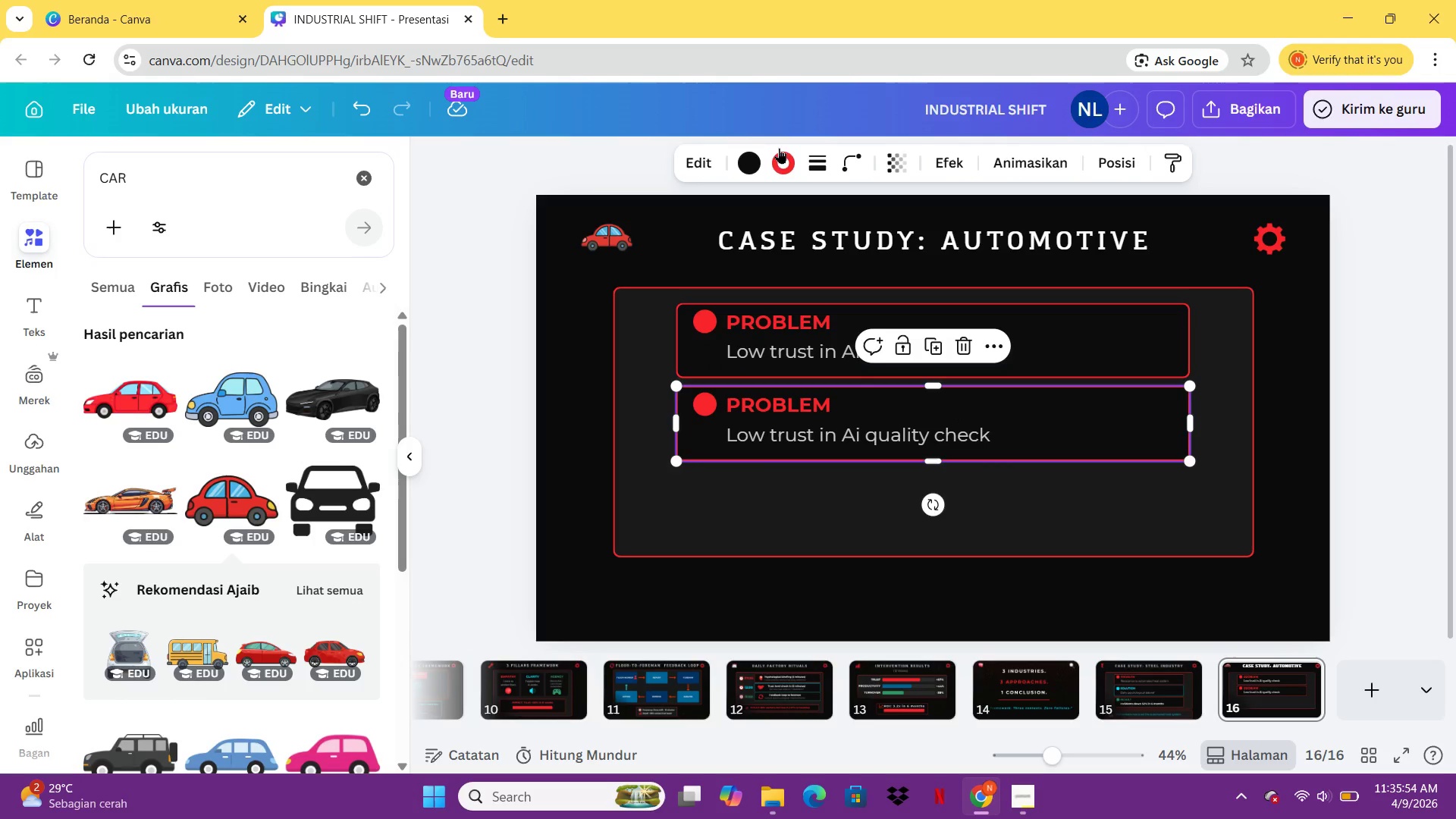 
left_click([782, 152])
 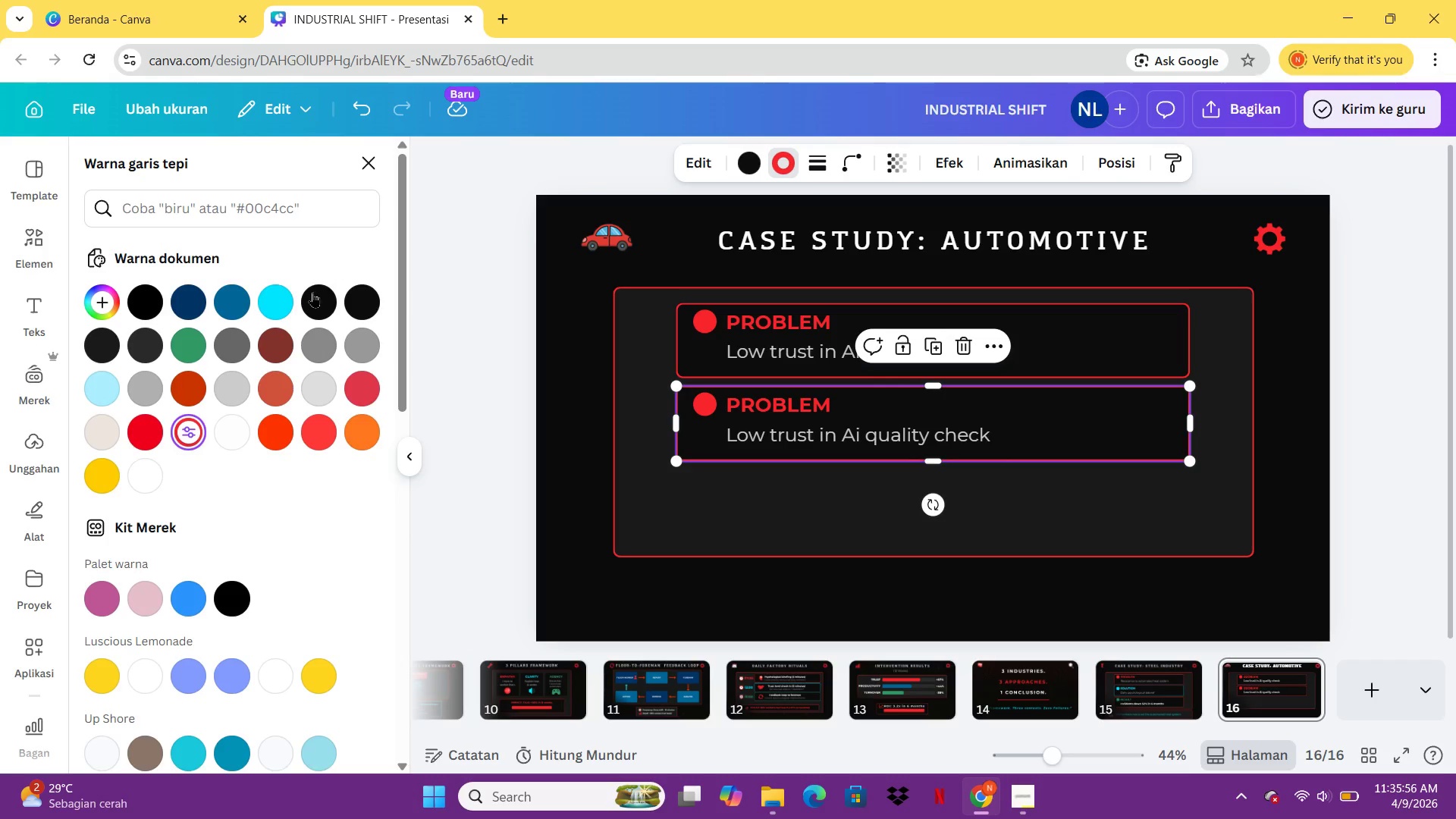 
left_click([284, 295])
 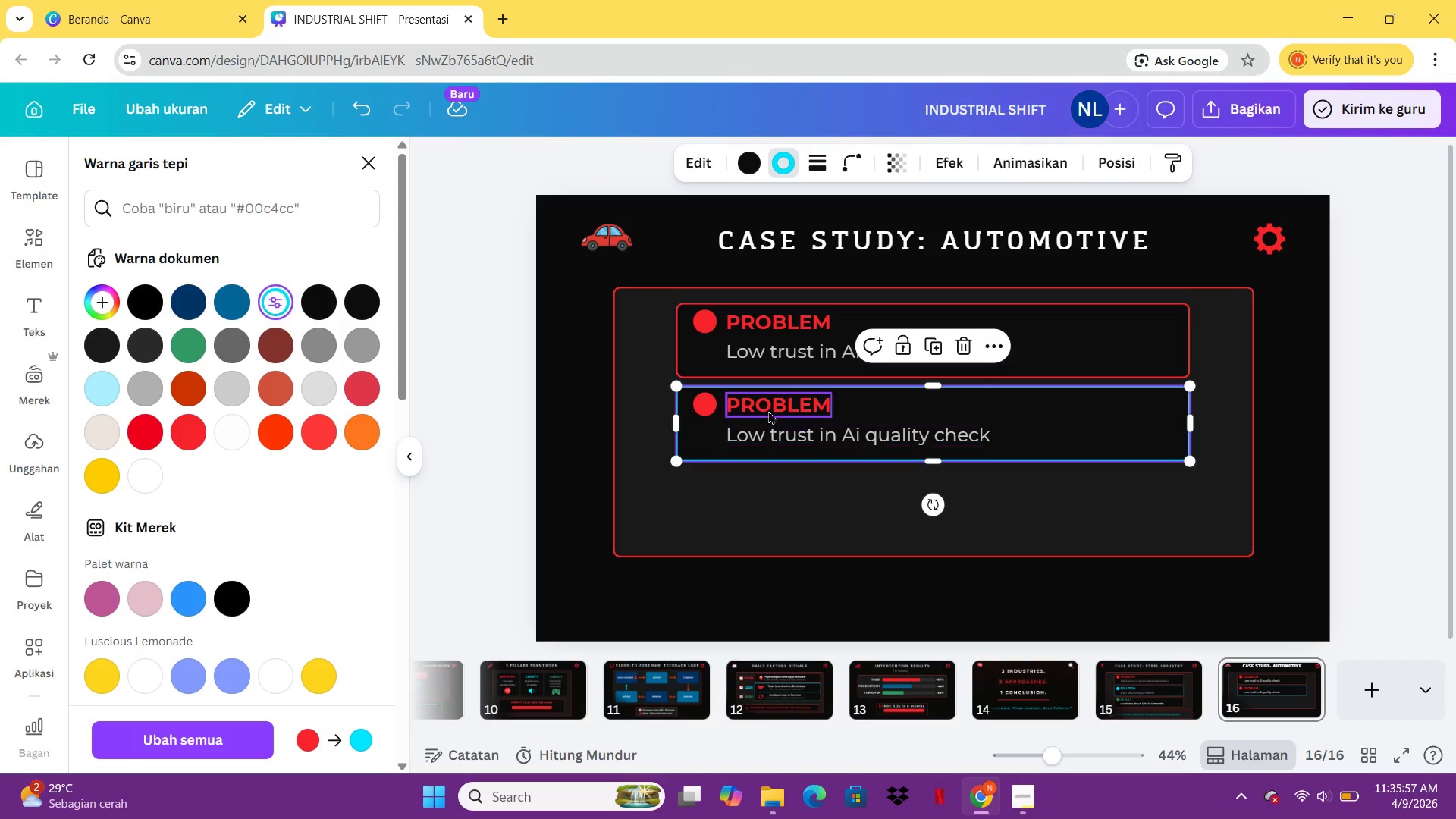 
left_click([764, 400])
 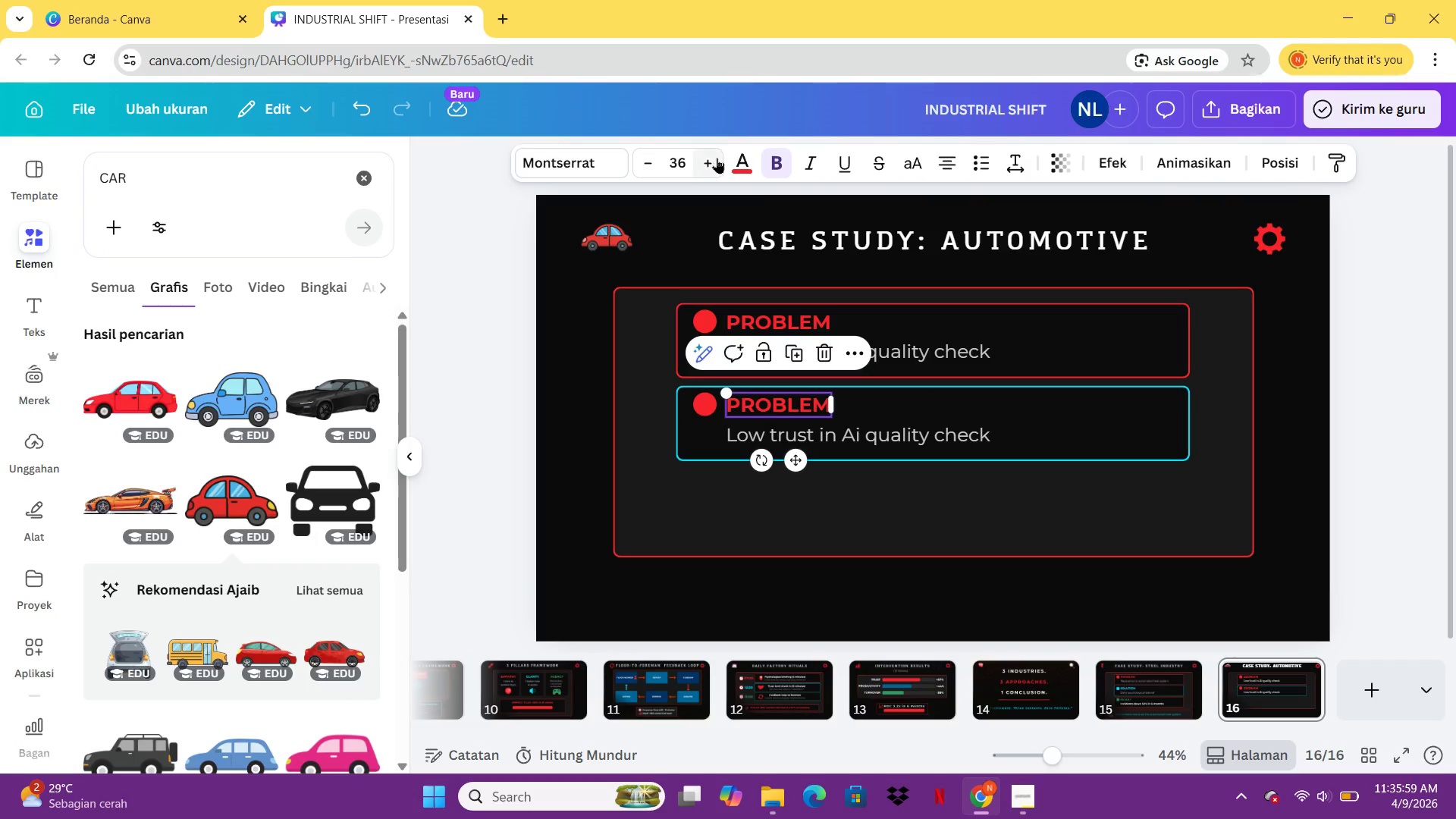 
left_click([746, 166])
 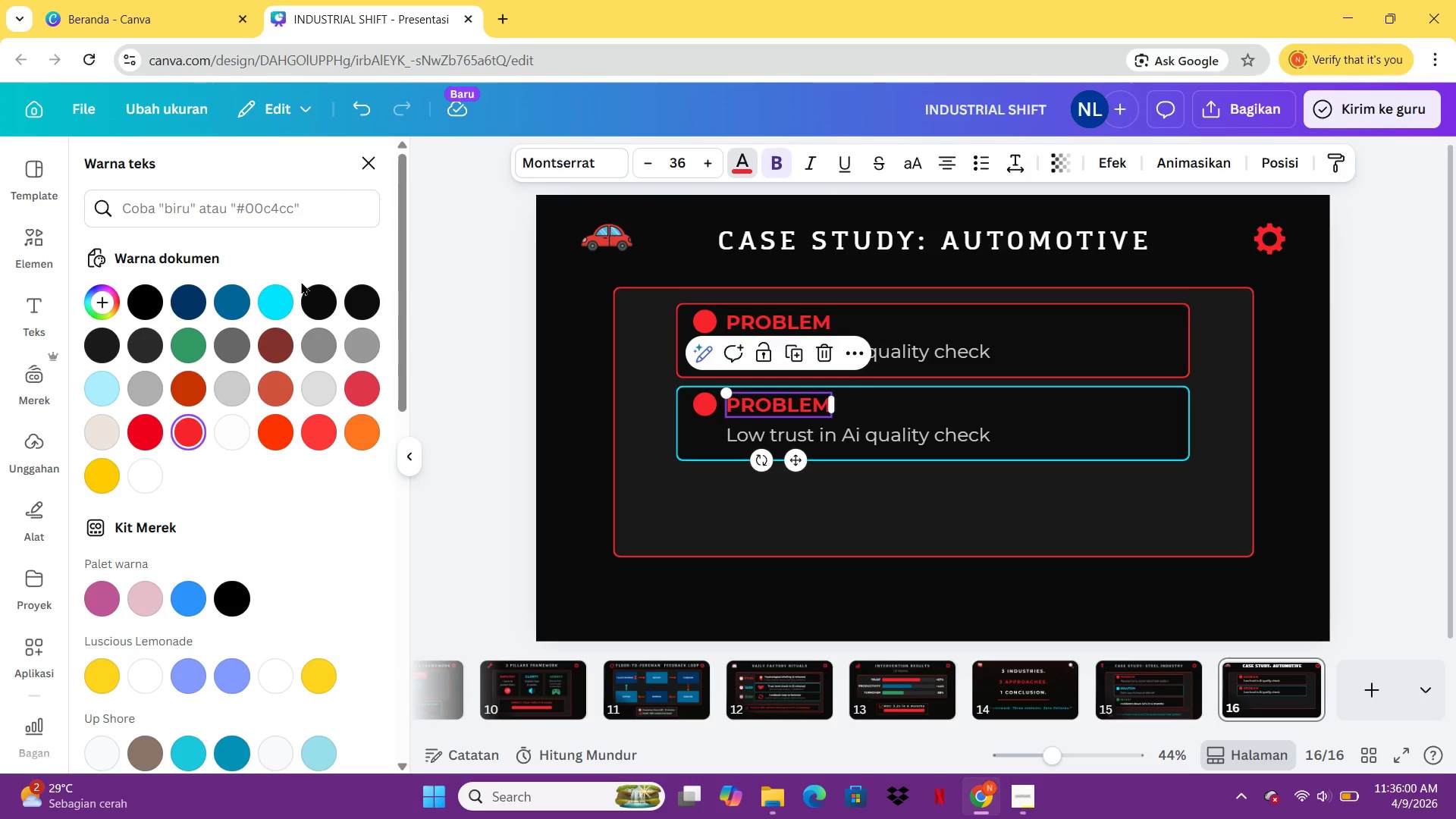 
left_click([273, 300])
 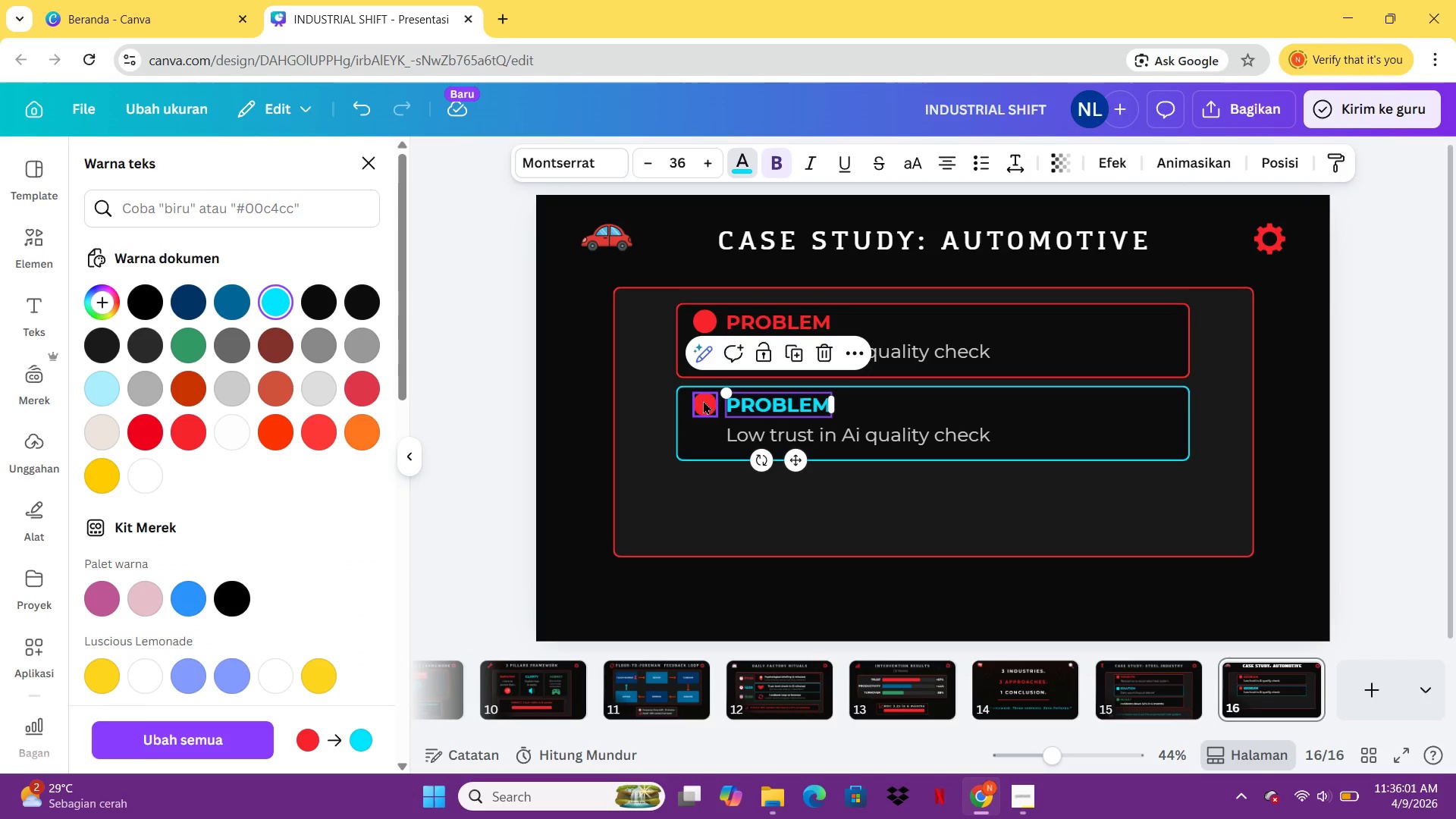 
left_click([706, 402])
 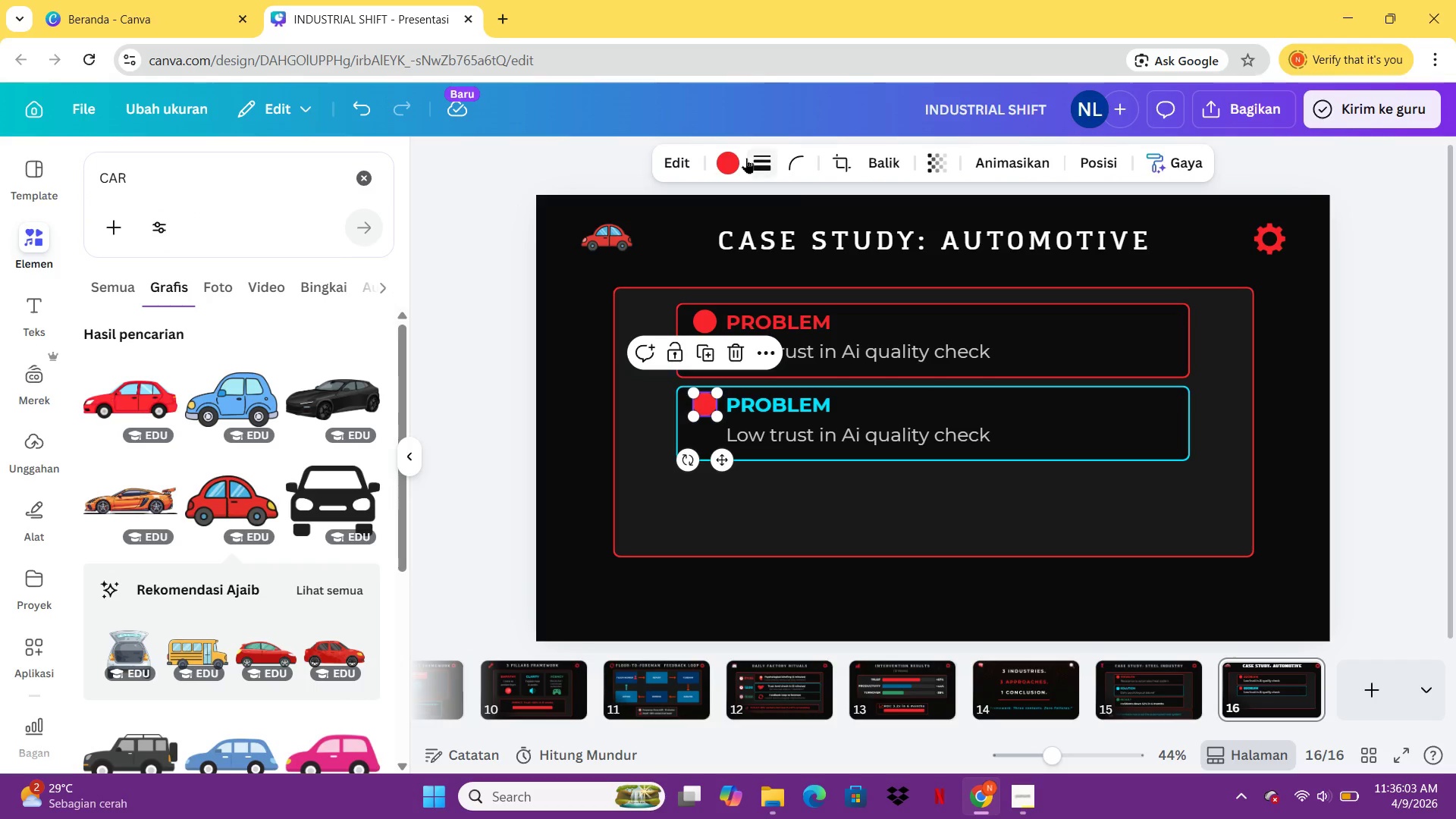 
left_click([730, 161])
 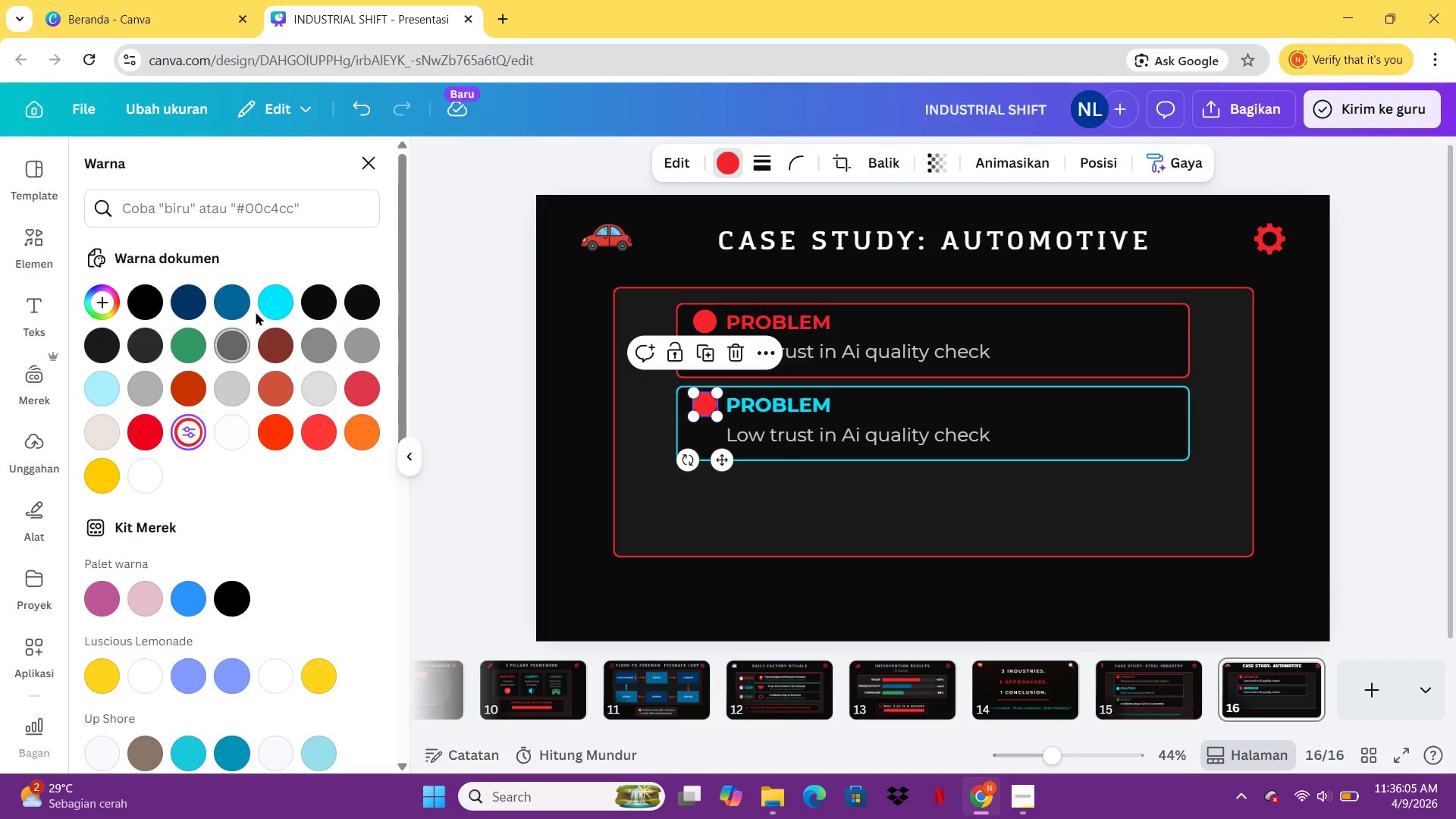 
left_click([281, 305])
 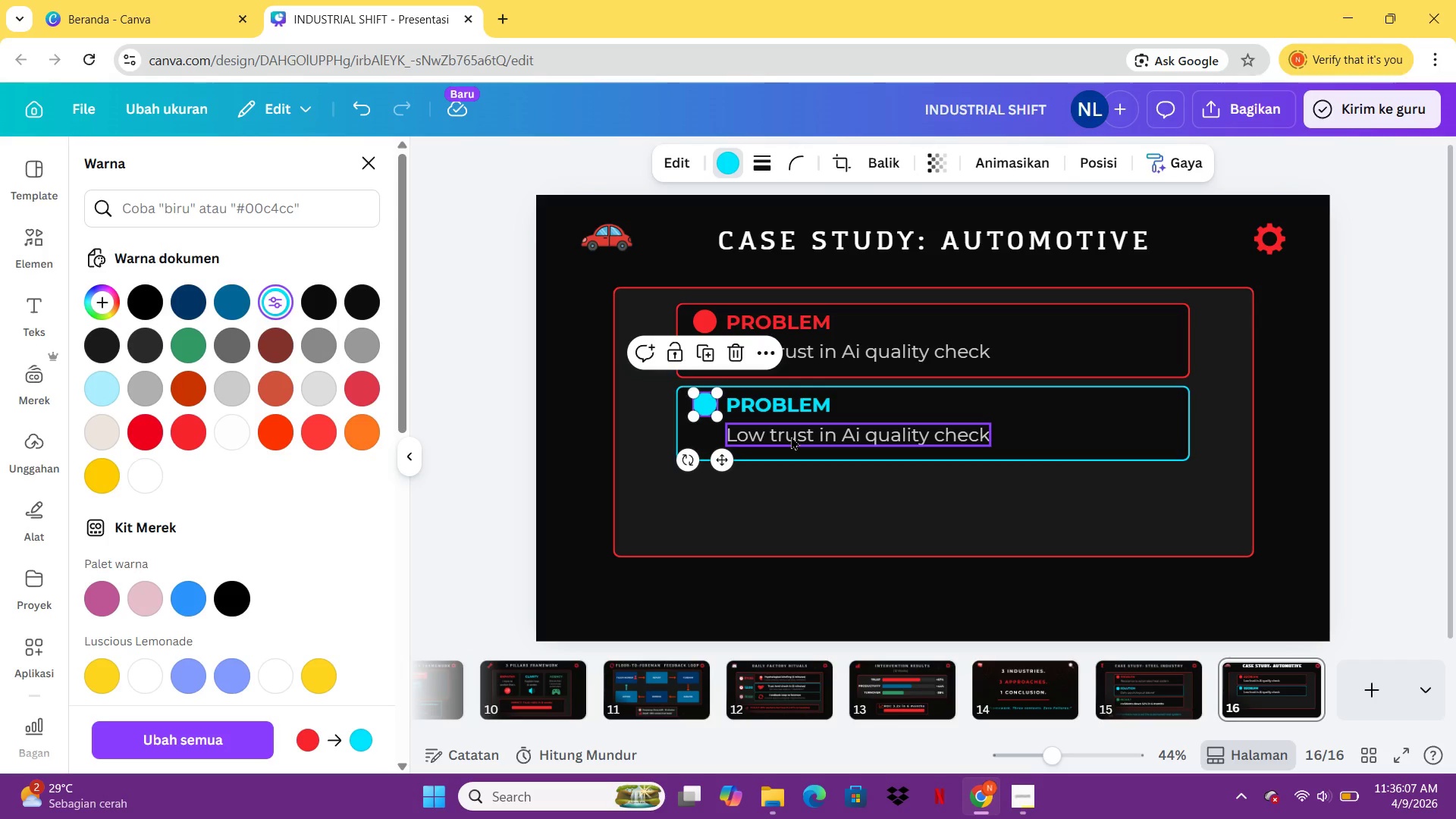 
double_click([791, 436])
 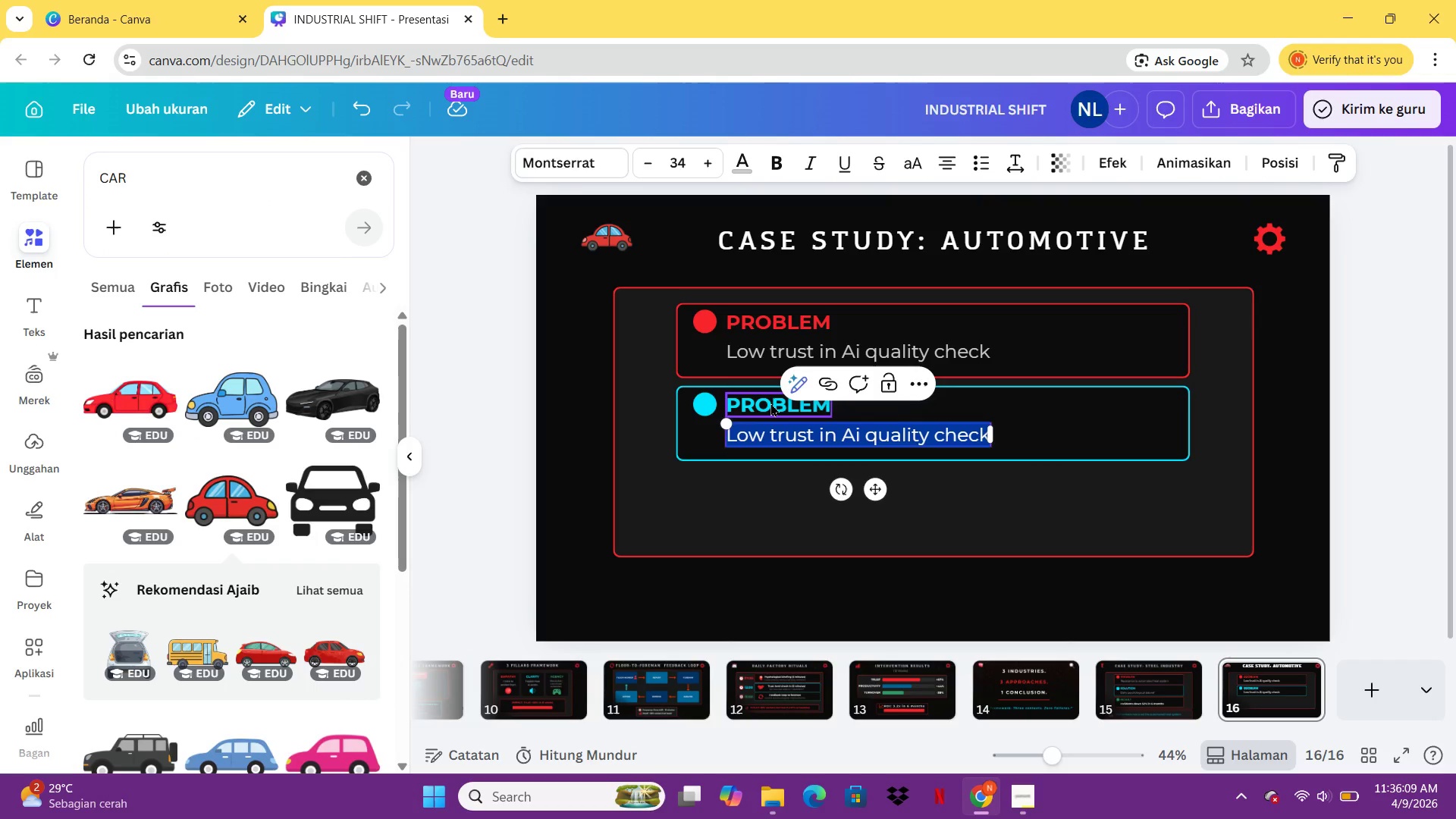 
double_click([770, 403])
 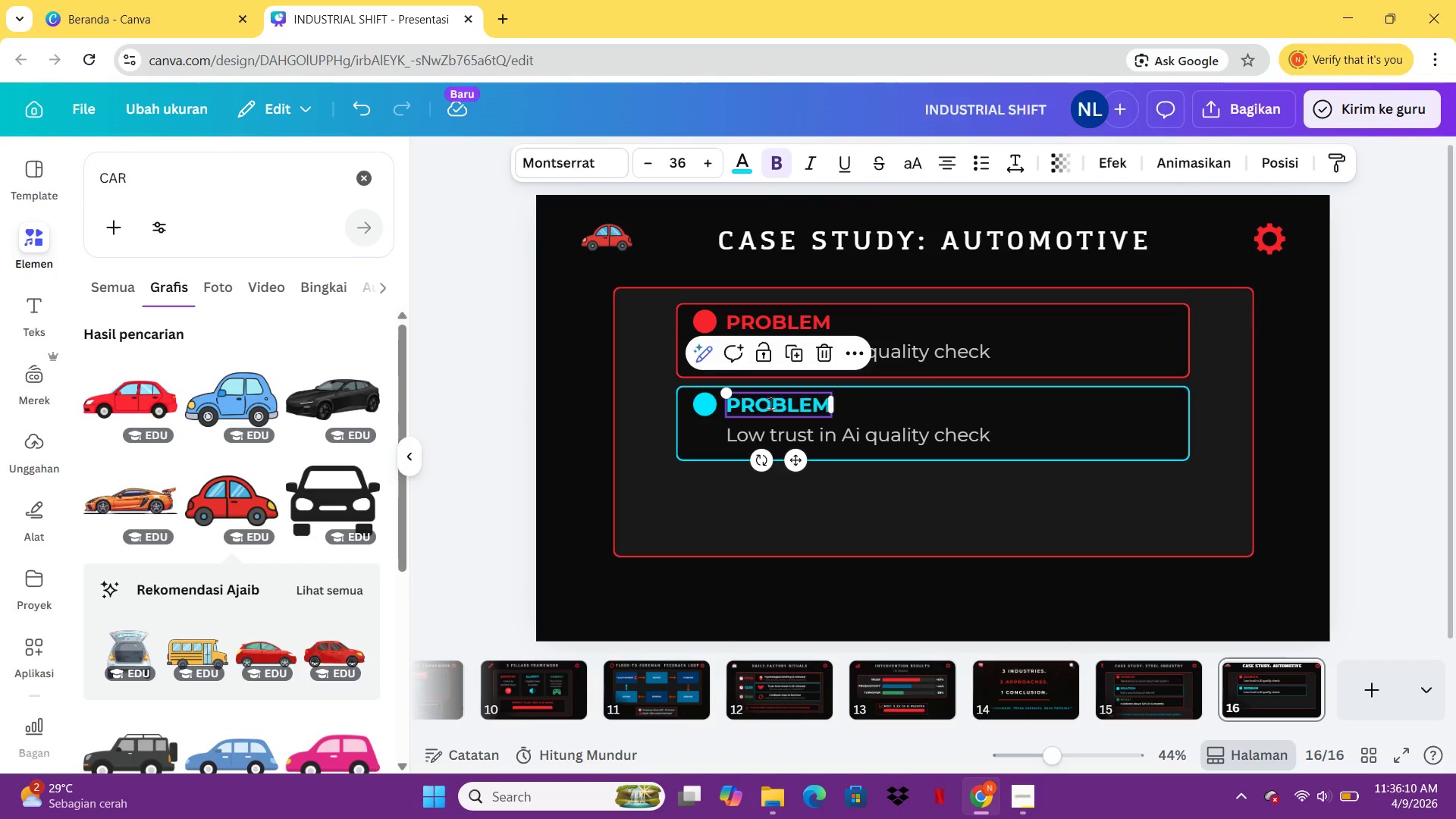 
triple_click([770, 403])
 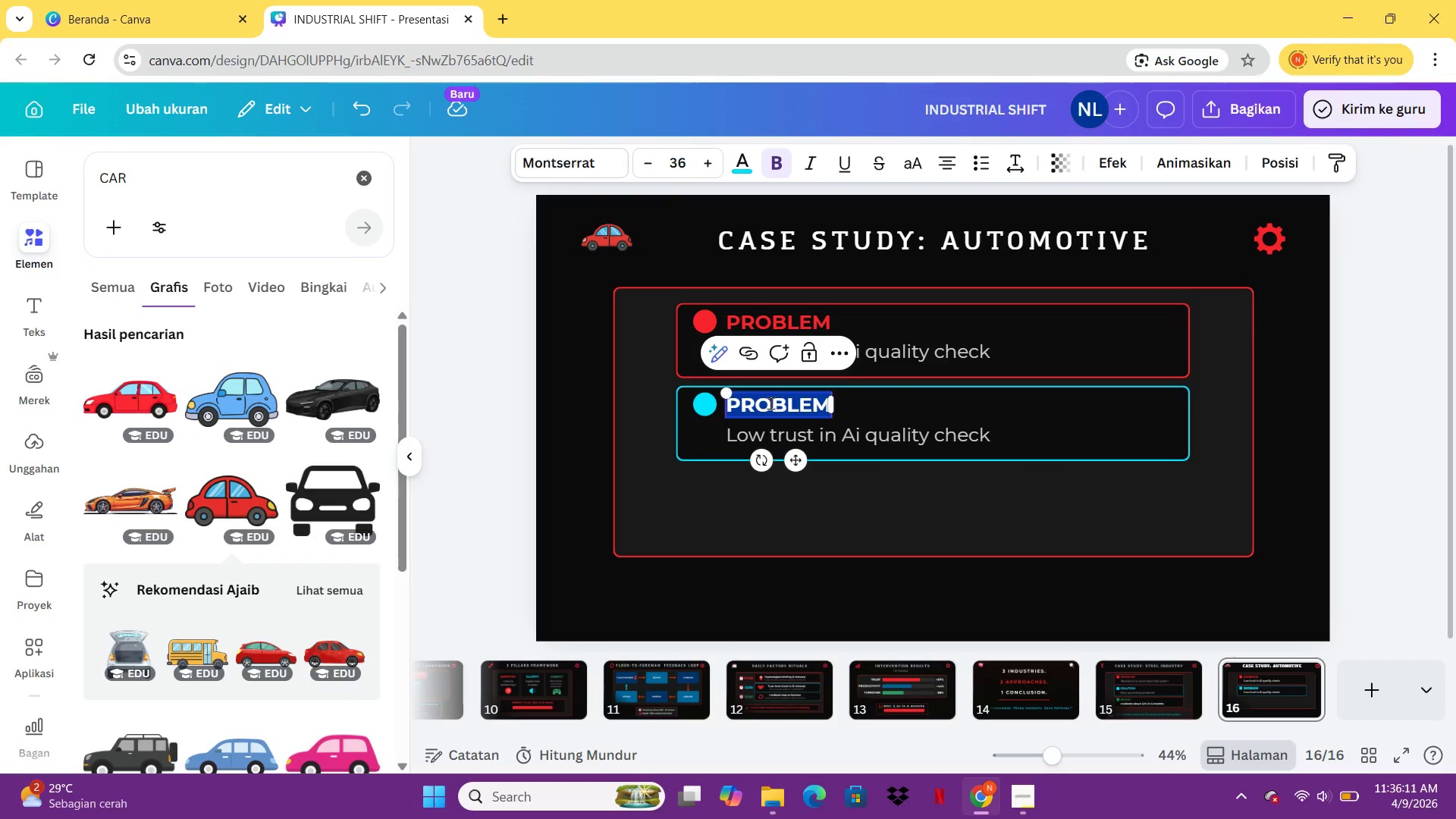 
type(SOLUTION)
 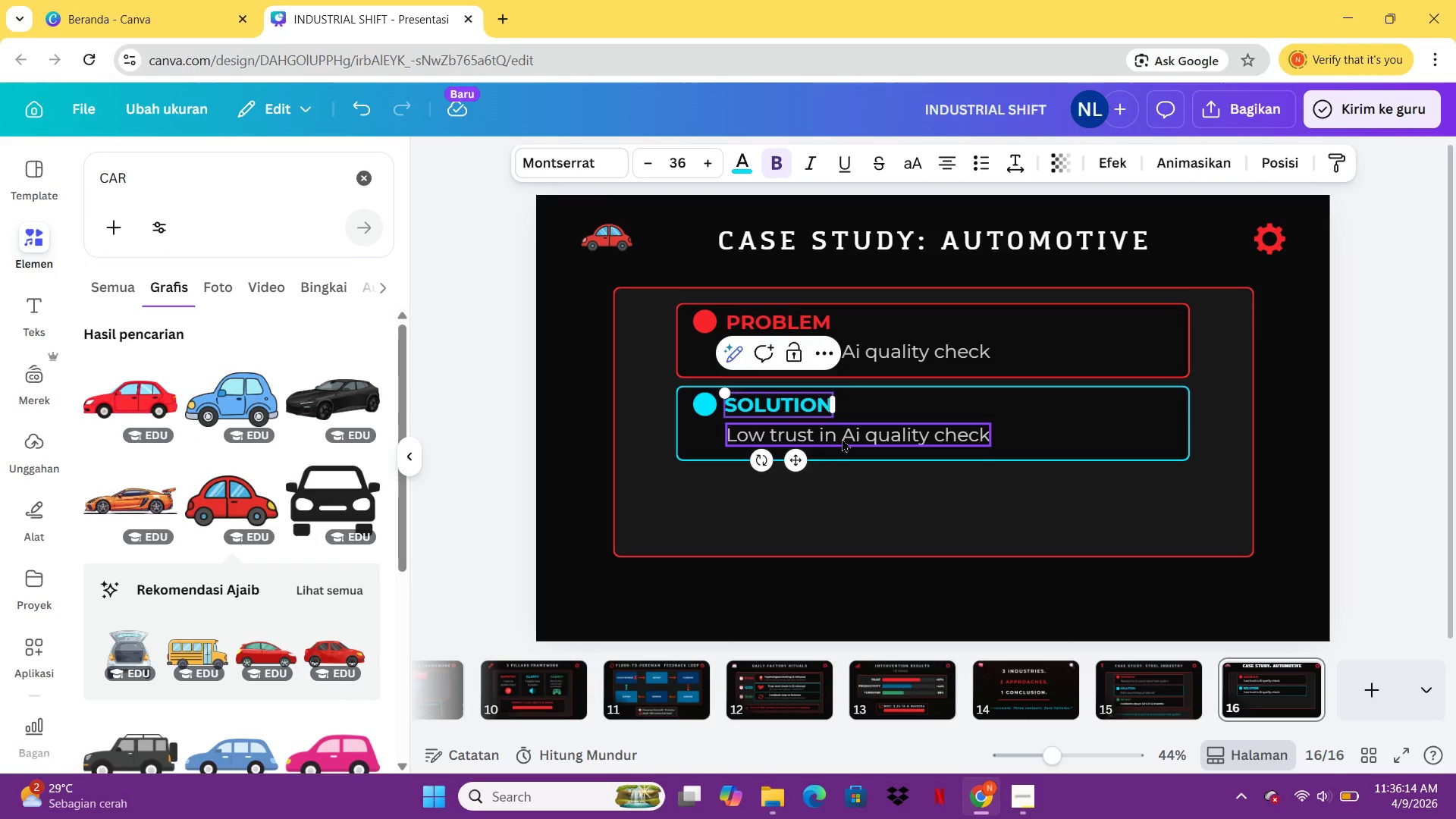 
double_click([842, 438])
 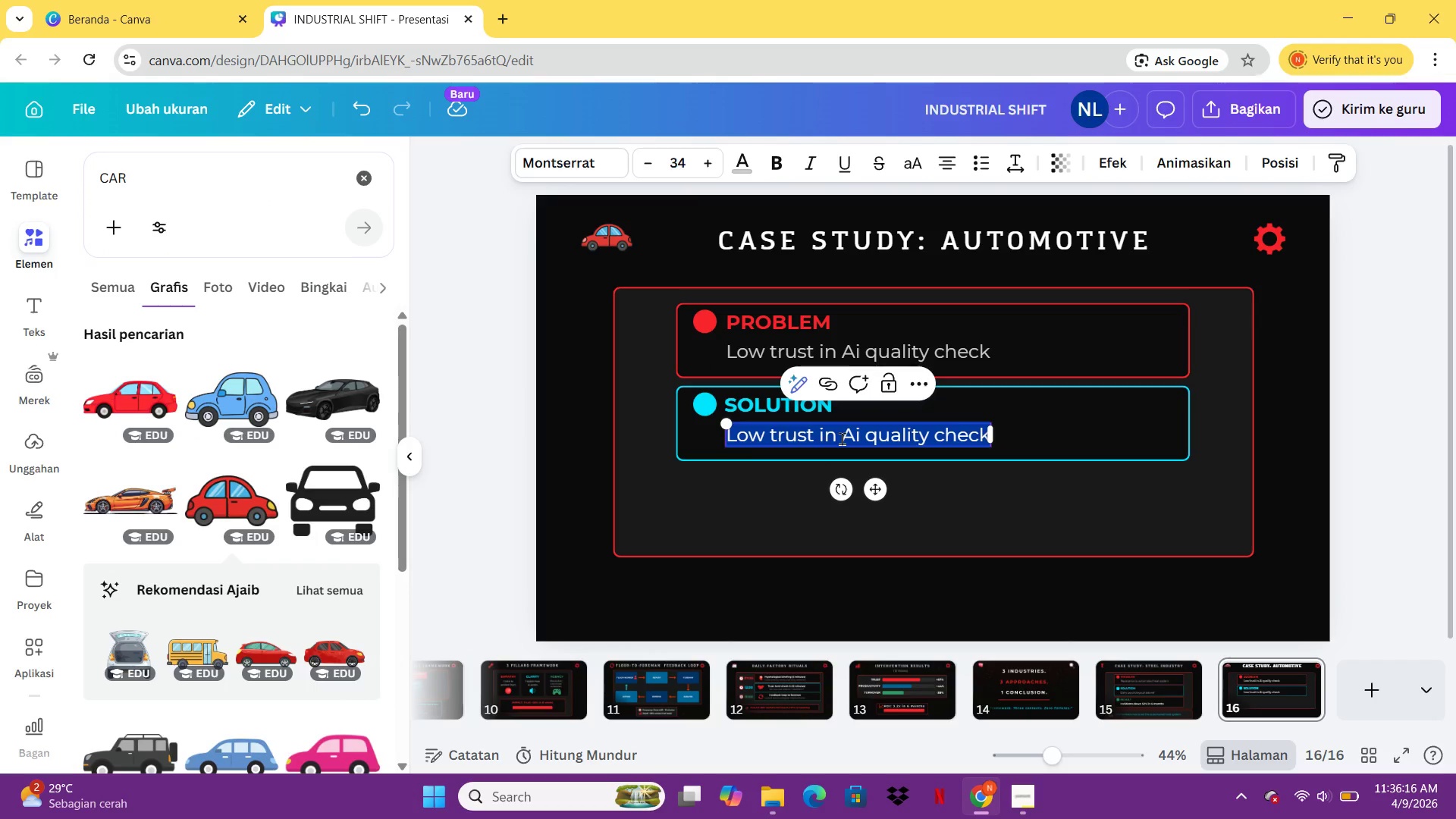 
type(fore =man)
key(Backspace)
key(Backspace)
key(Backspace)
key(Backspace)
key(Backspace)
type(man industrial psychology training)
 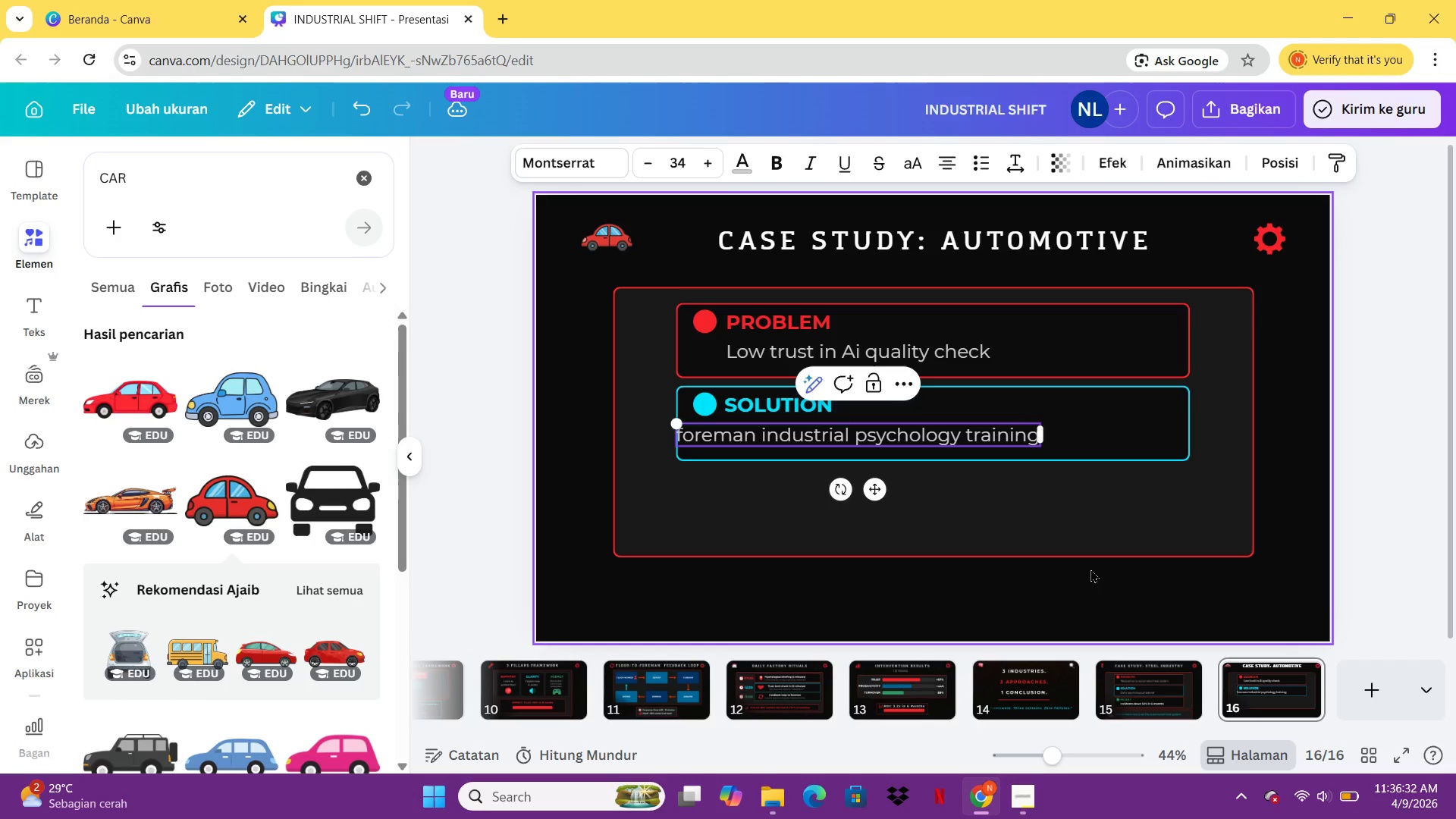 
left_click([1090, 569])
 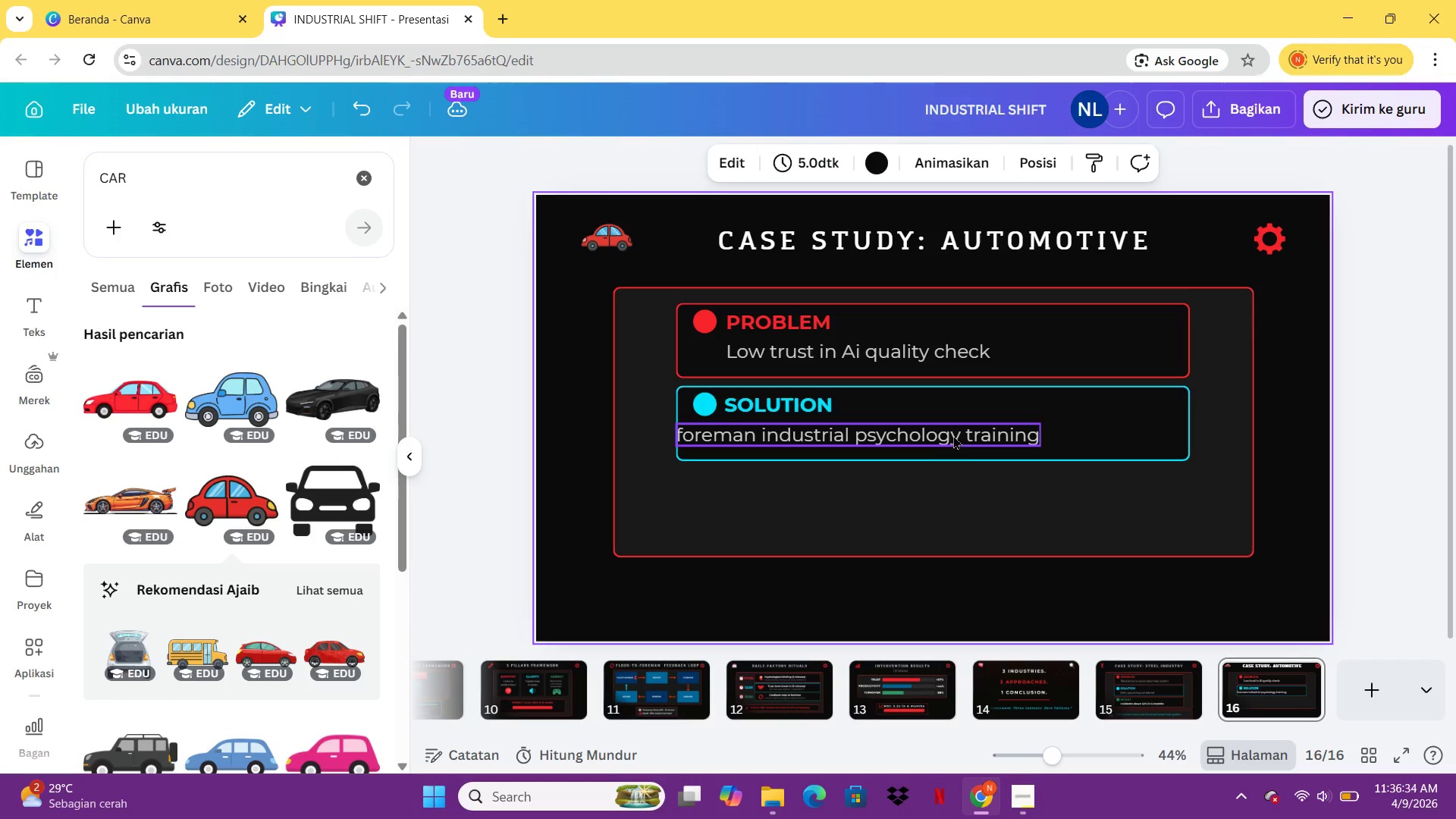 
left_click_drag(start_coordinate=[953, 435], to_coordinate=[1006, 435])
 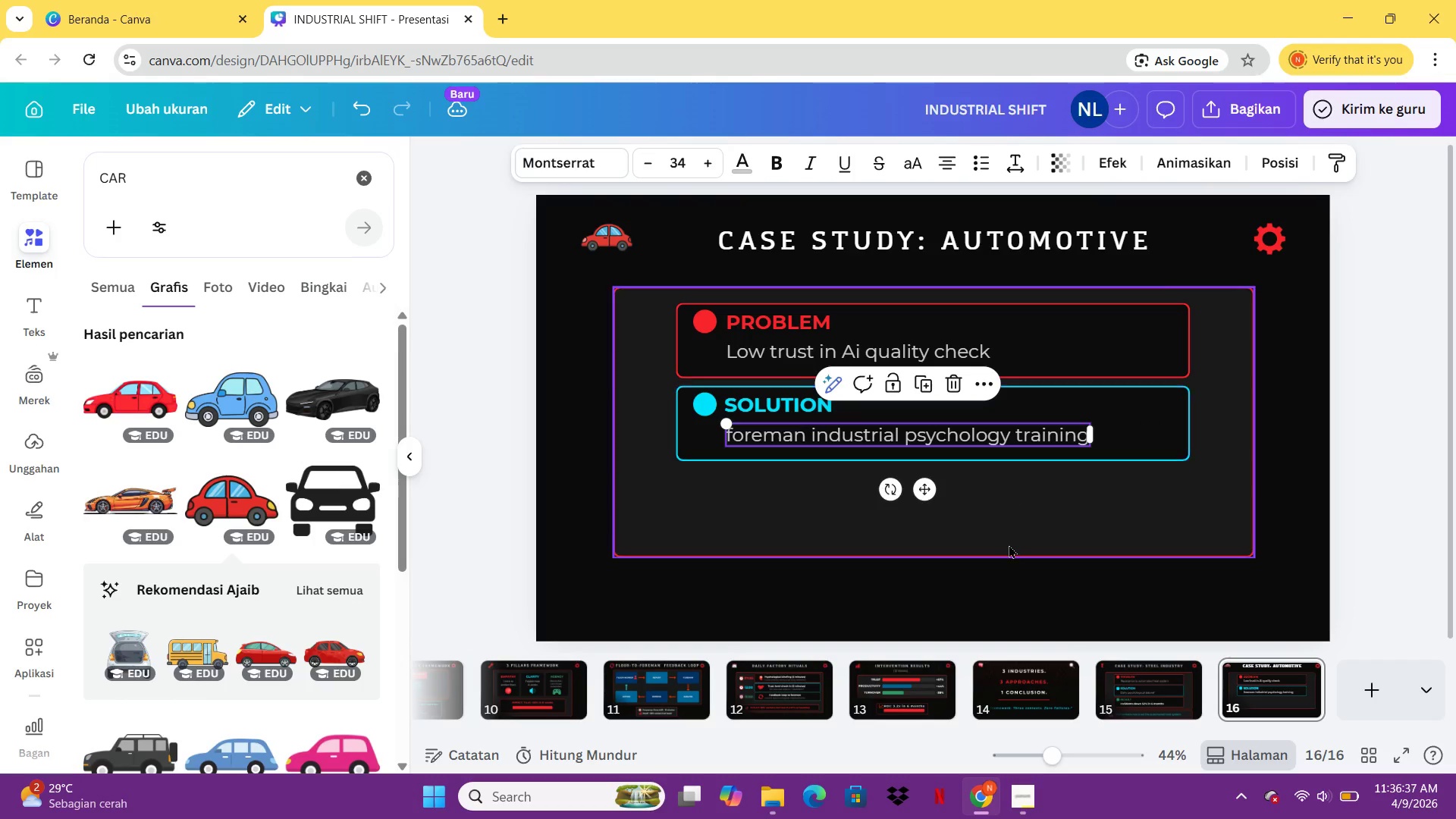 
left_click([1009, 544])
 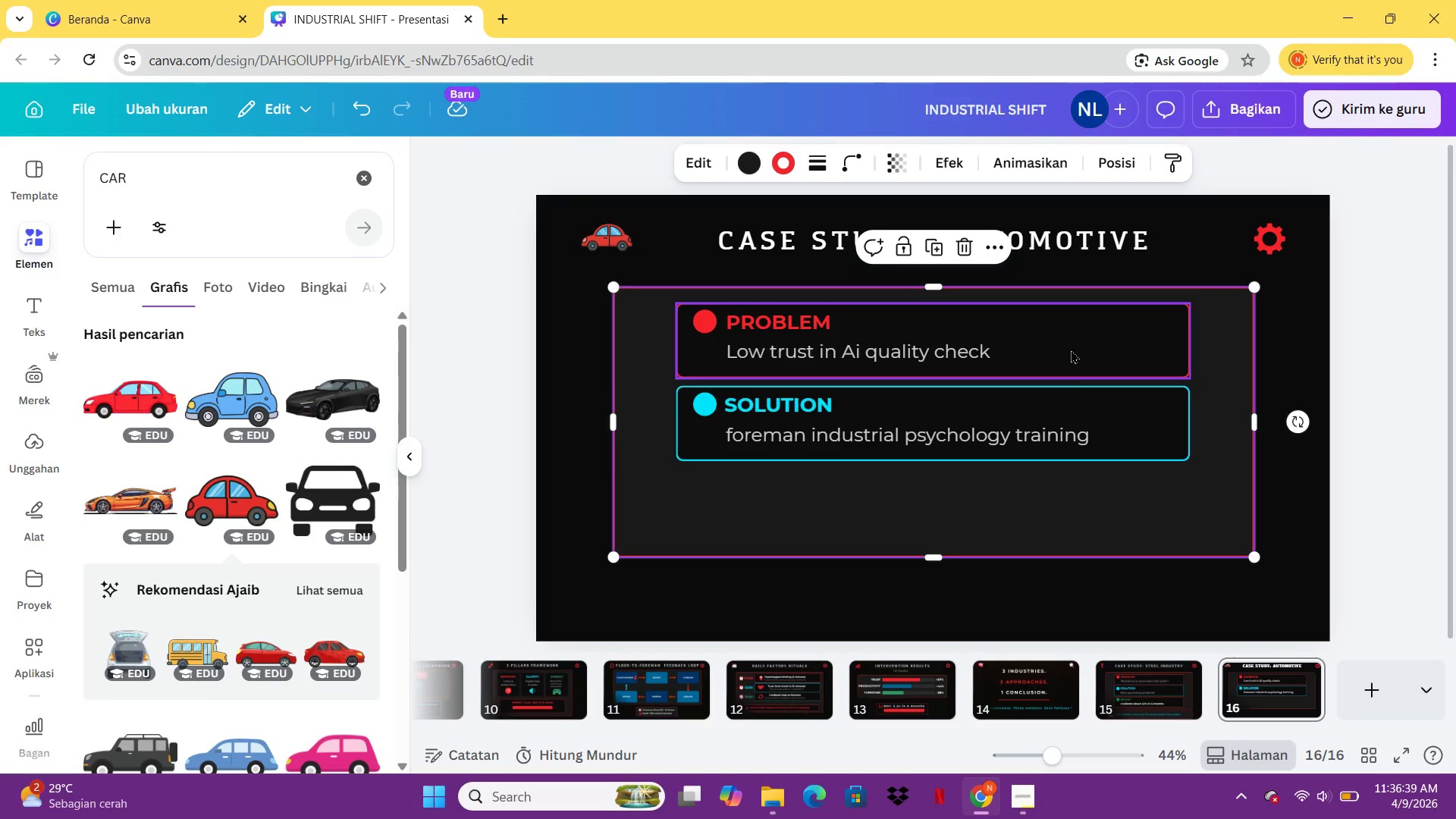 
left_click([1077, 404])
 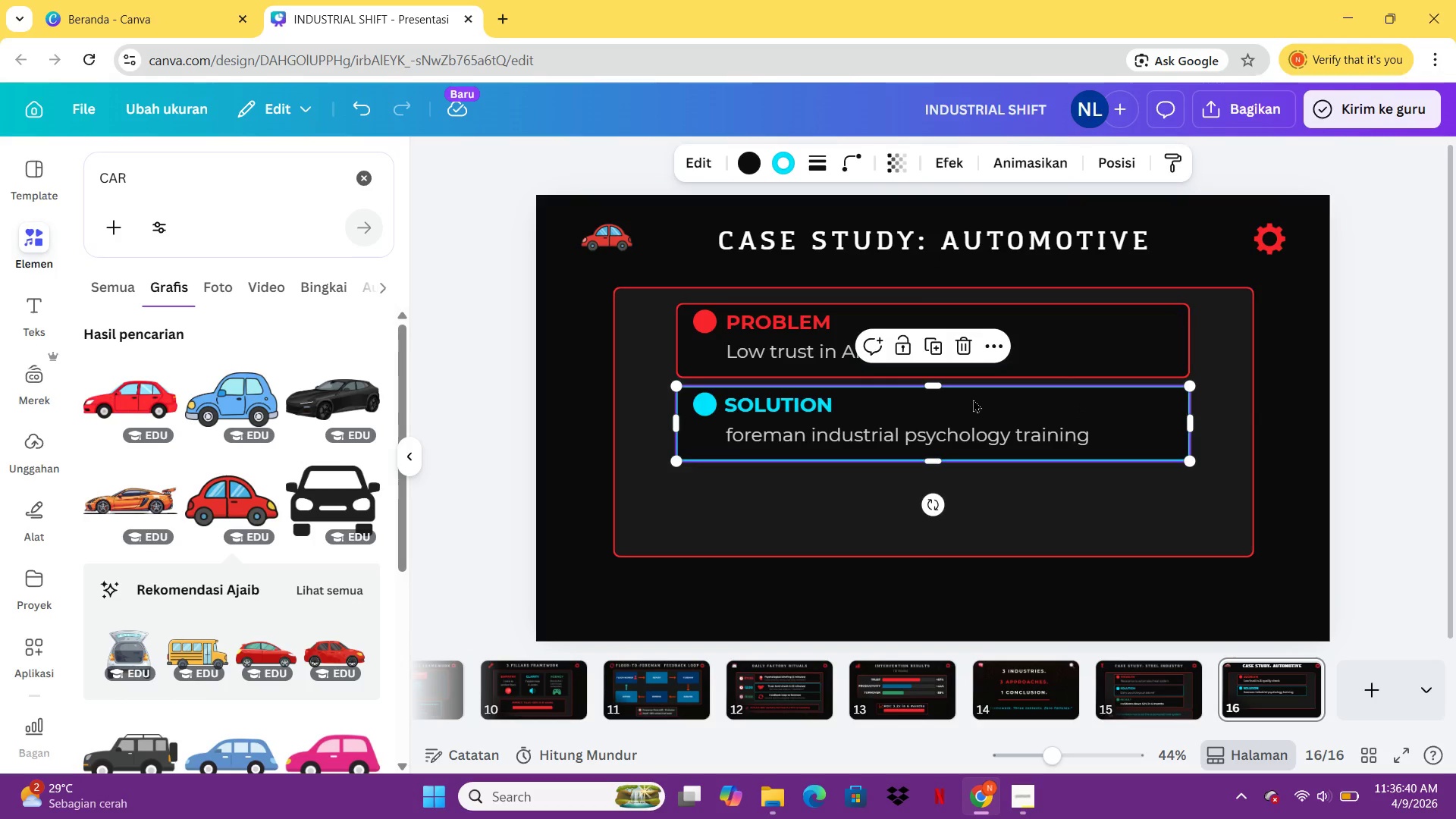 
hold_key(key=ControlLeft, duration=1.55)
left_click([751, 394])
 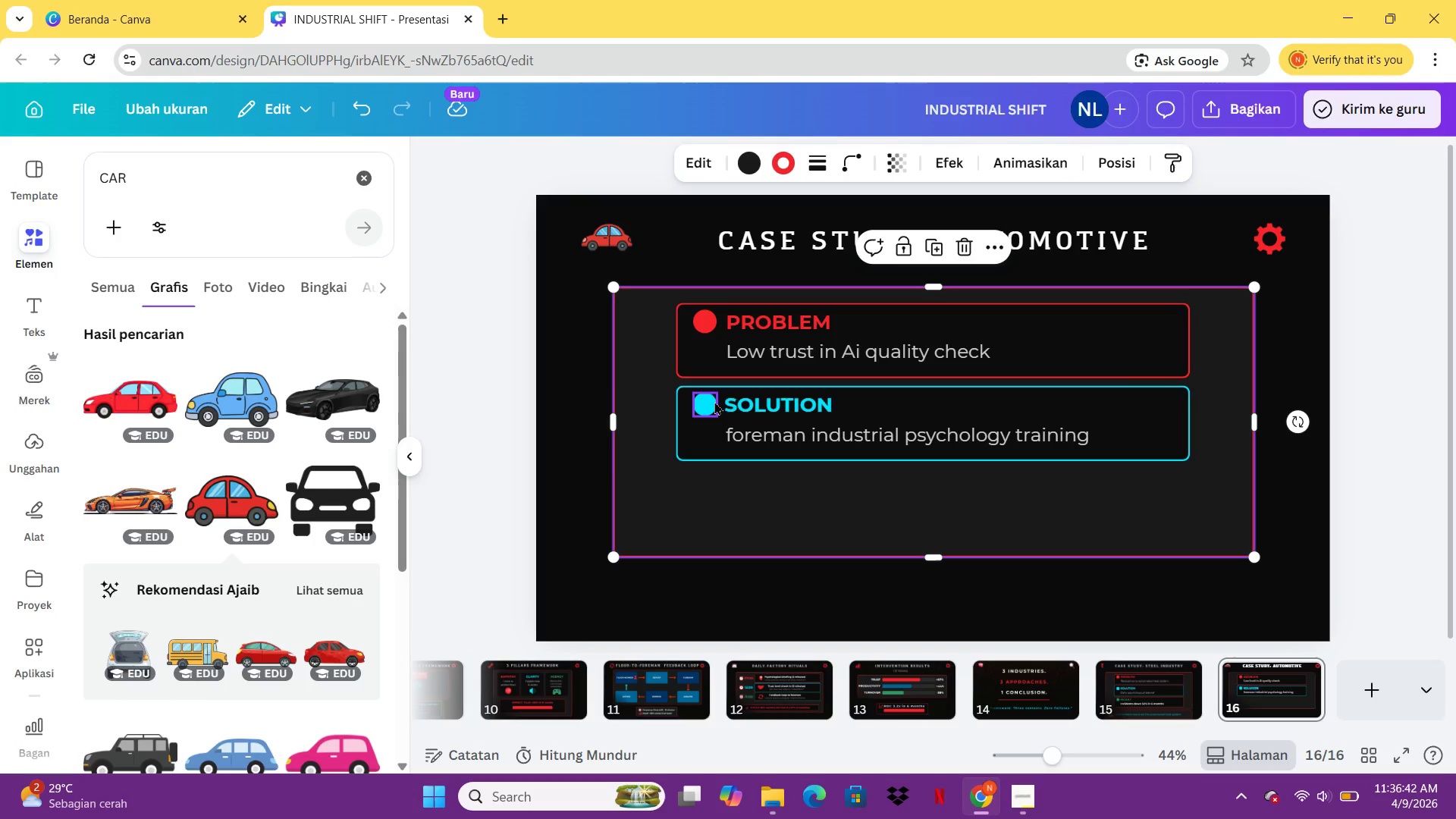 
key(Shift+ShiftLeft)
 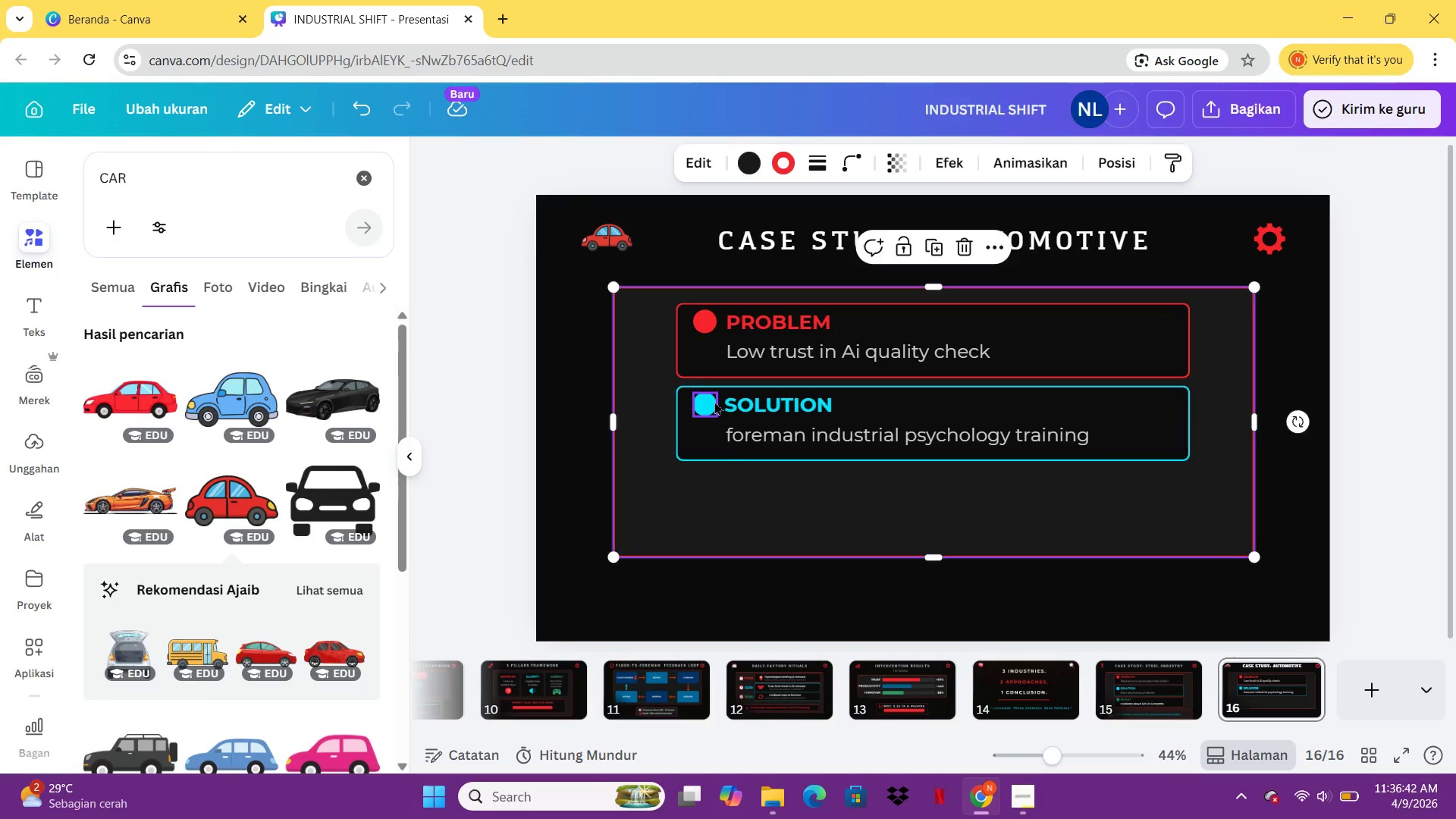 
left_click([714, 401])
 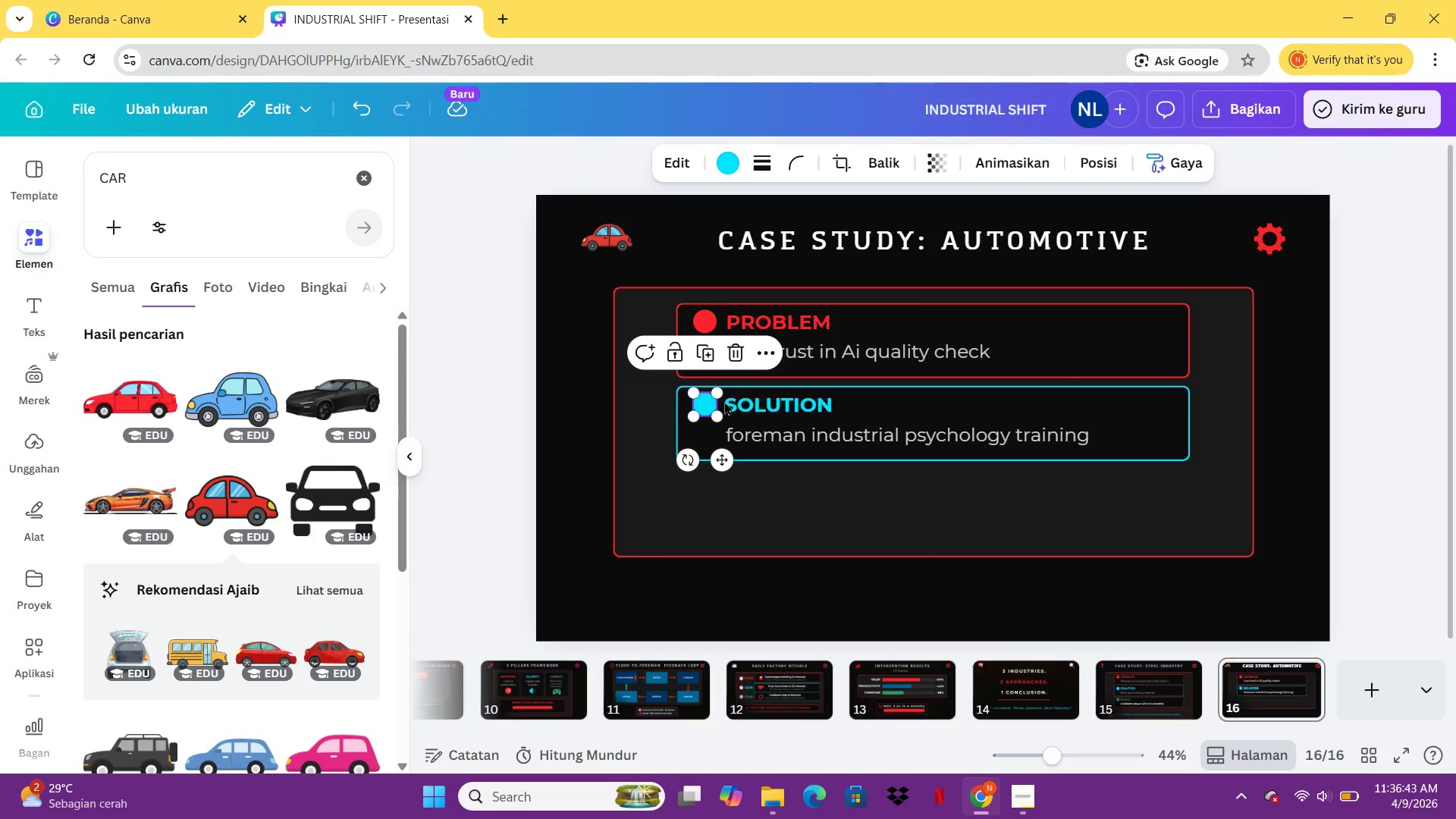 
hold_key(key=ShiftLeft, duration=4.28)
left_click([736, 403])
 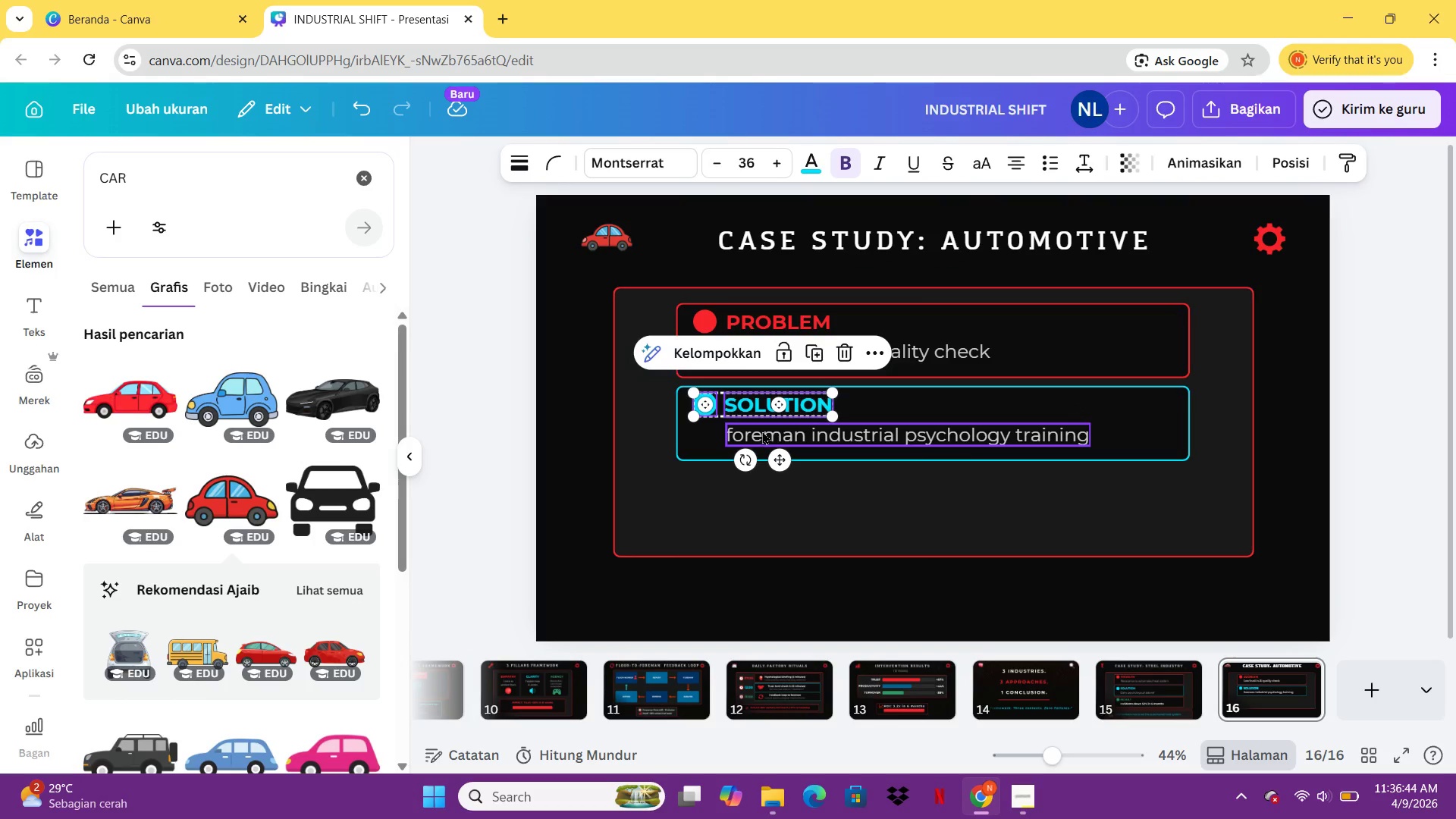 
left_click([762, 431])
 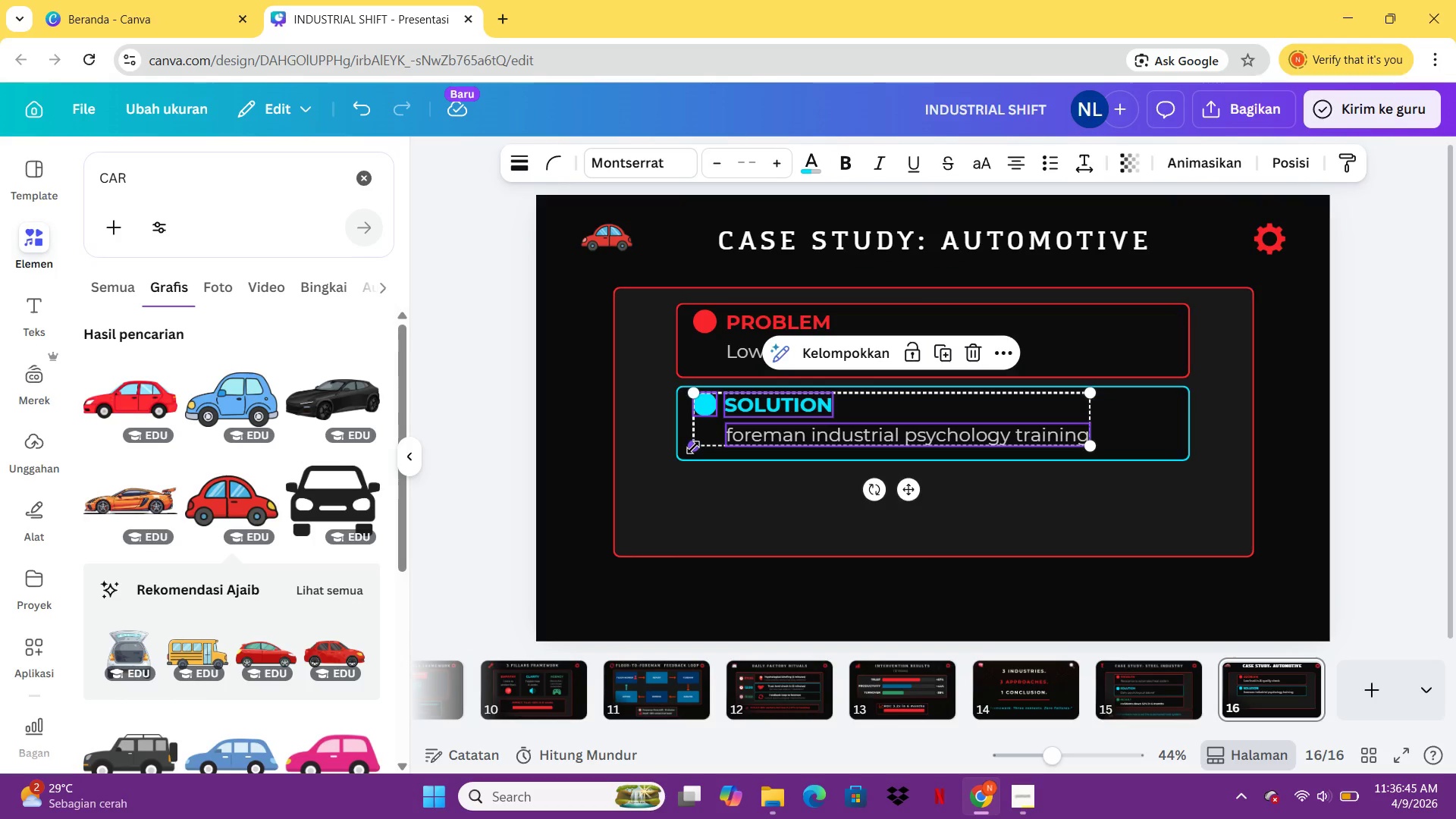 
left_click([692, 447])
 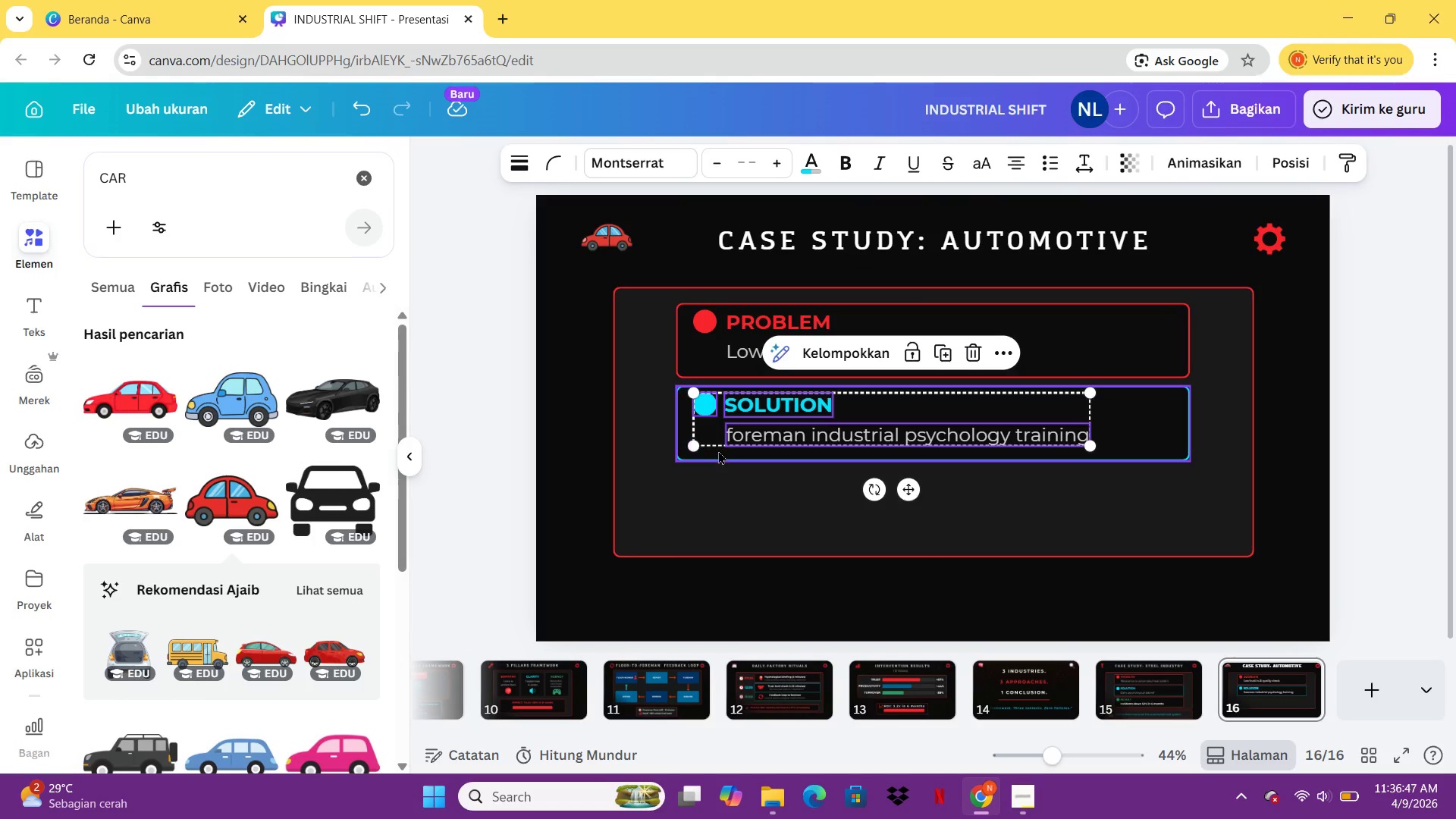 
left_click([721, 450])
 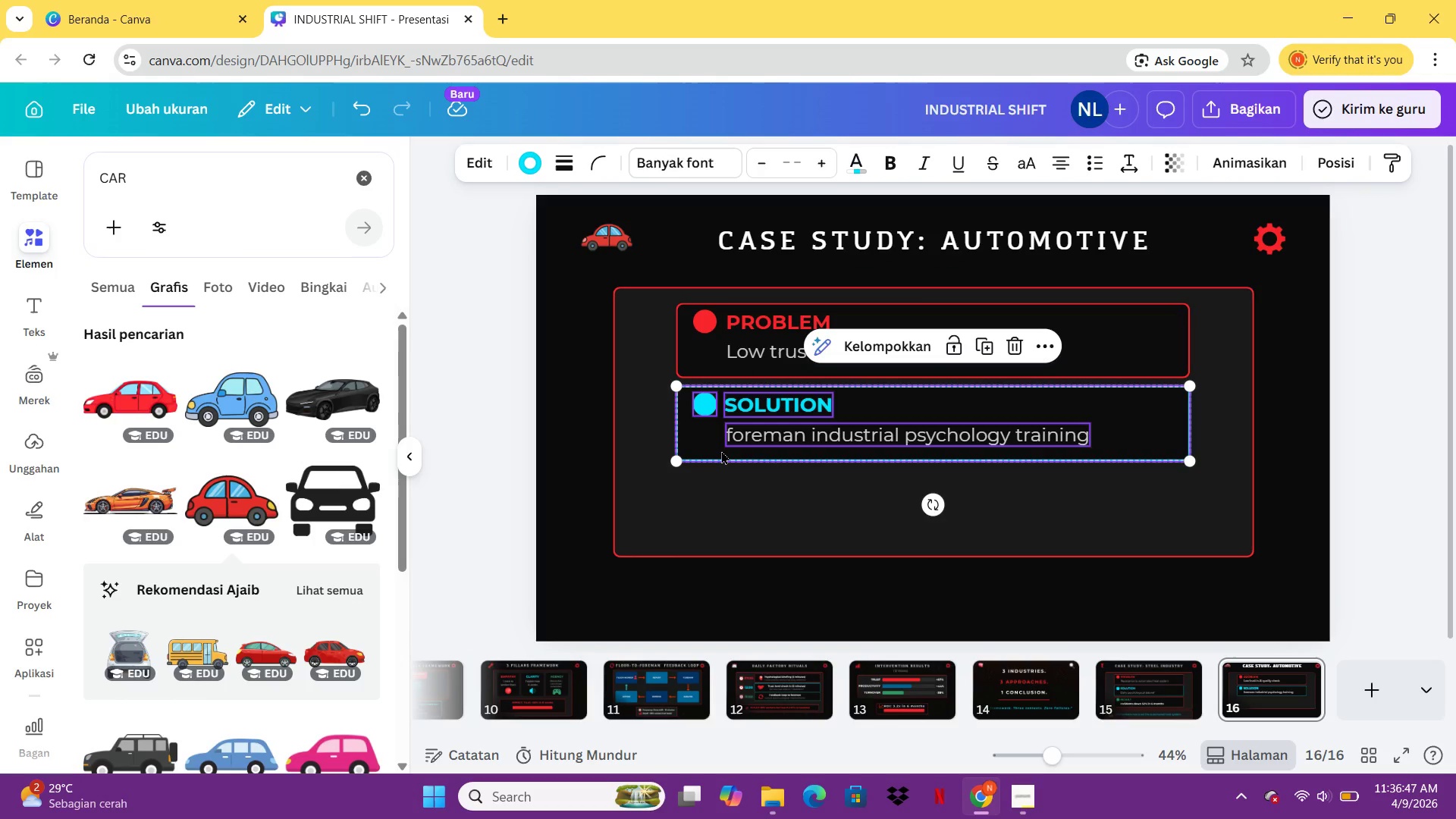 
key(Control+C)
 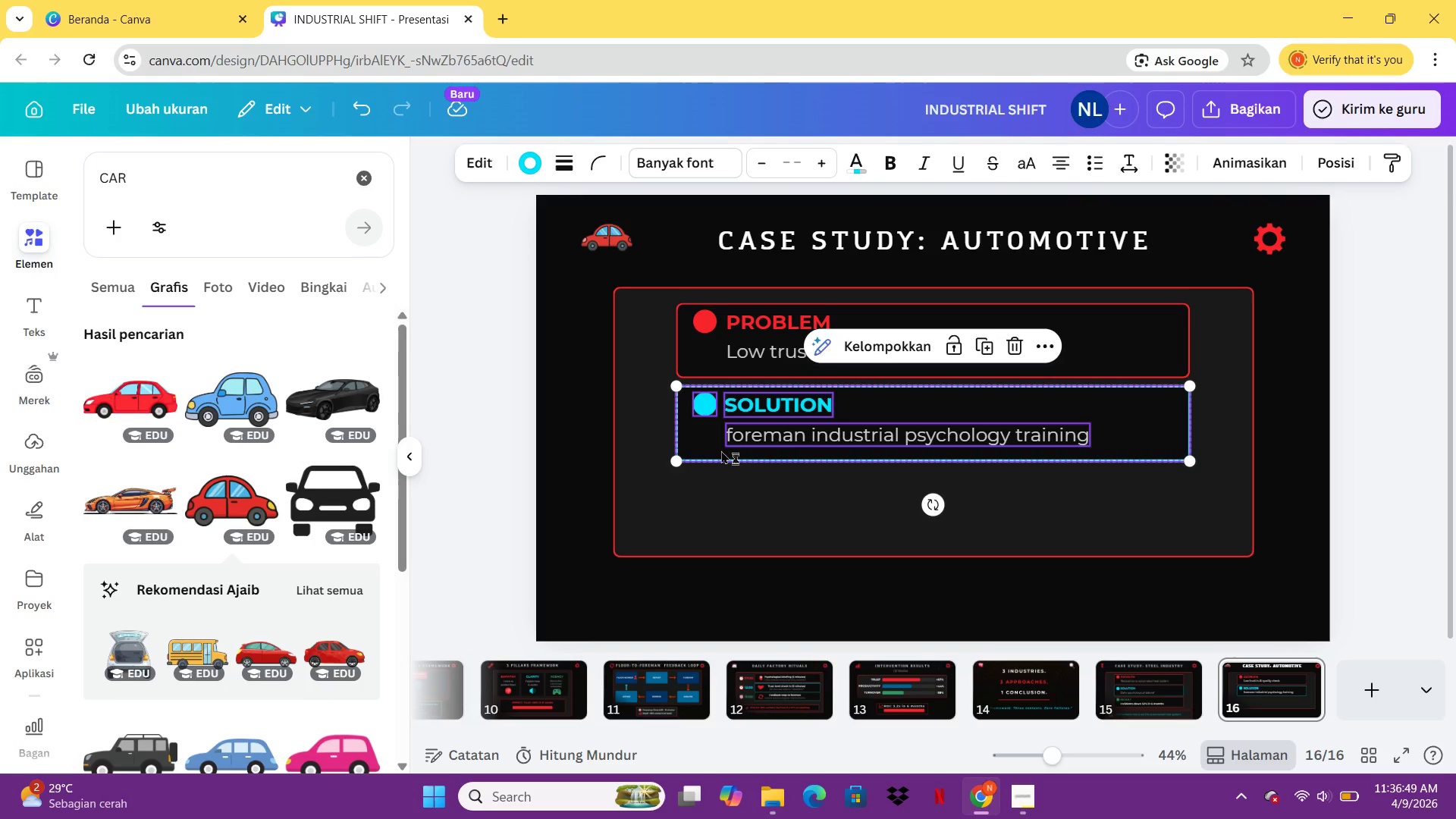 
key(Control+ControlLeft)
 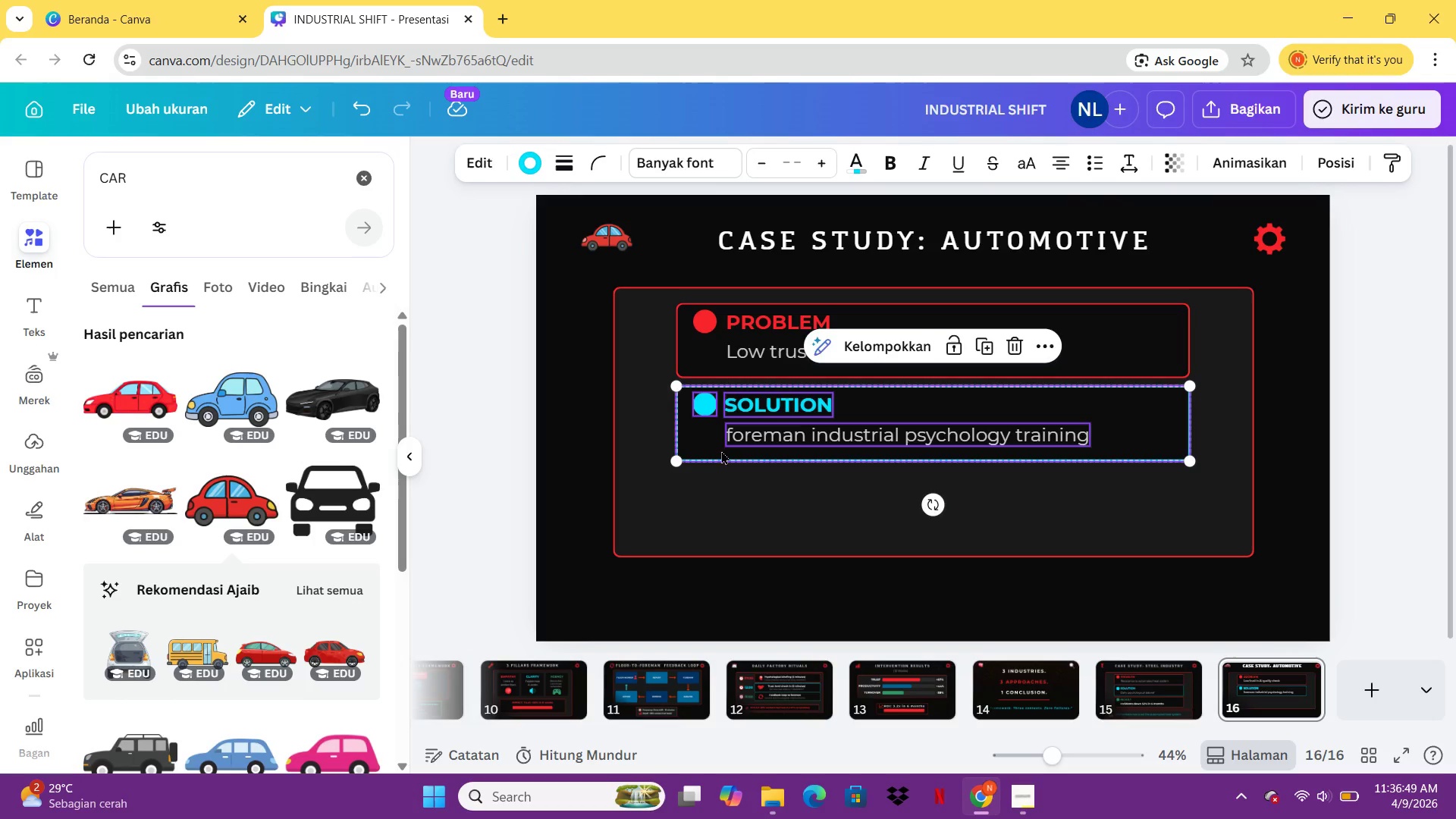 
key(Control+V)
 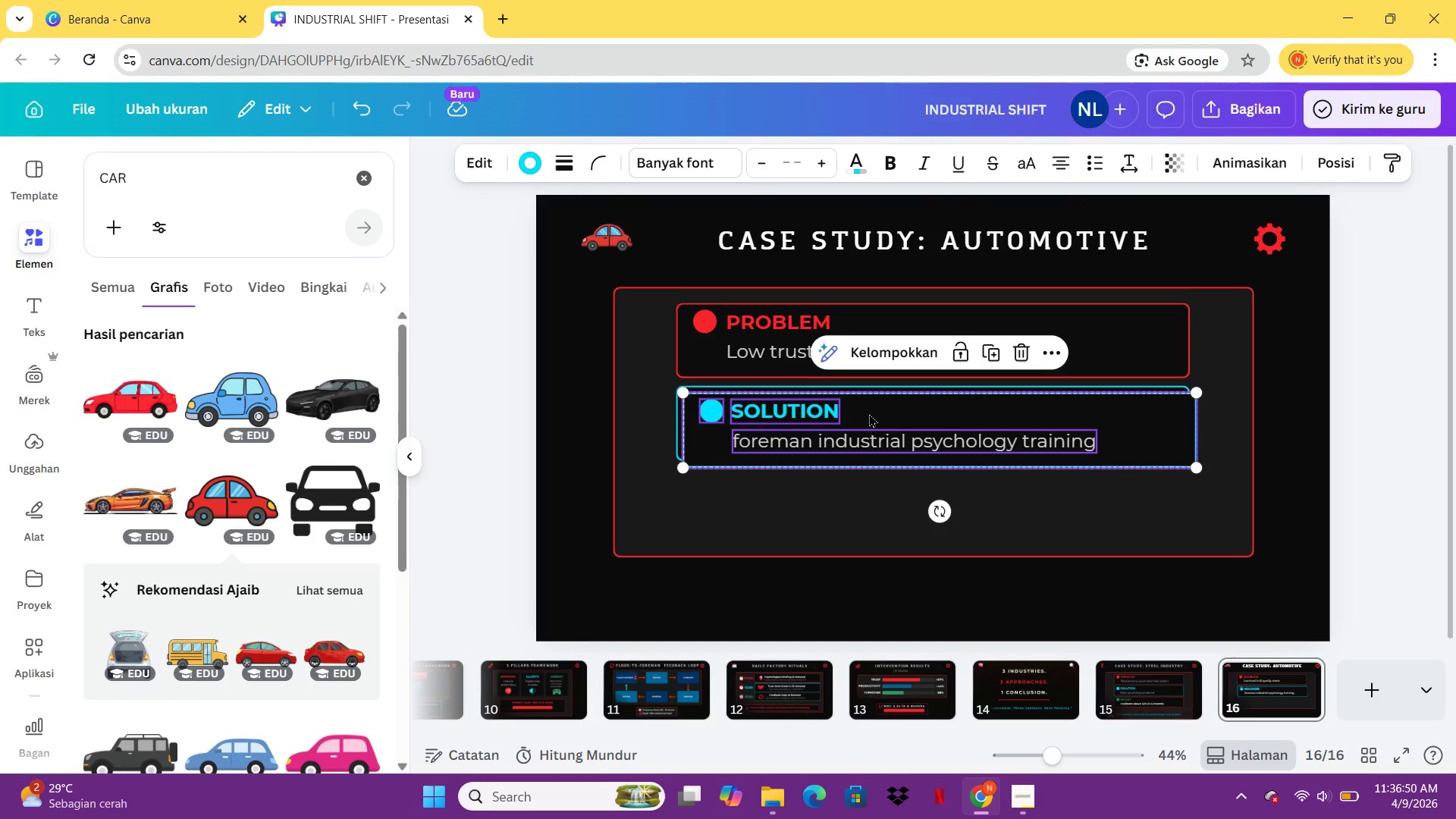 
left_click_drag(start_coordinate=[869, 413], to_coordinate=[864, 491])
 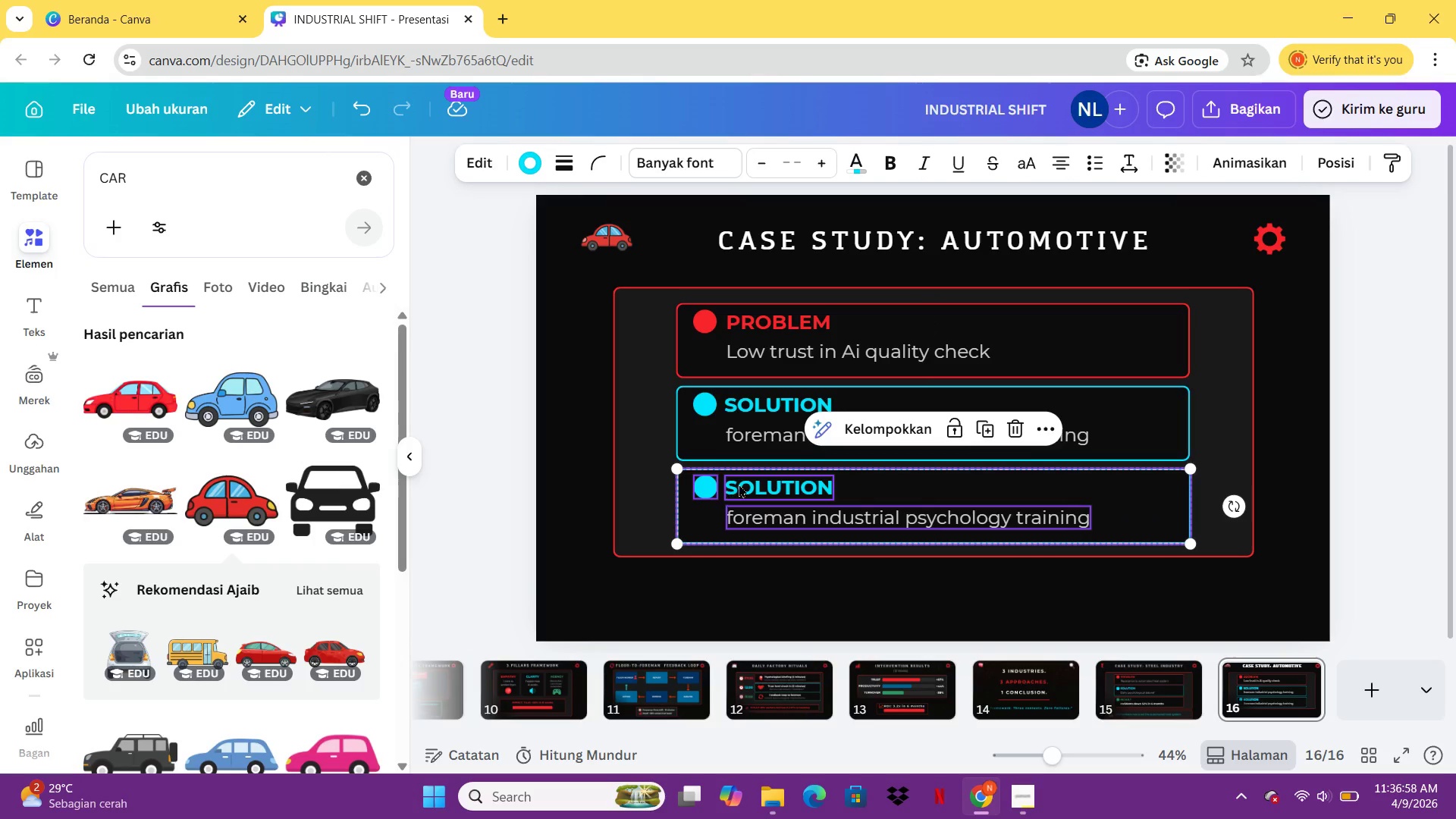 
double_click([745, 483])
 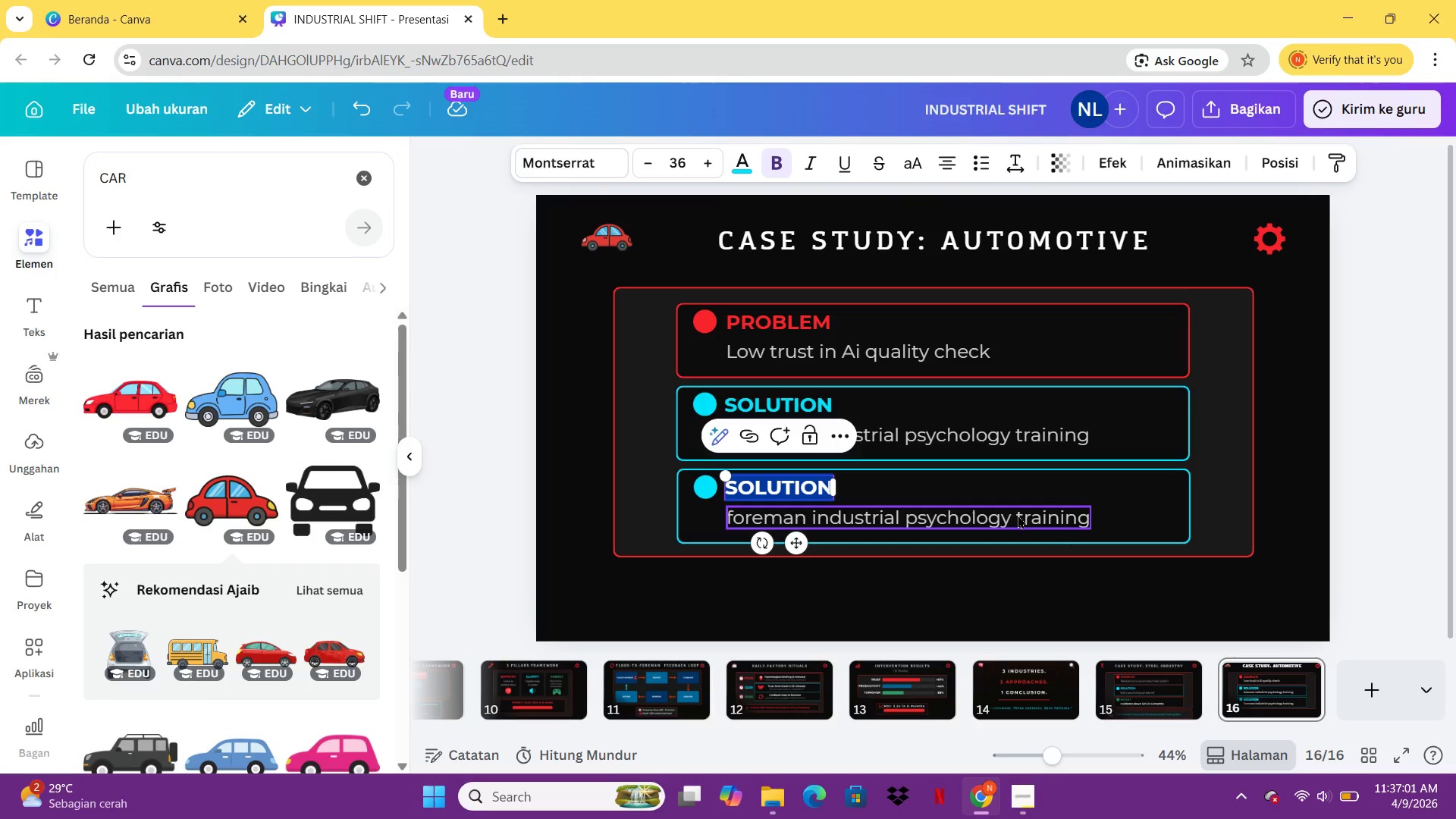 
left_click([1025, 494])
 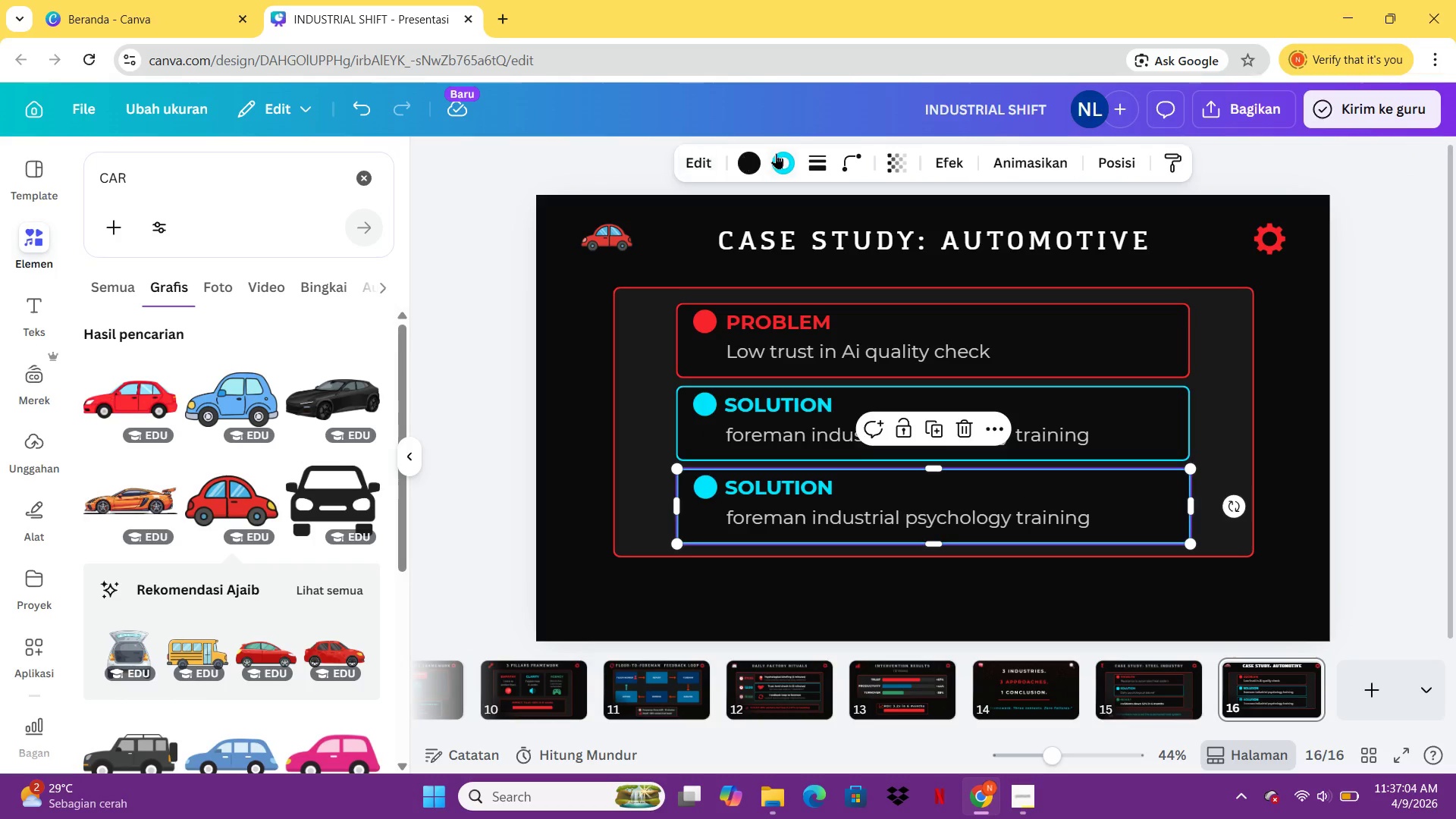 
left_click([747, 155])
 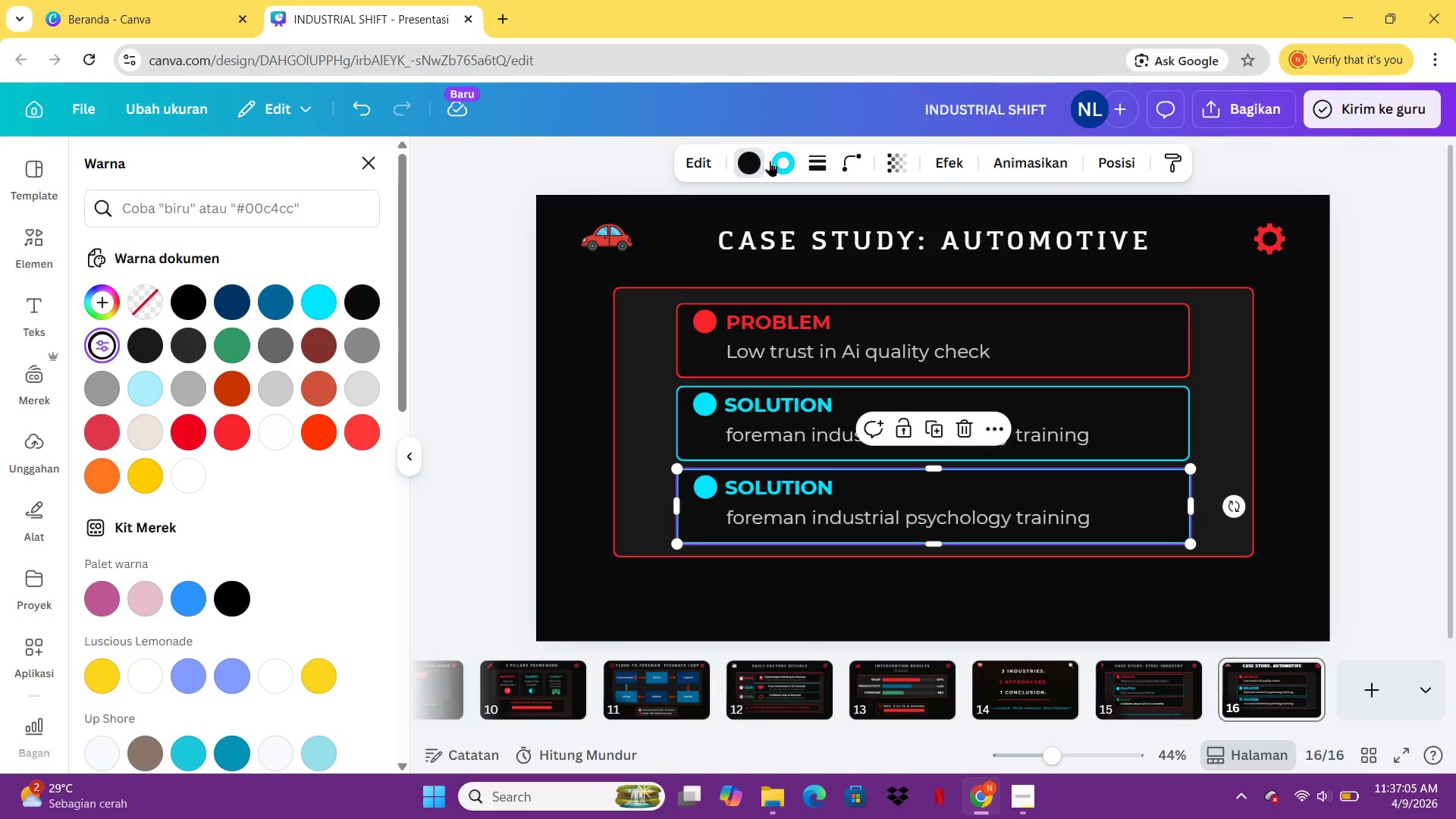 
left_click([772, 161])
 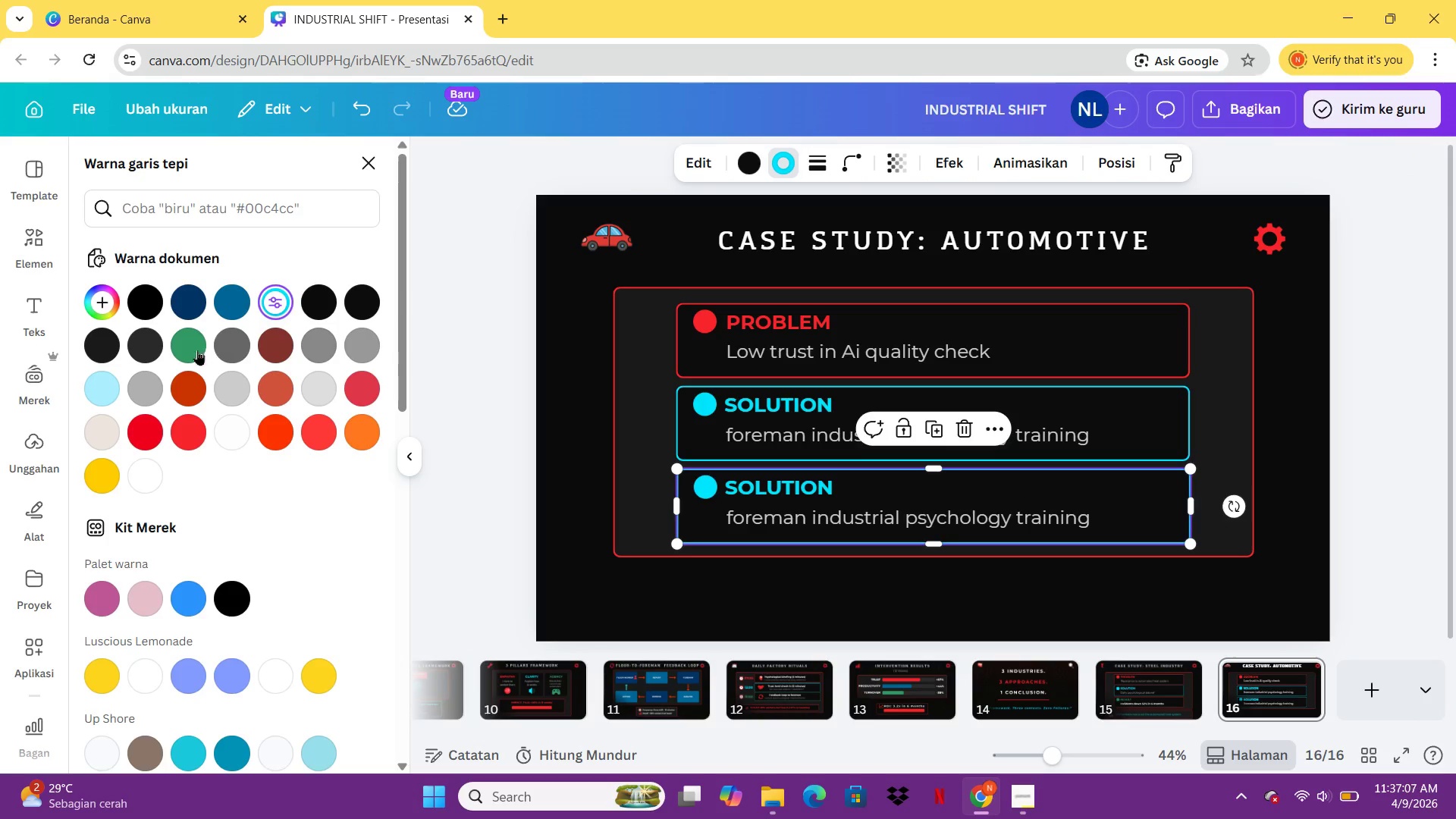 
left_click([180, 351])
 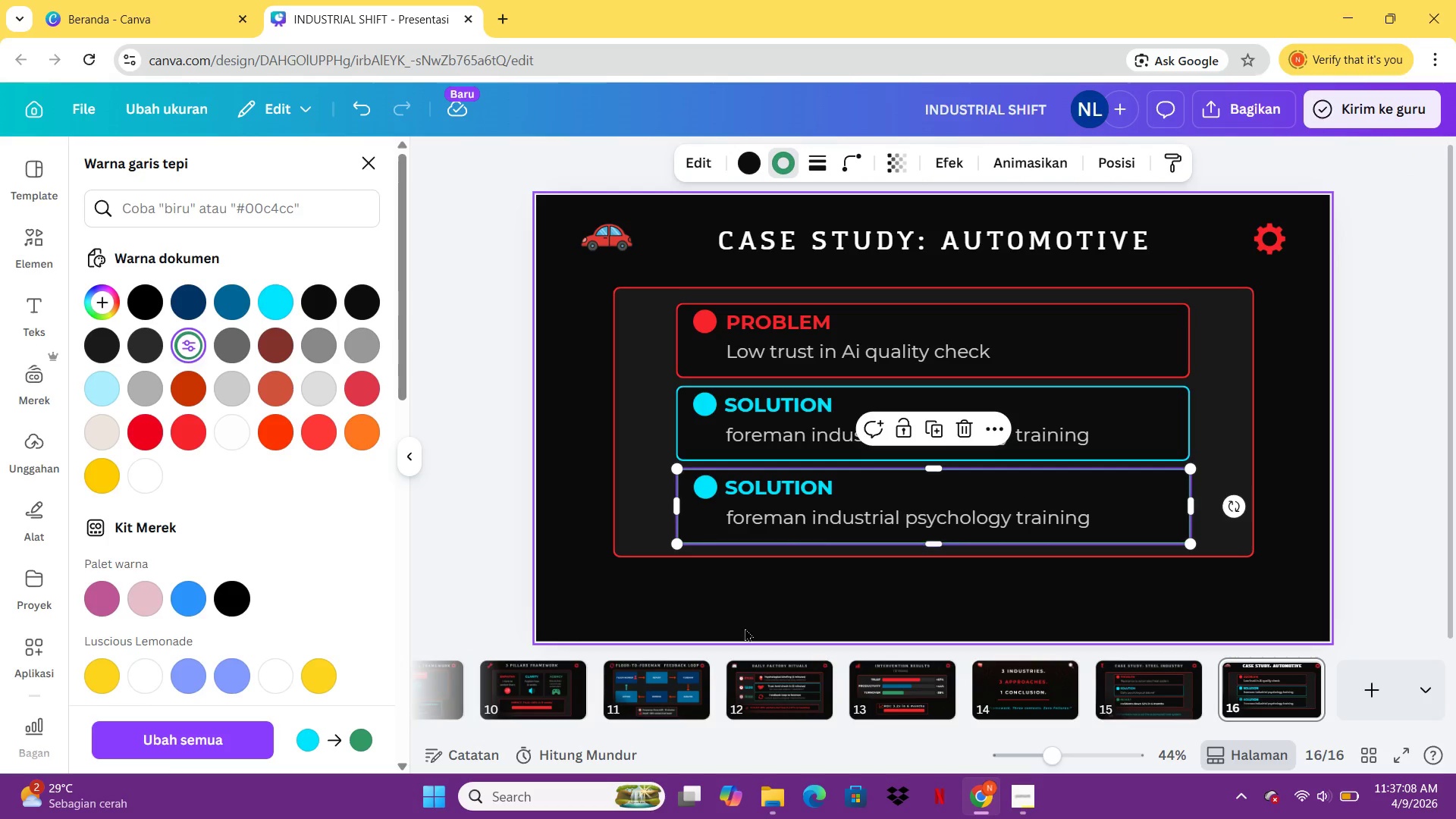 
left_click([745, 628])
 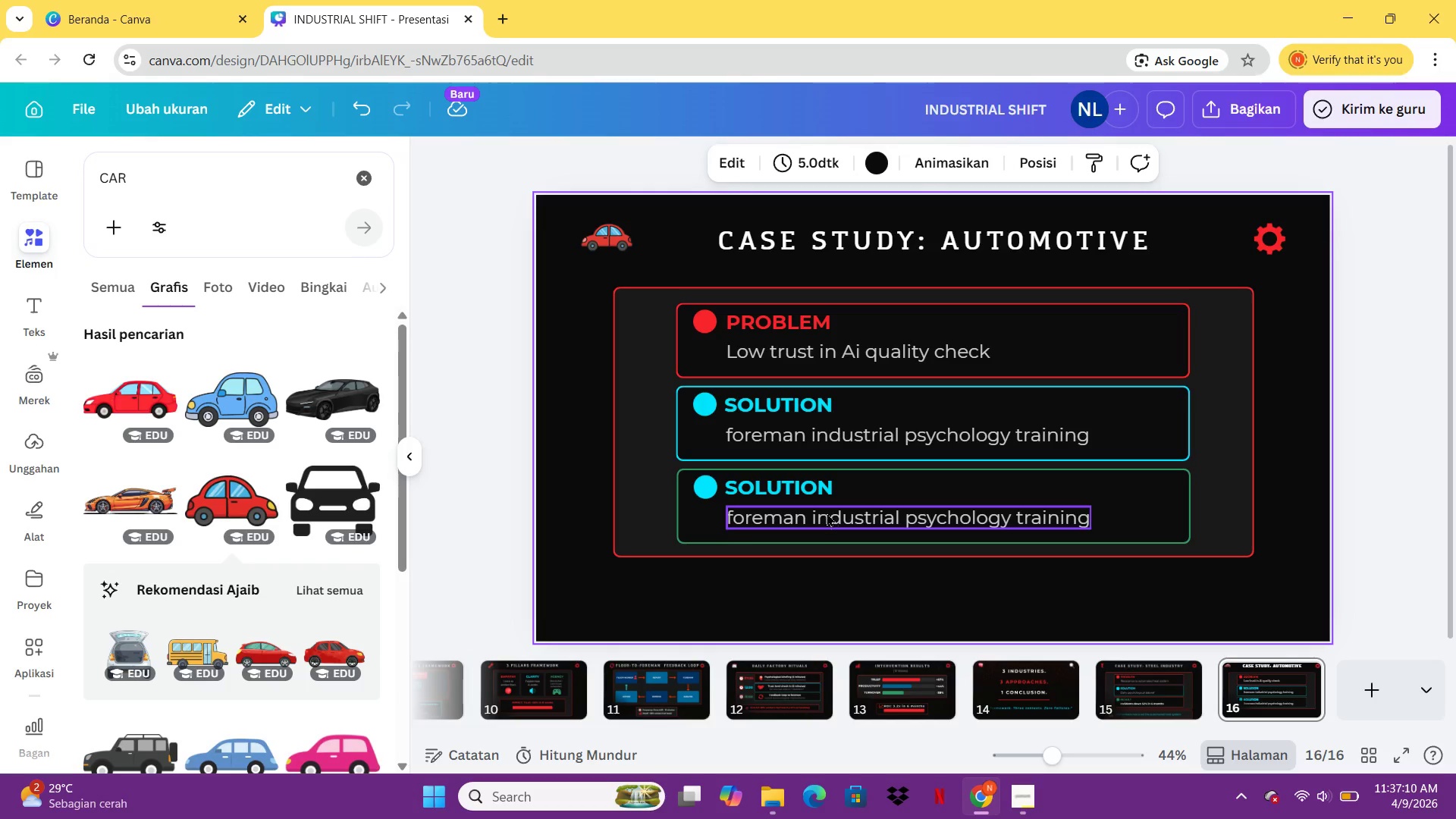 
left_click([809, 491])
 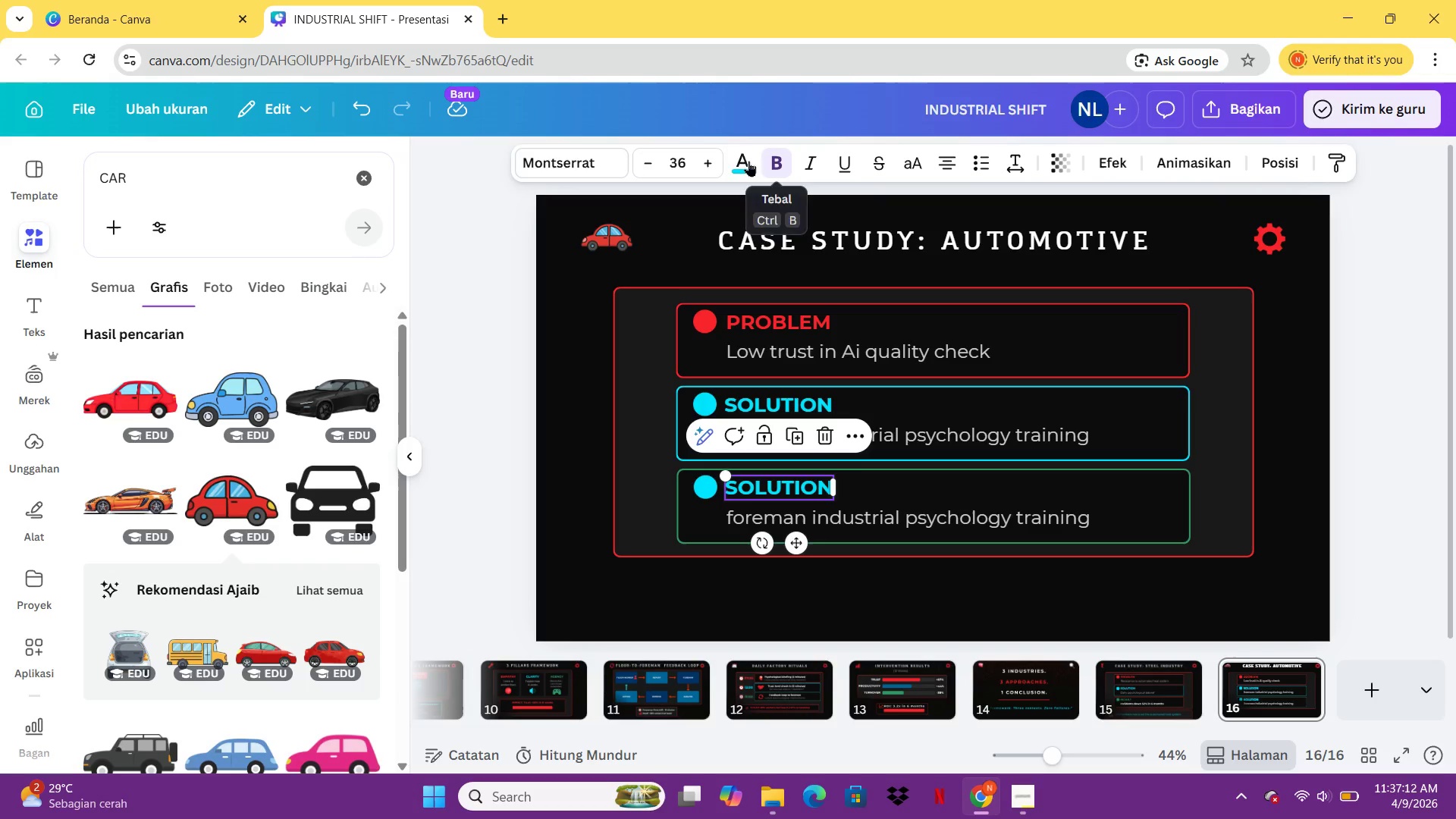 
left_click([732, 158])
 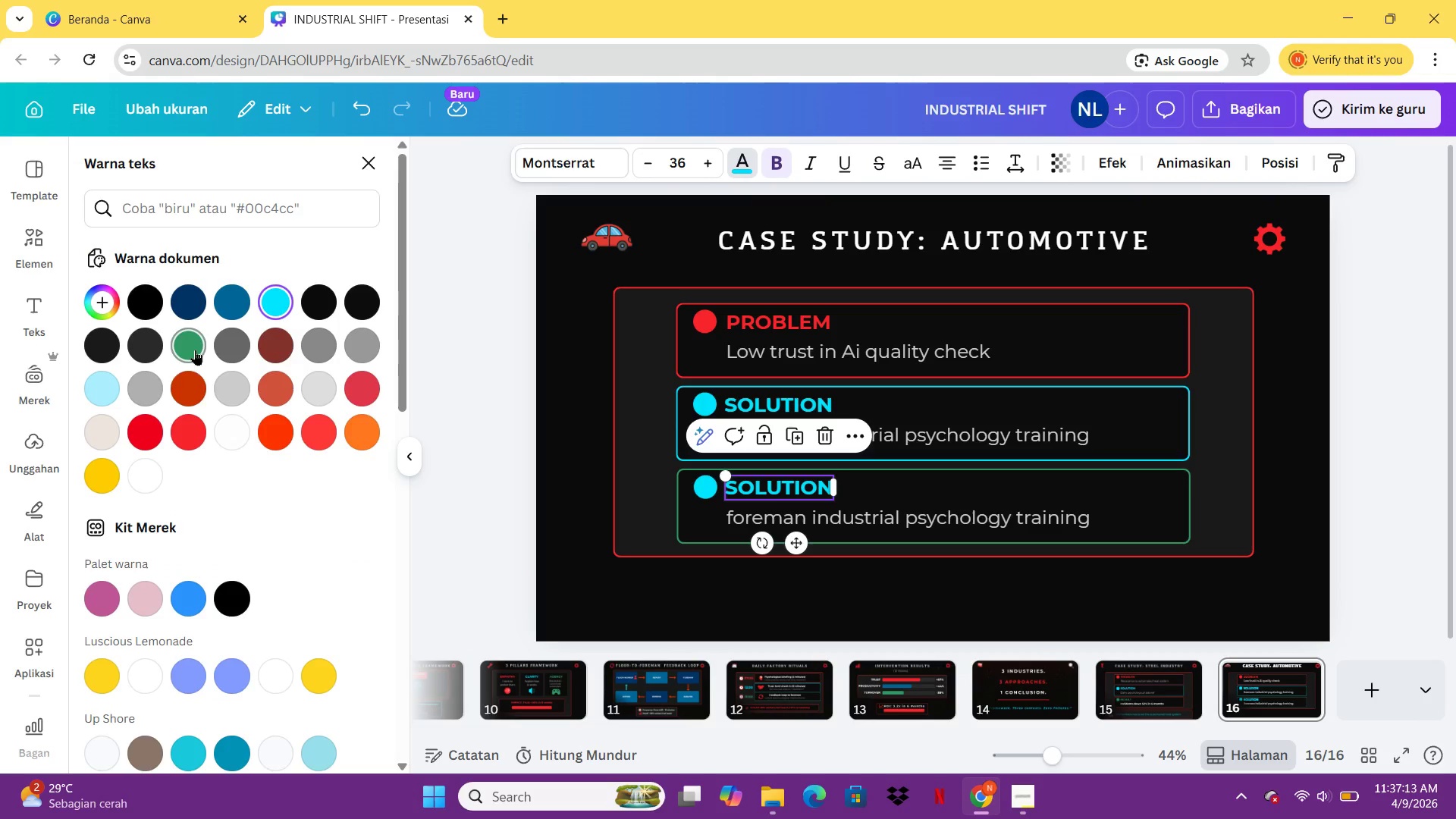 
left_click([195, 350])
 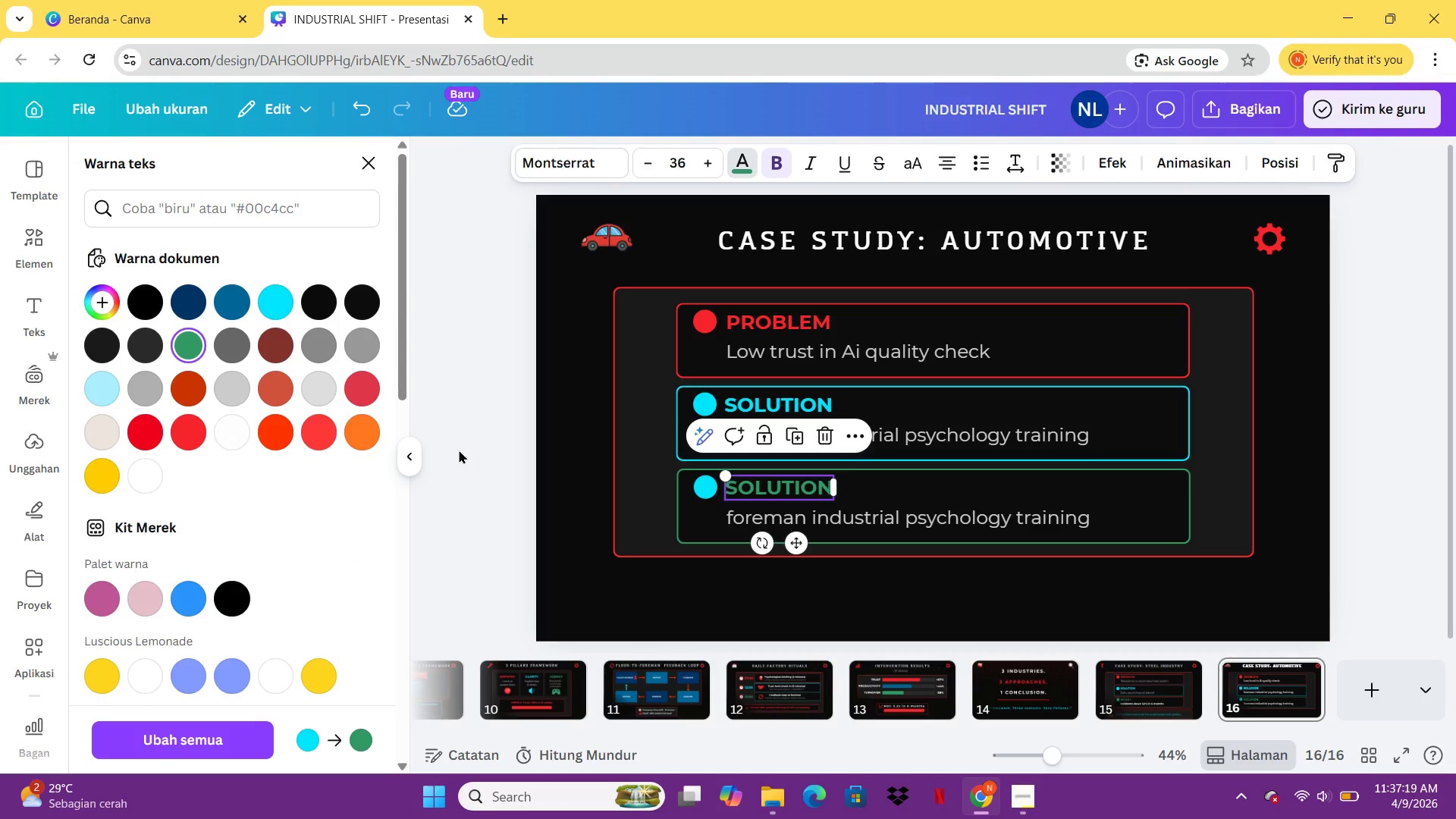 
wait(6.27)
 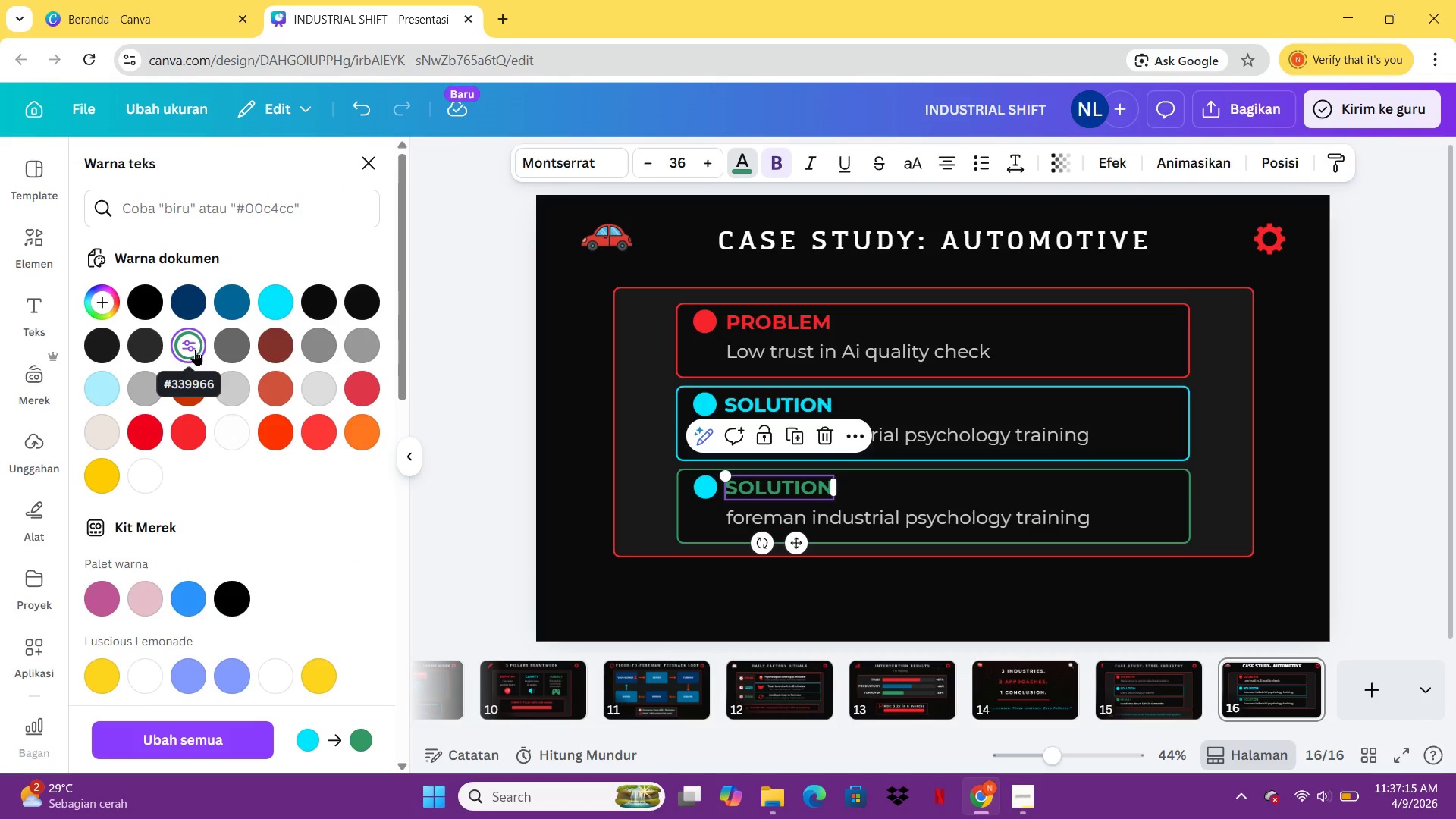 
left_click([709, 476])
 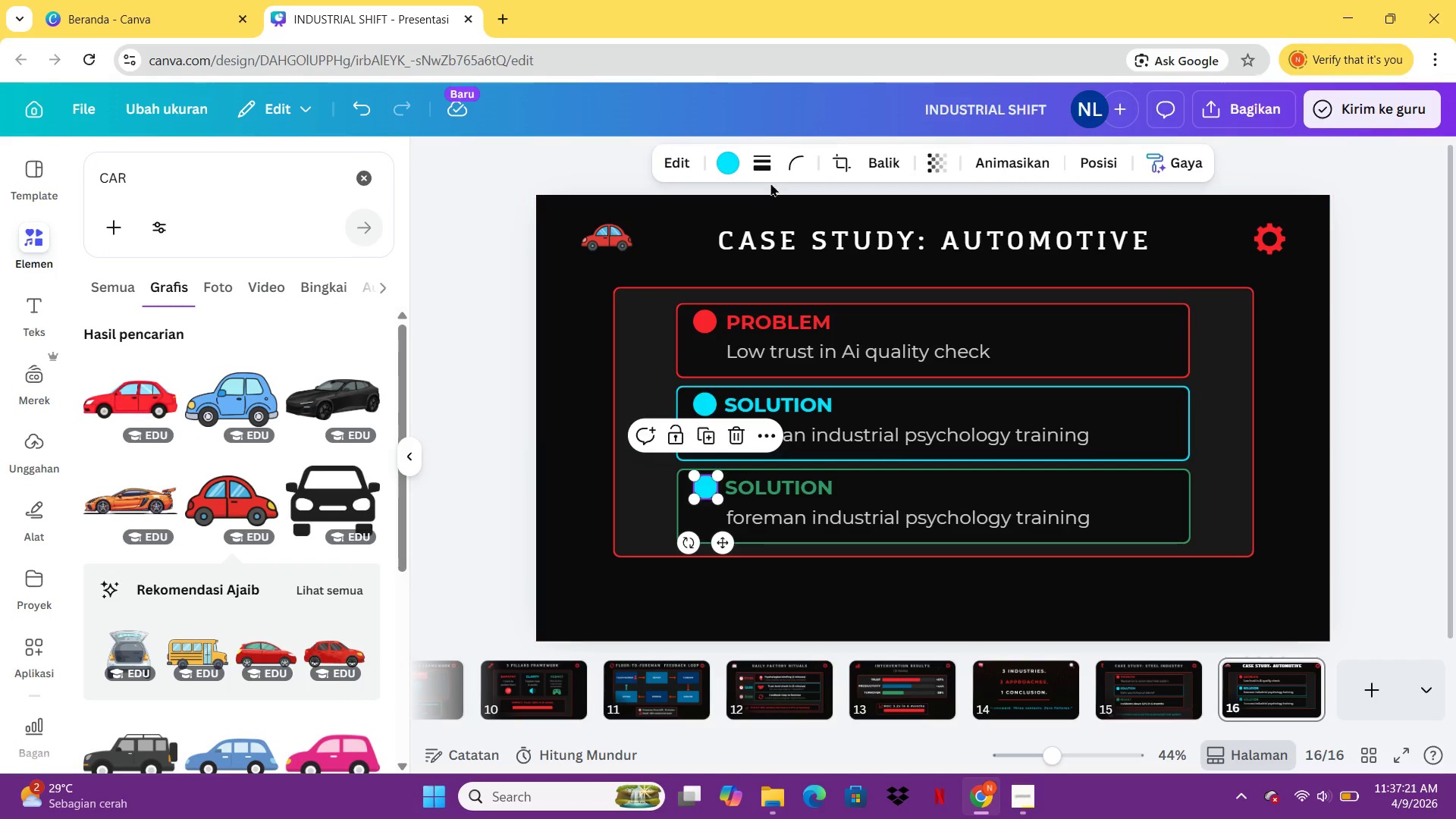 
left_click([730, 155])
 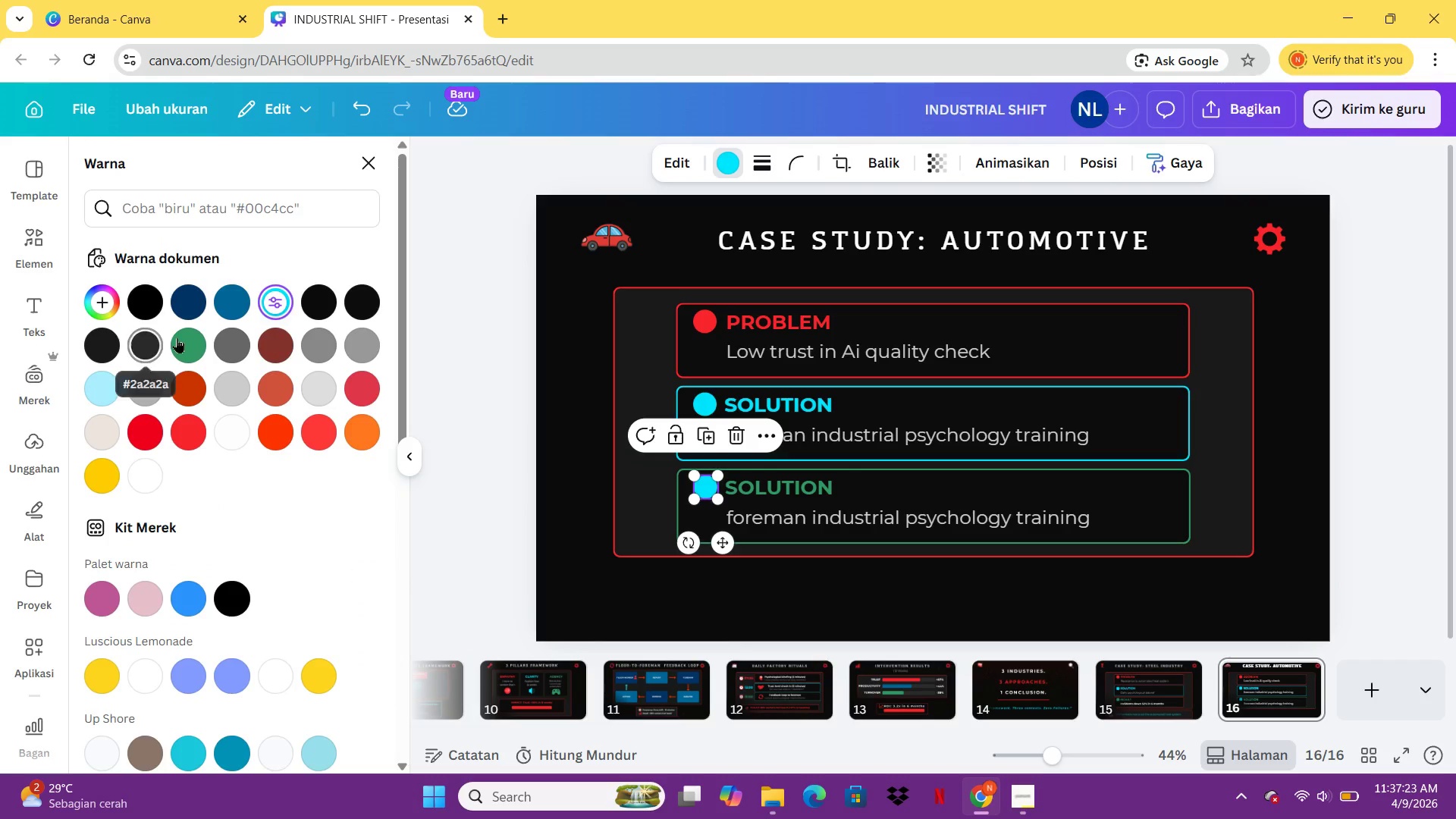 
left_click([192, 340])
 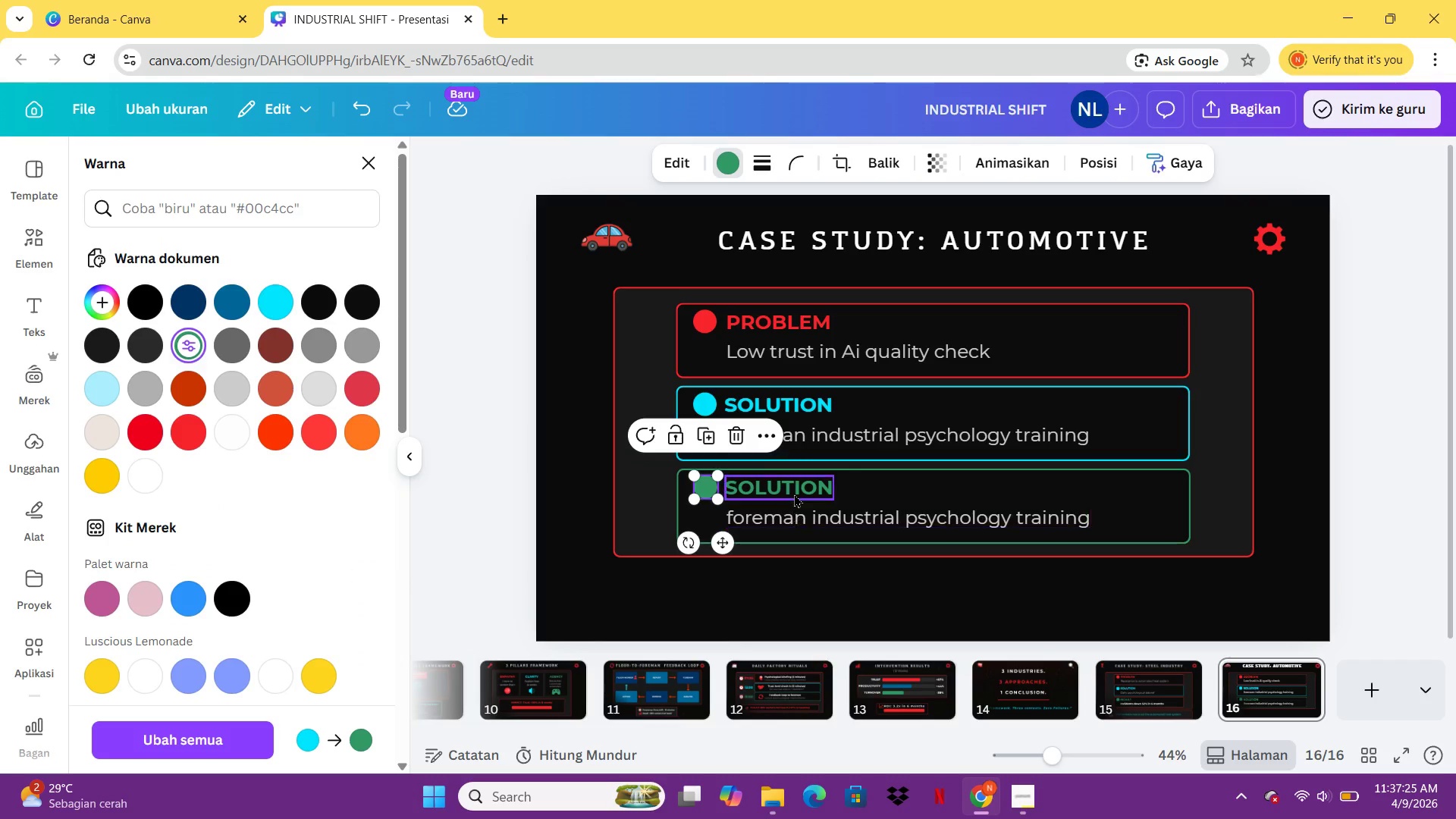 
double_click([794, 493])
 